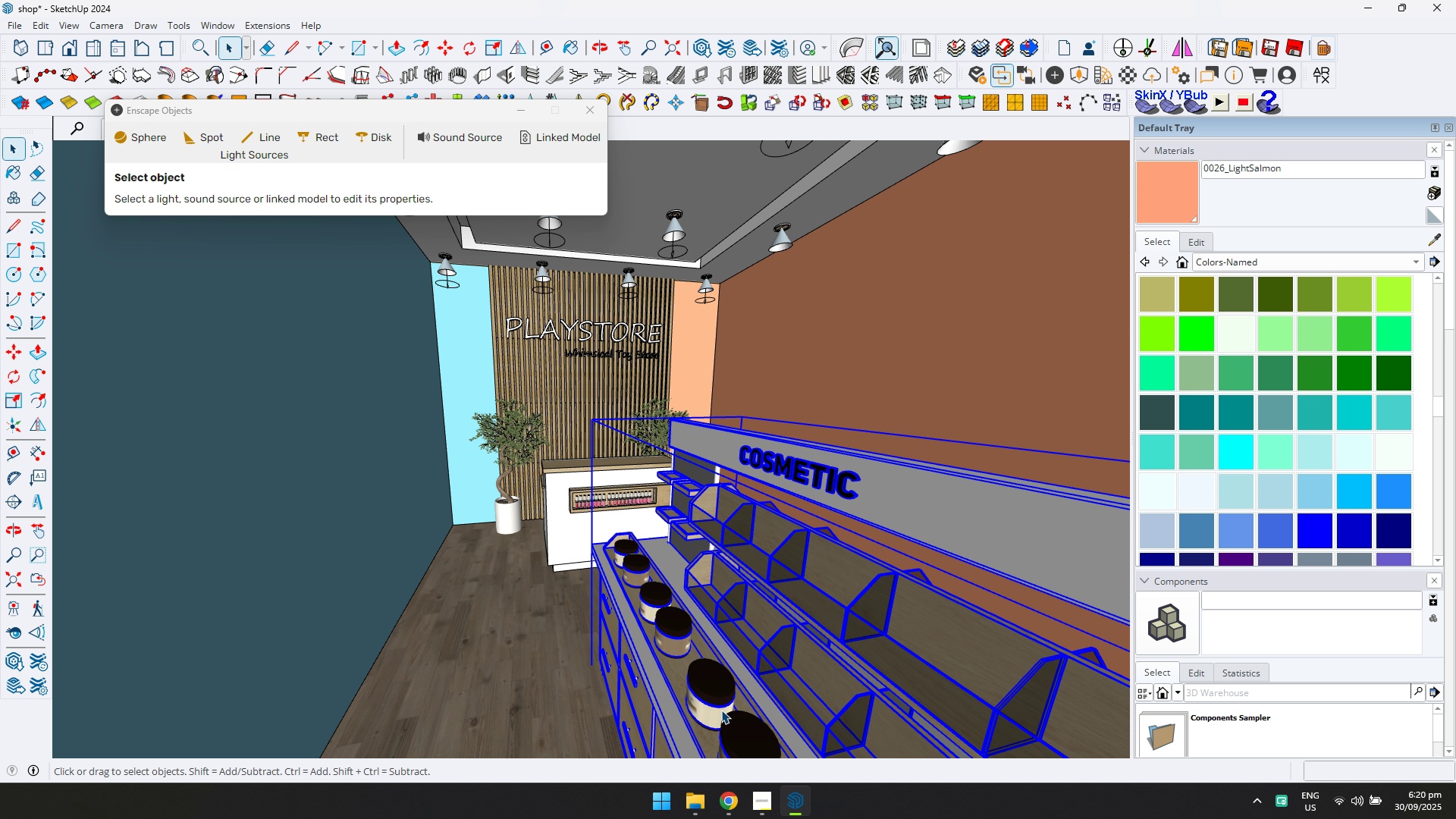 
key(Delete)
 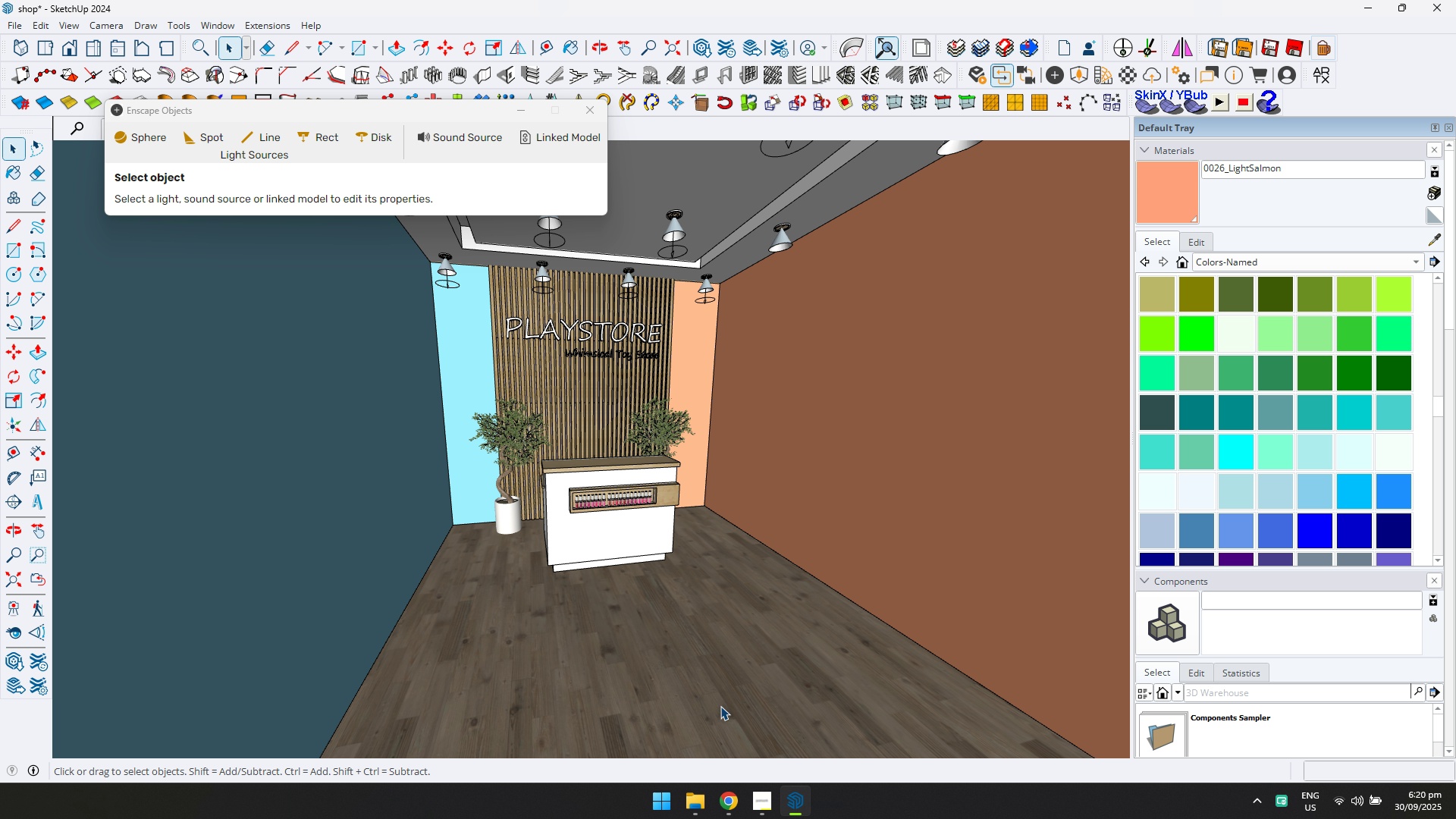 
scroll: coordinate [673, 615], scroll_direction: down, amount: 5.0
 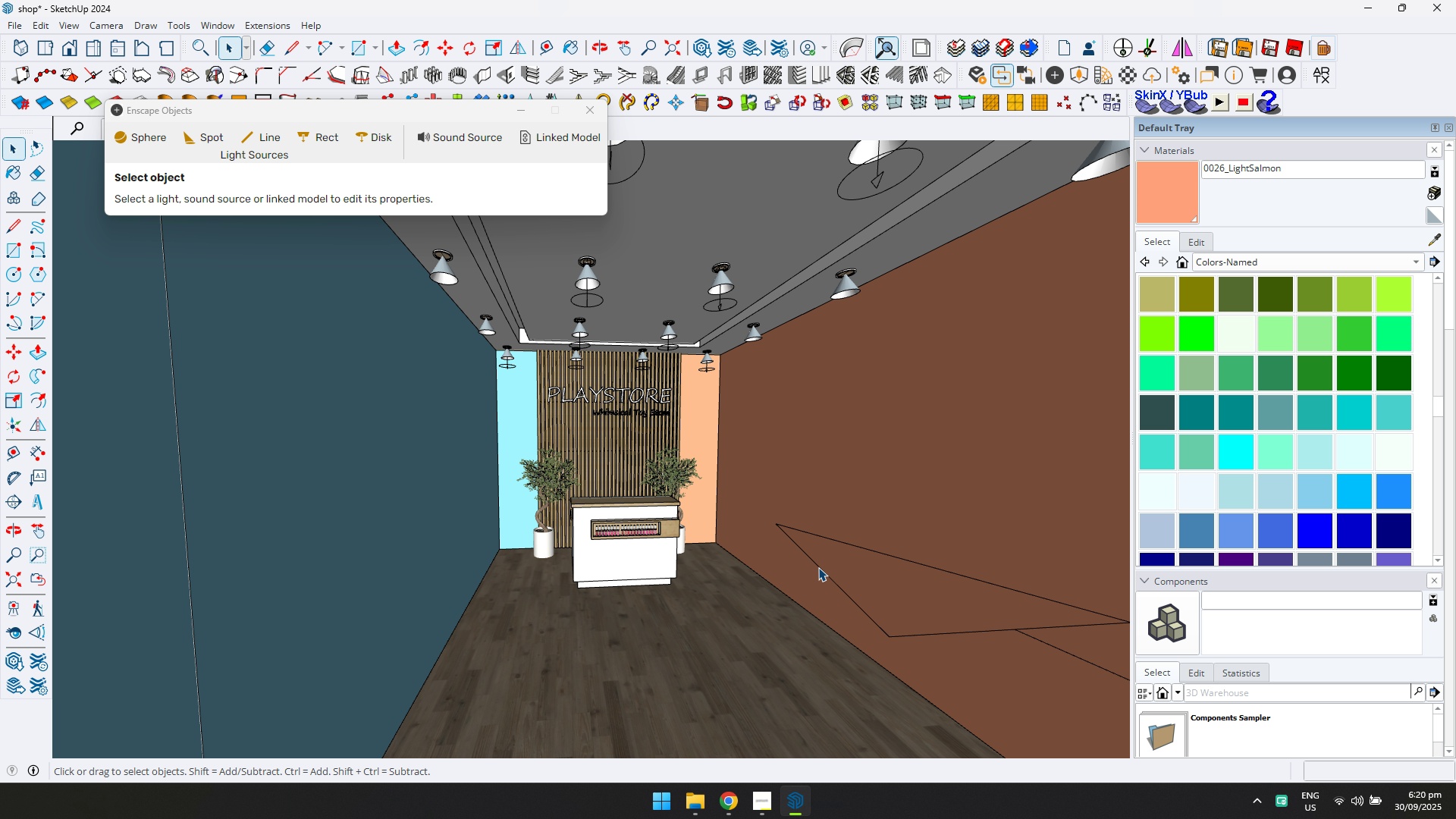 
left_click([818, 570])
 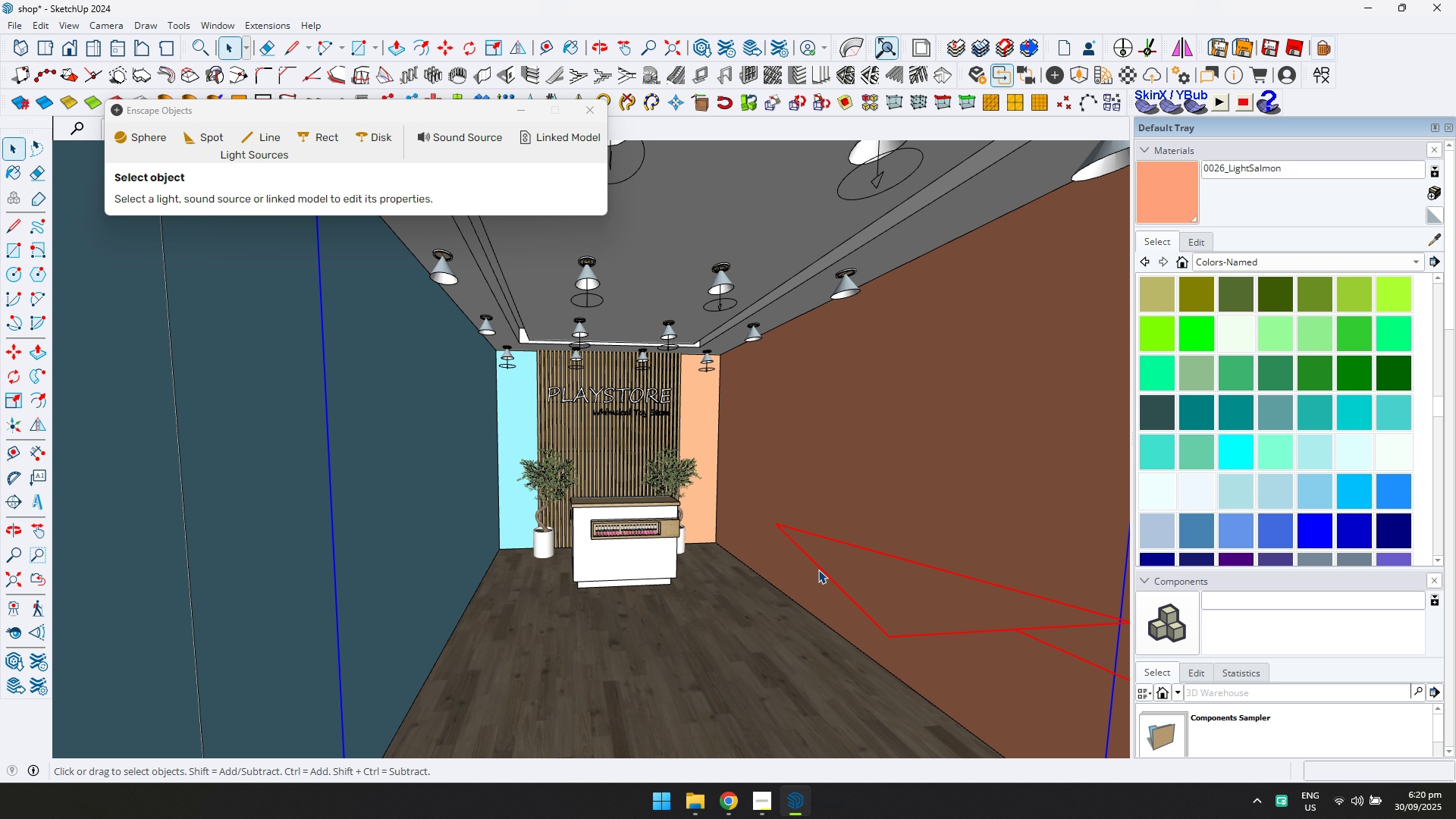 
double_click([818, 570])
 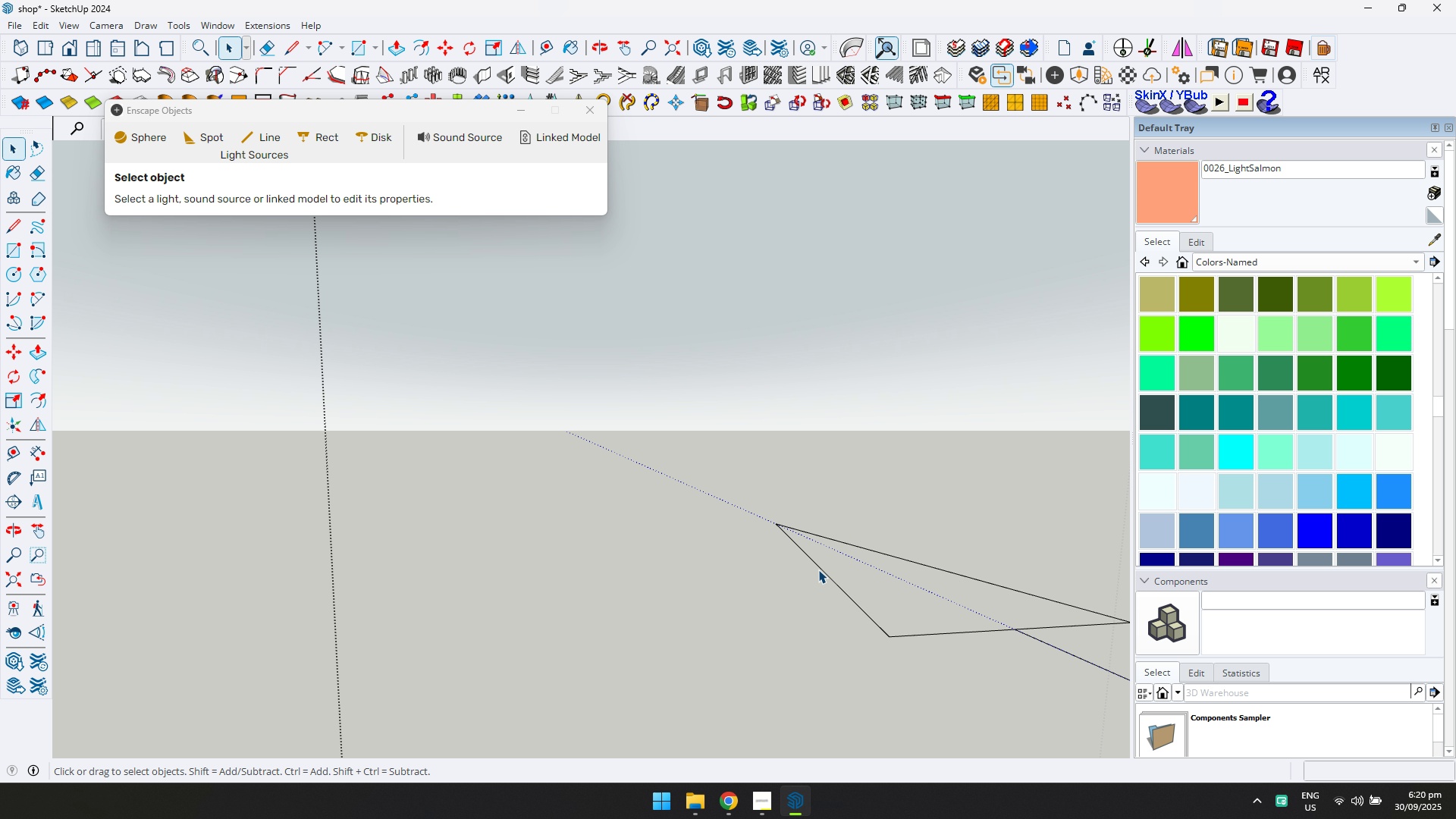 
scroll: coordinate [829, 583], scroll_direction: down, amount: 21.0
 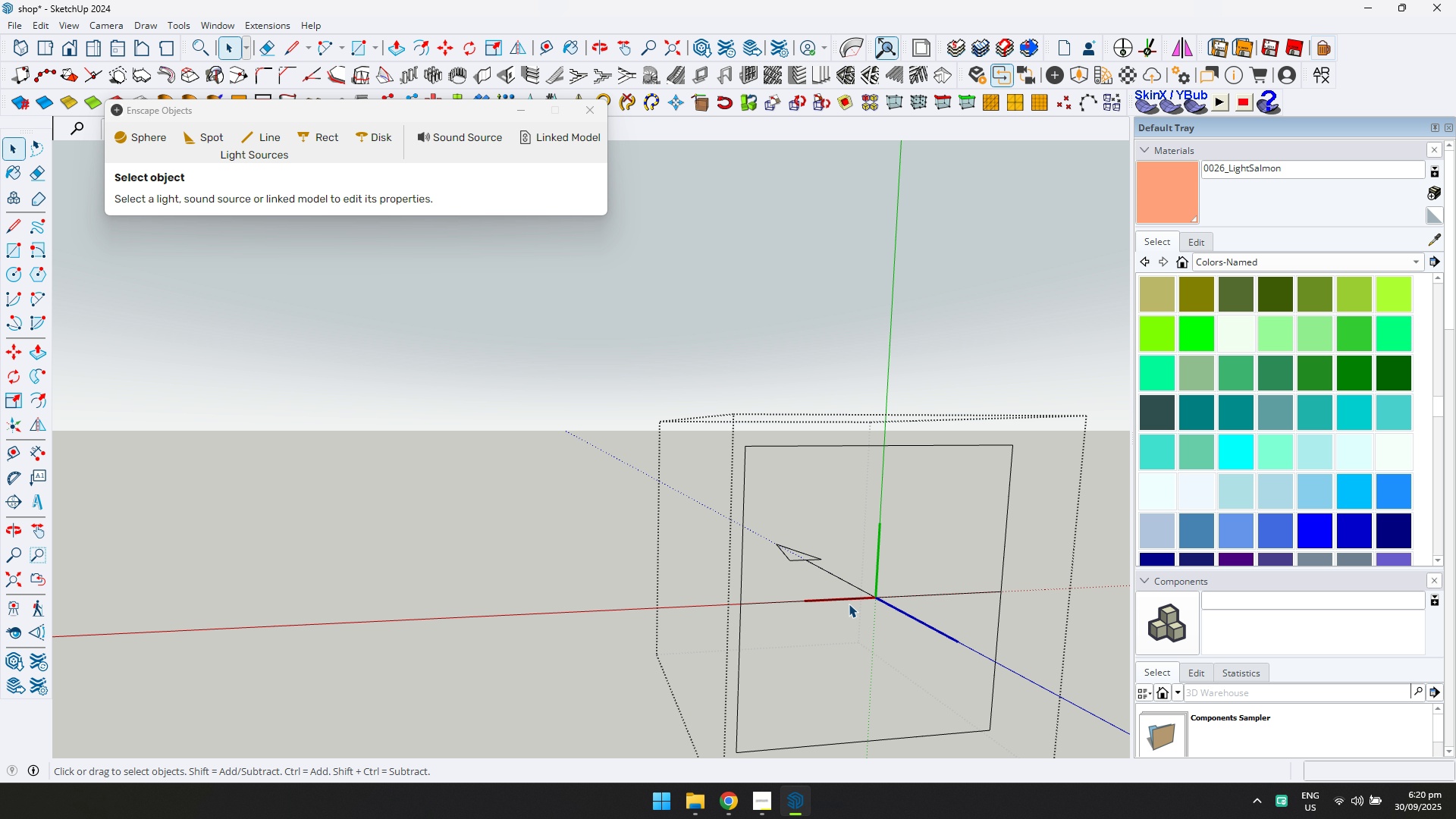 
left_click_drag(start_coordinate=[849, 606], to_coordinate=[761, 504])
 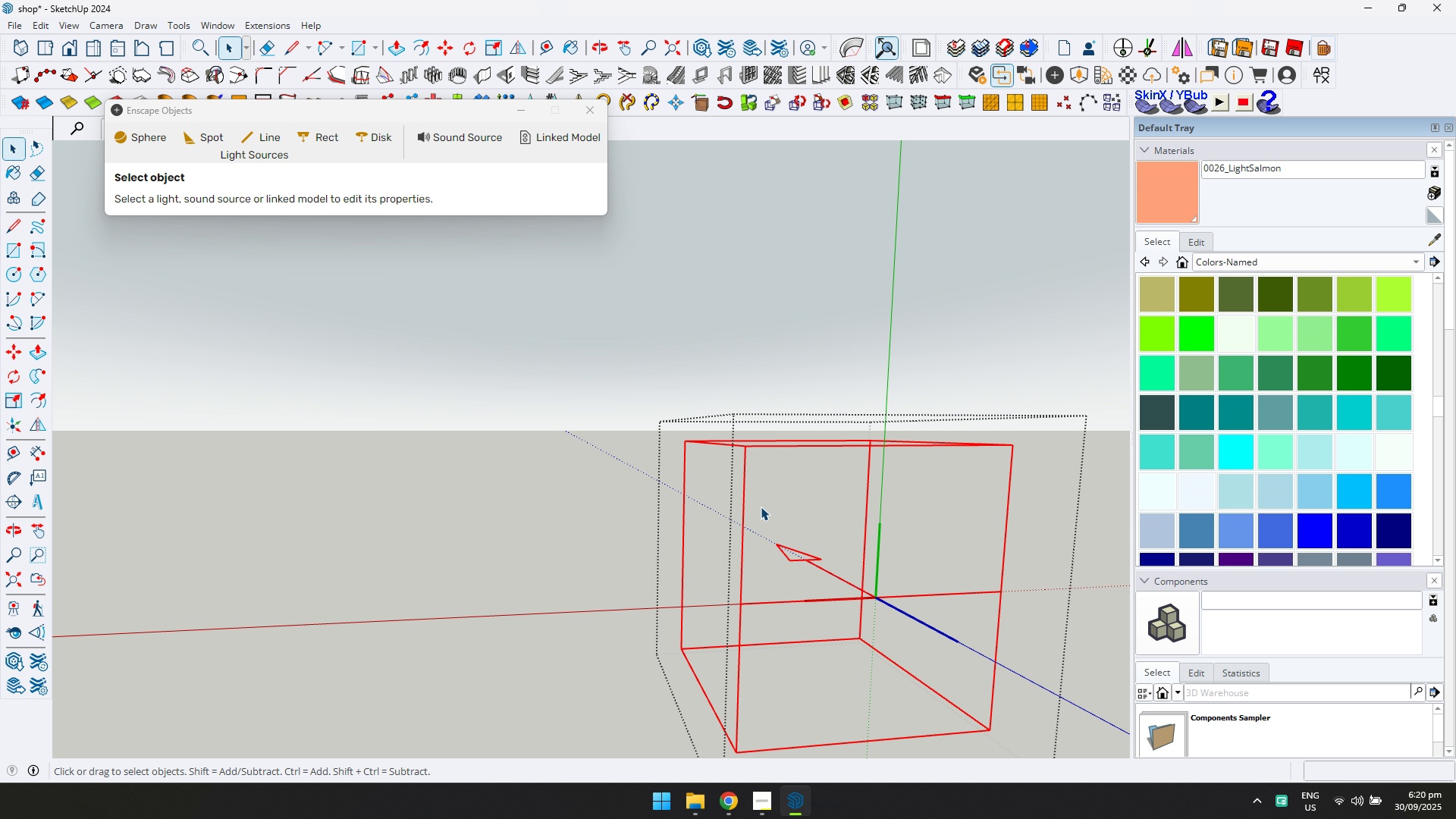 
key(Delete)
 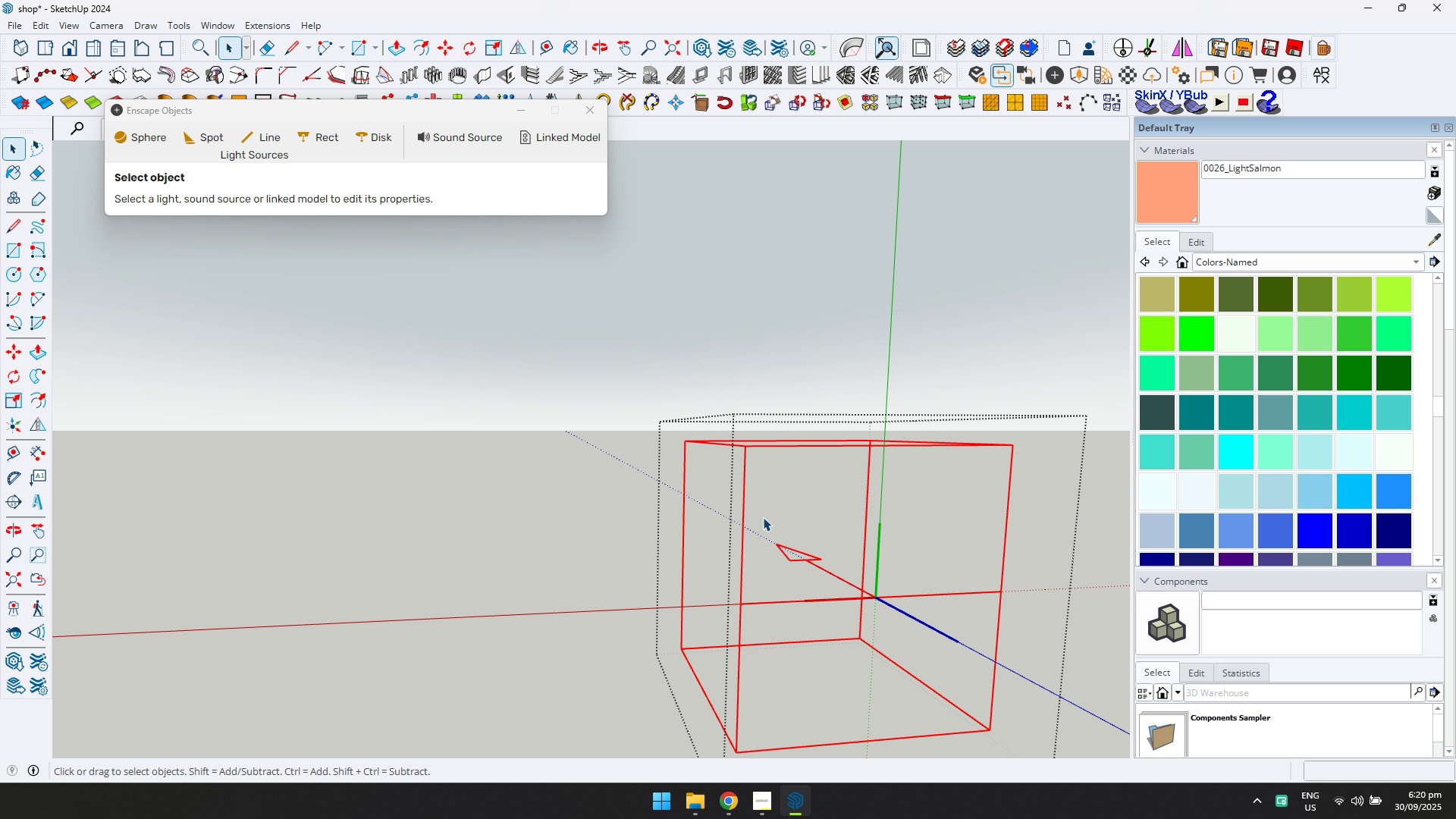 
key(Delete)
 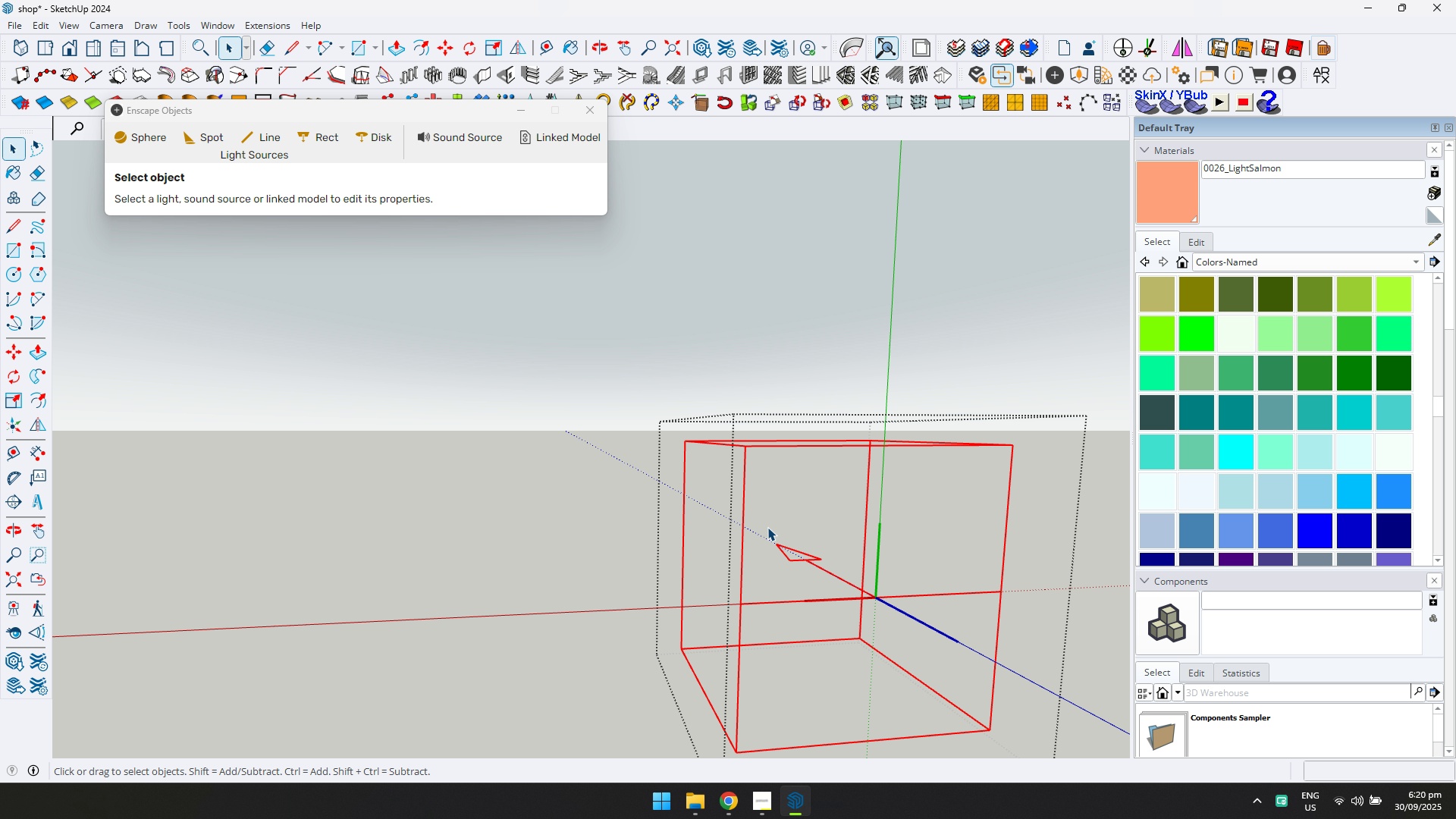 
key(Escape)
 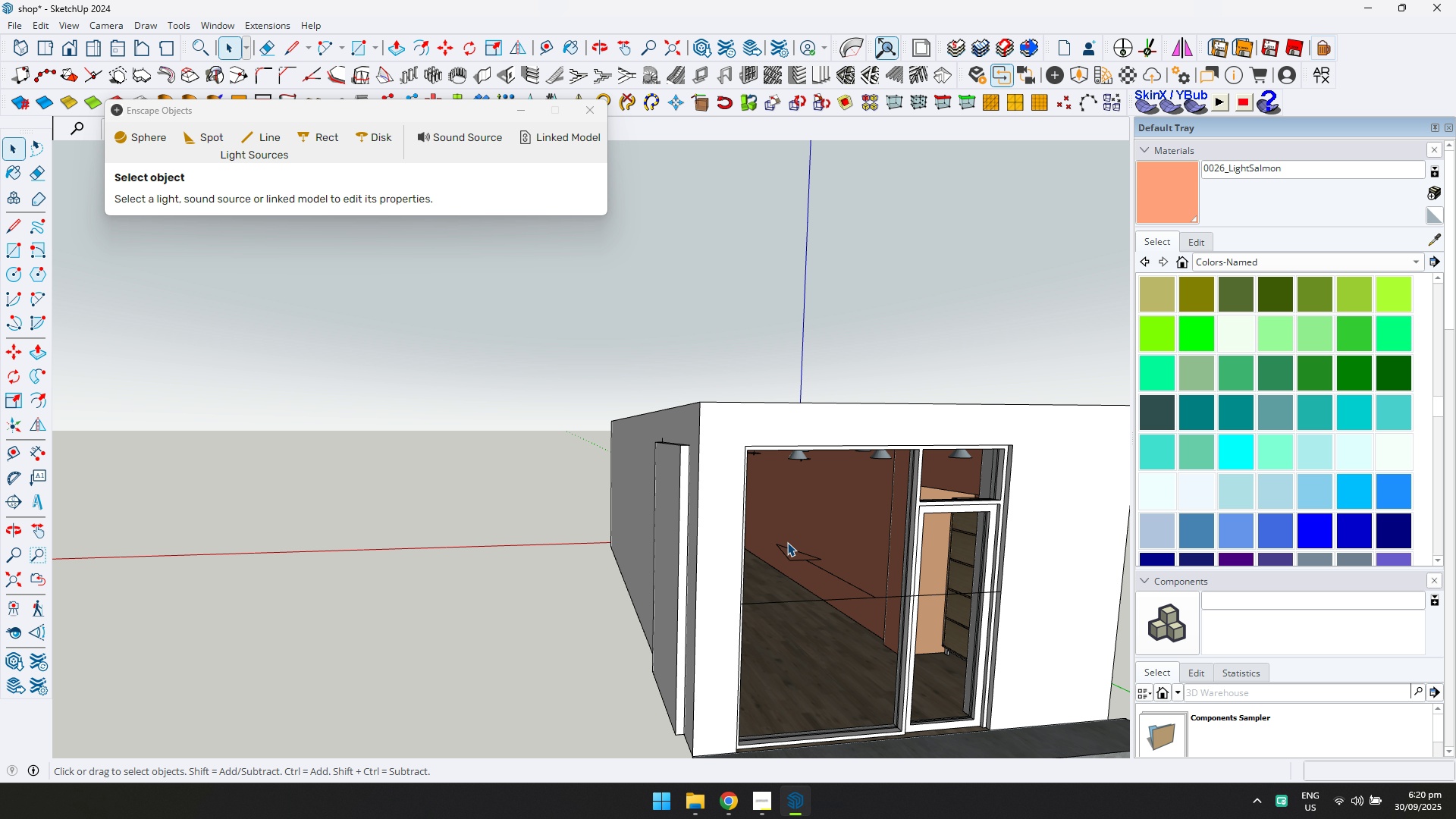 
scroll: coordinate [724, 485], scroll_direction: up, amount: 28.0
 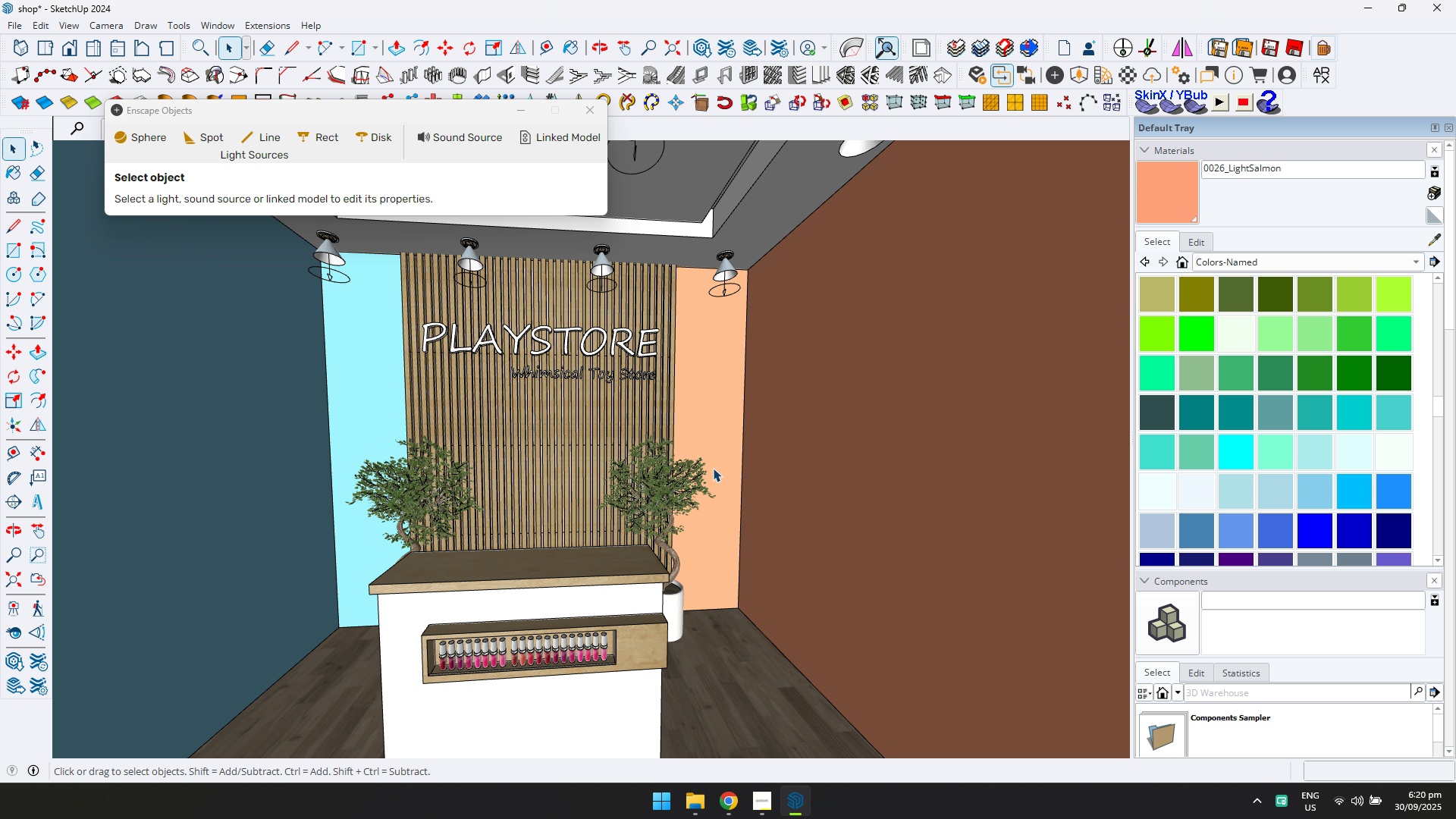 
hold_key(key=ShiftLeft, duration=1.5)
 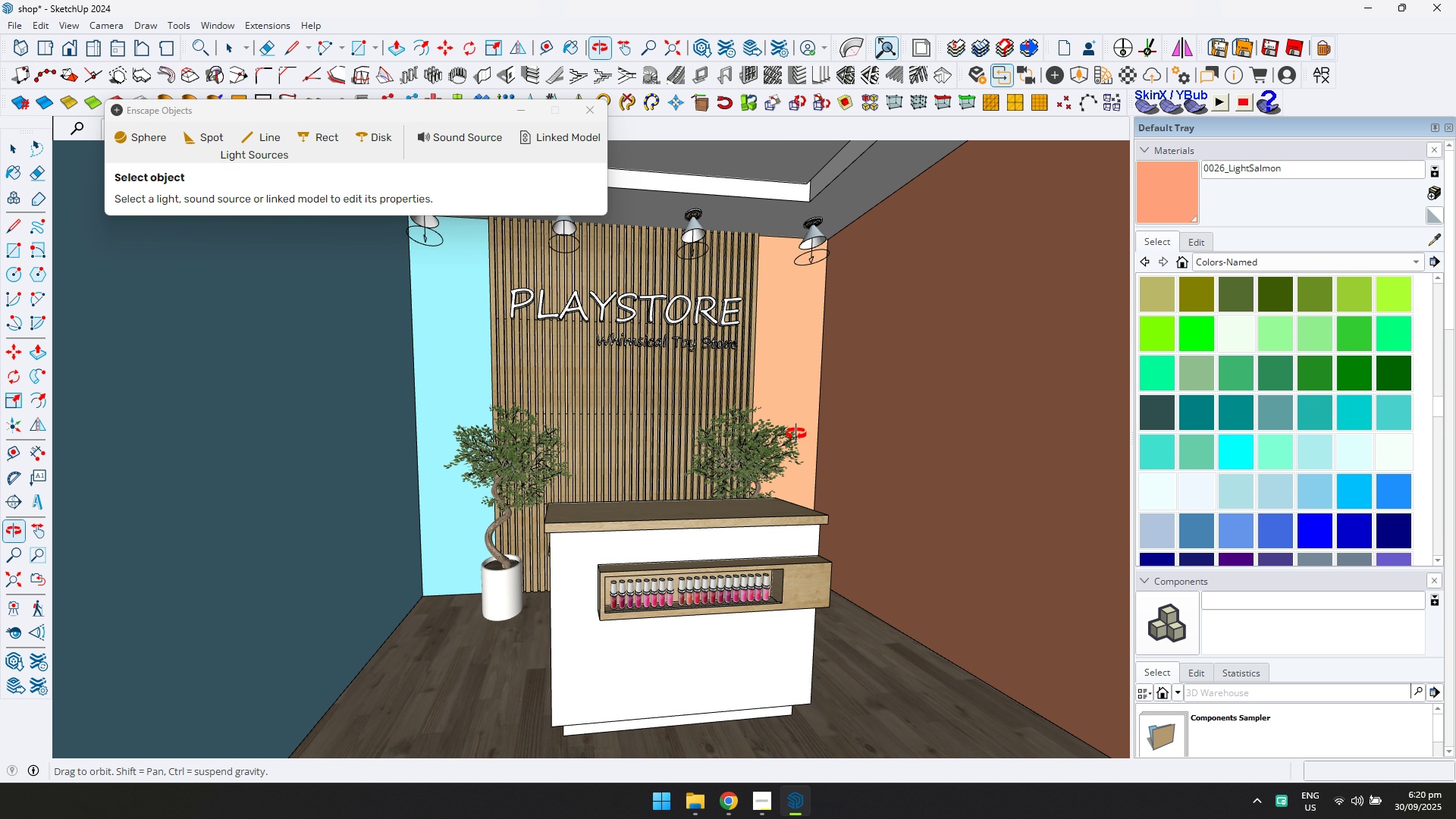 
hold_key(key=ShiftLeft, duration=0.34)
 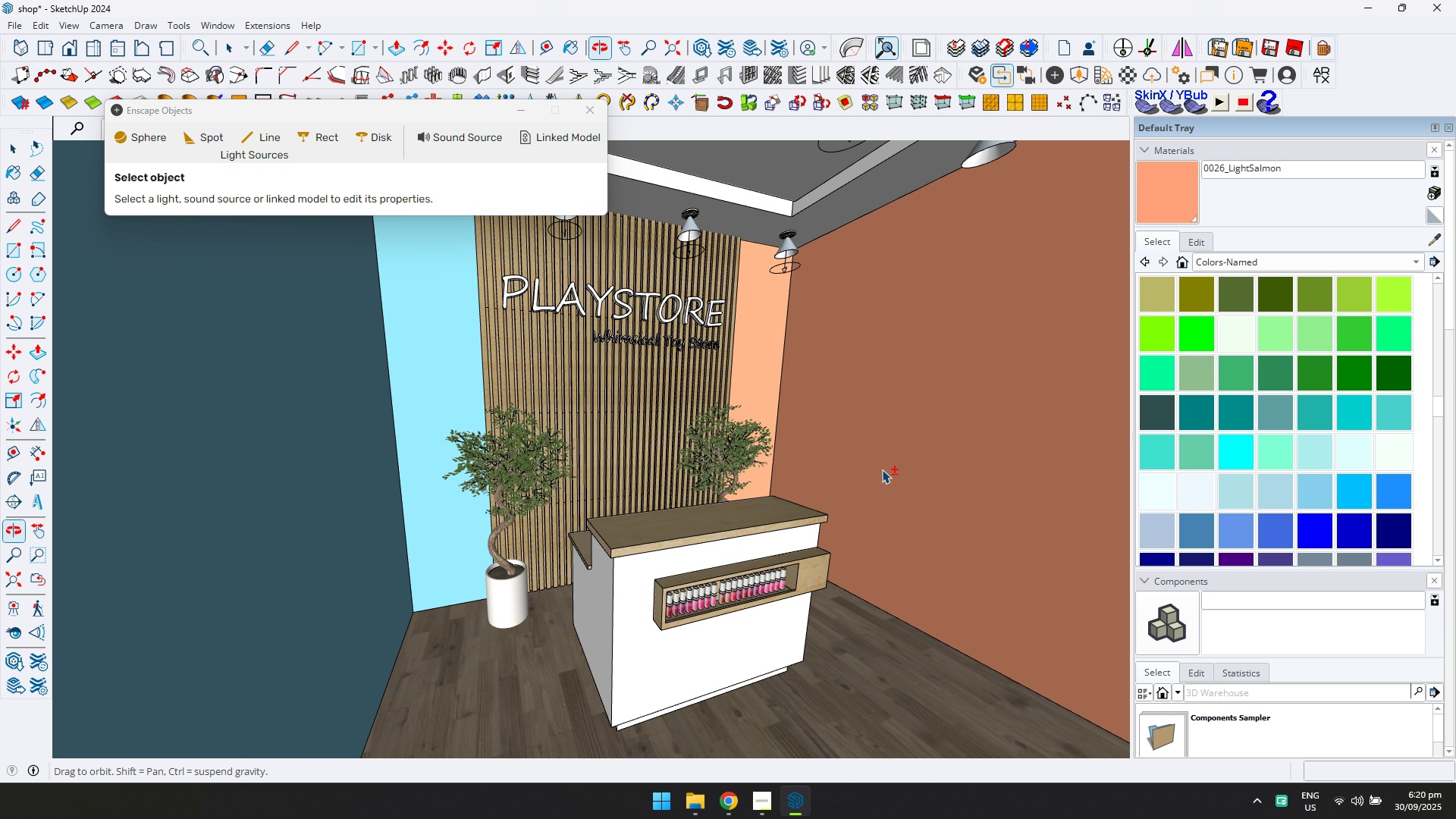 
scroll: coordinate [768, 602], scroll_direction: up, amount: 6.0
 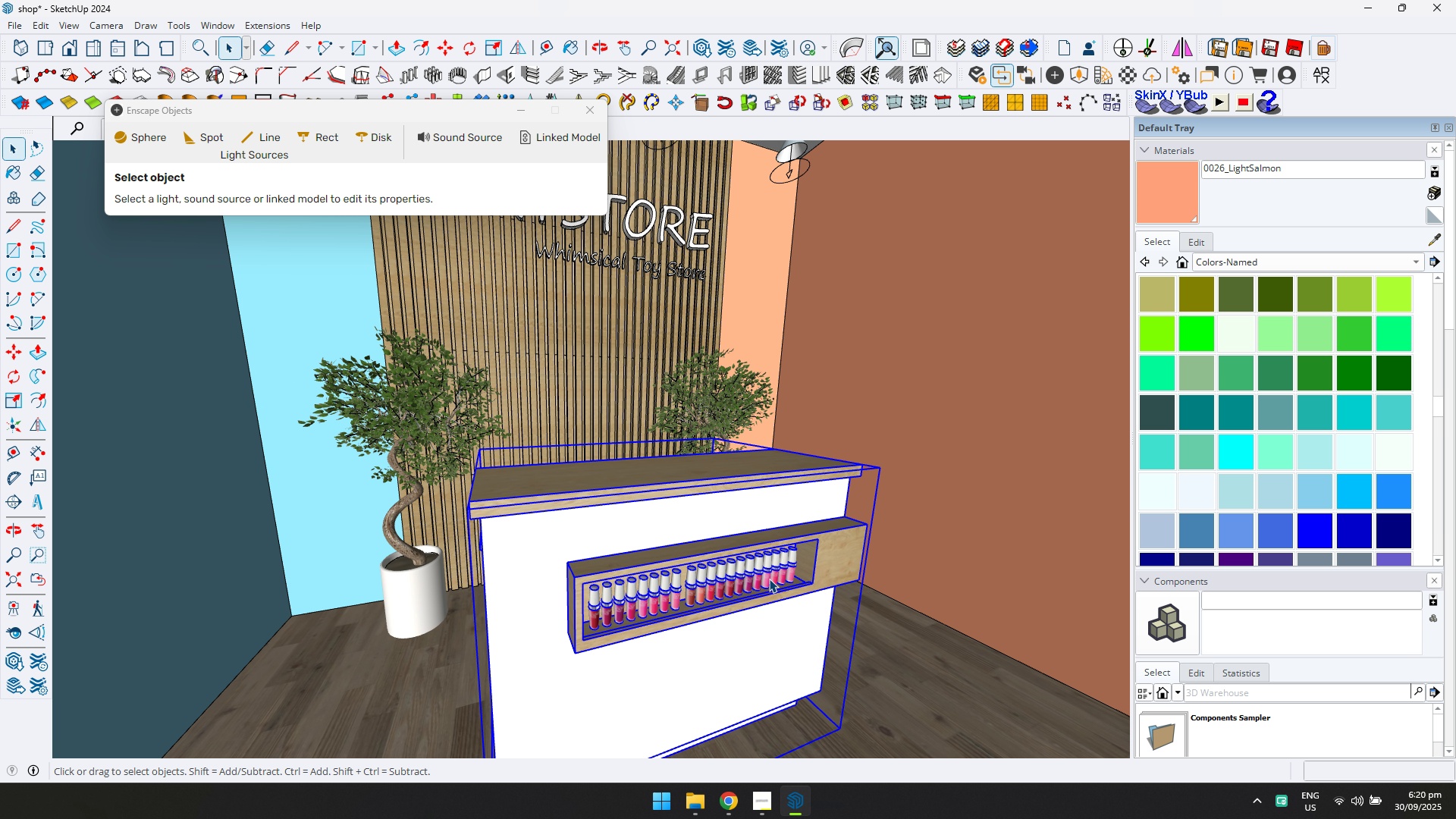 
double_click([769, 579])
 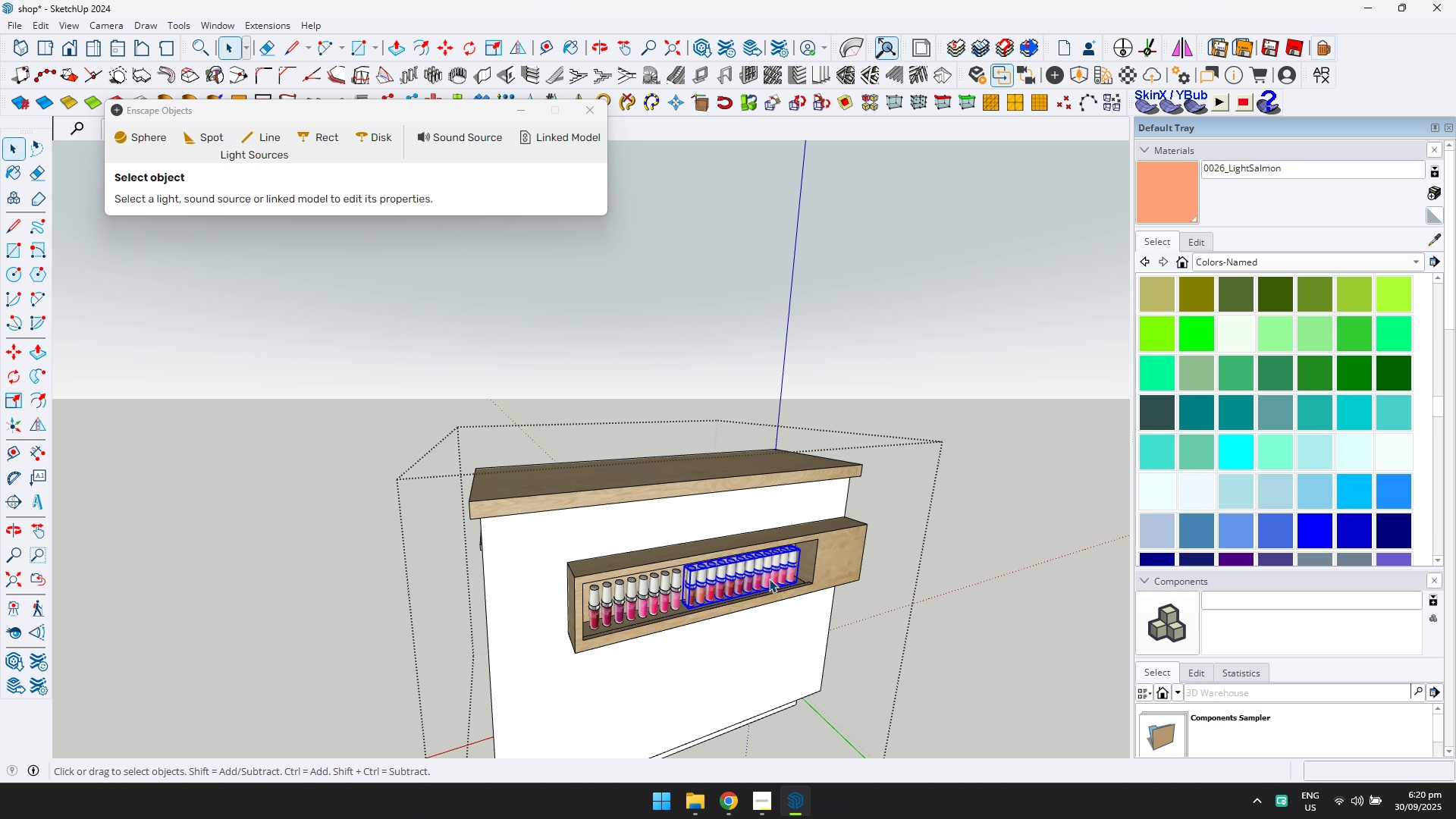 
triple_click([769, 579])
 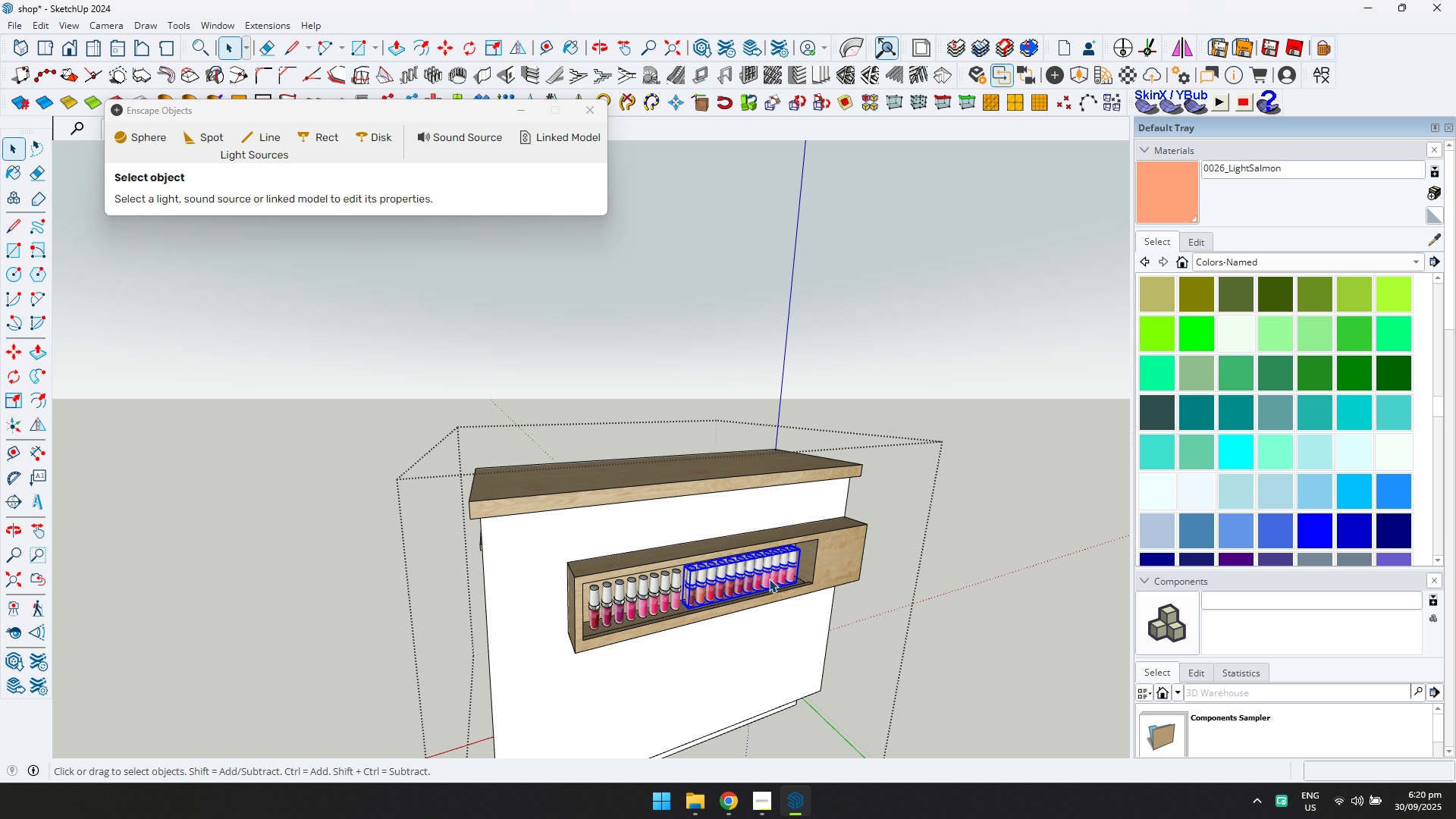 
key(Delete)
 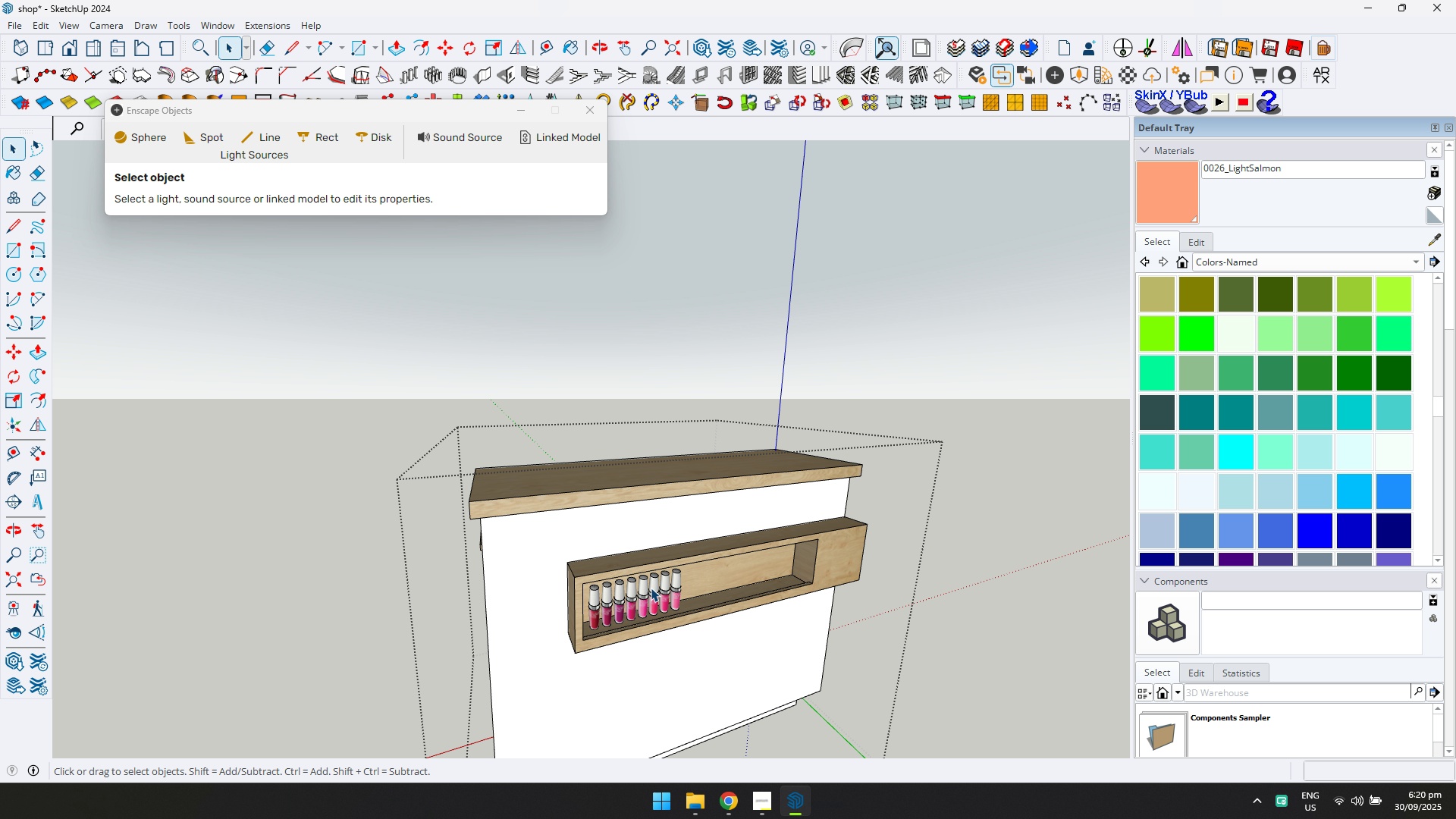 
left_click([651, 588])
 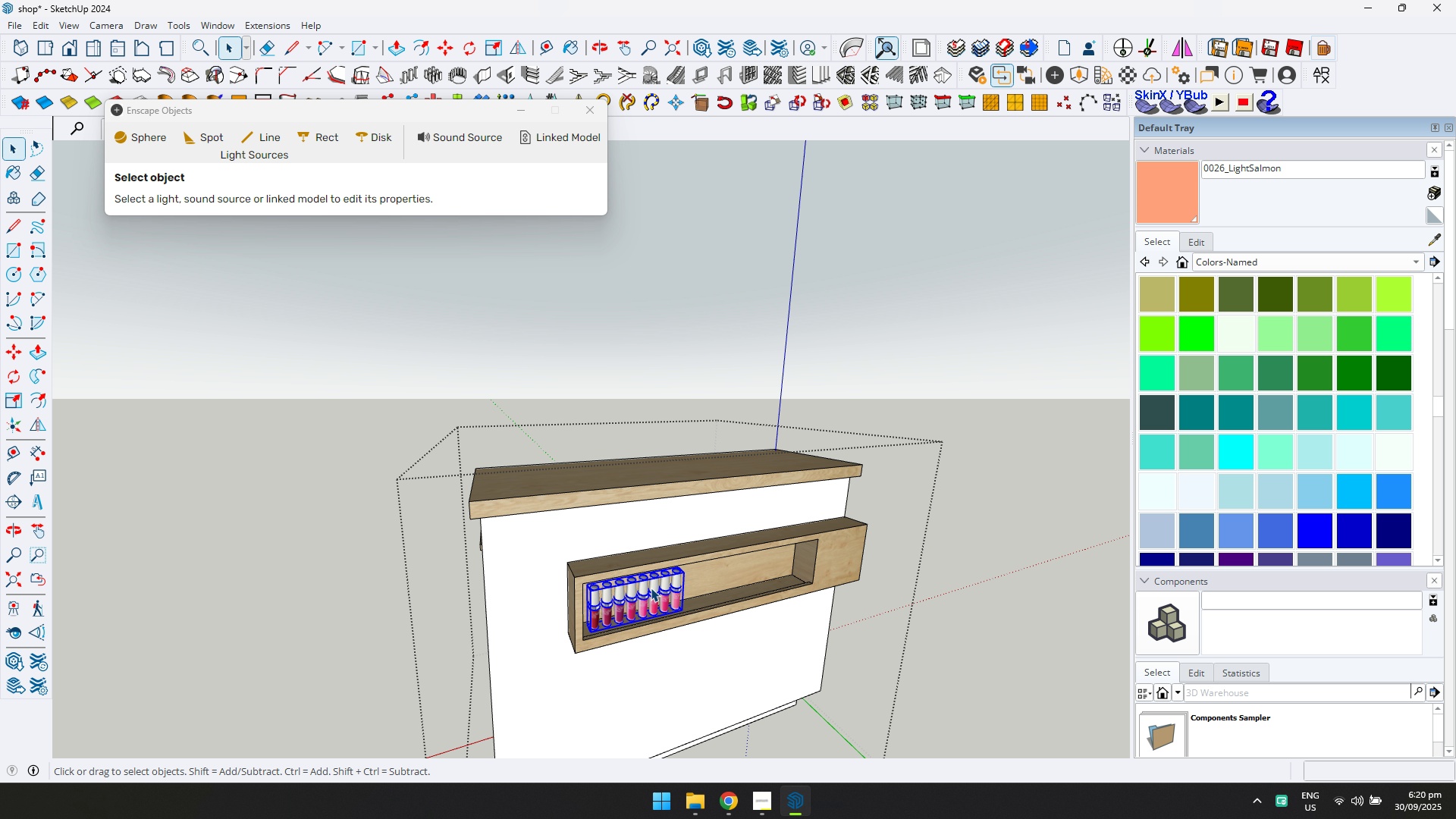 
key(Delete)
 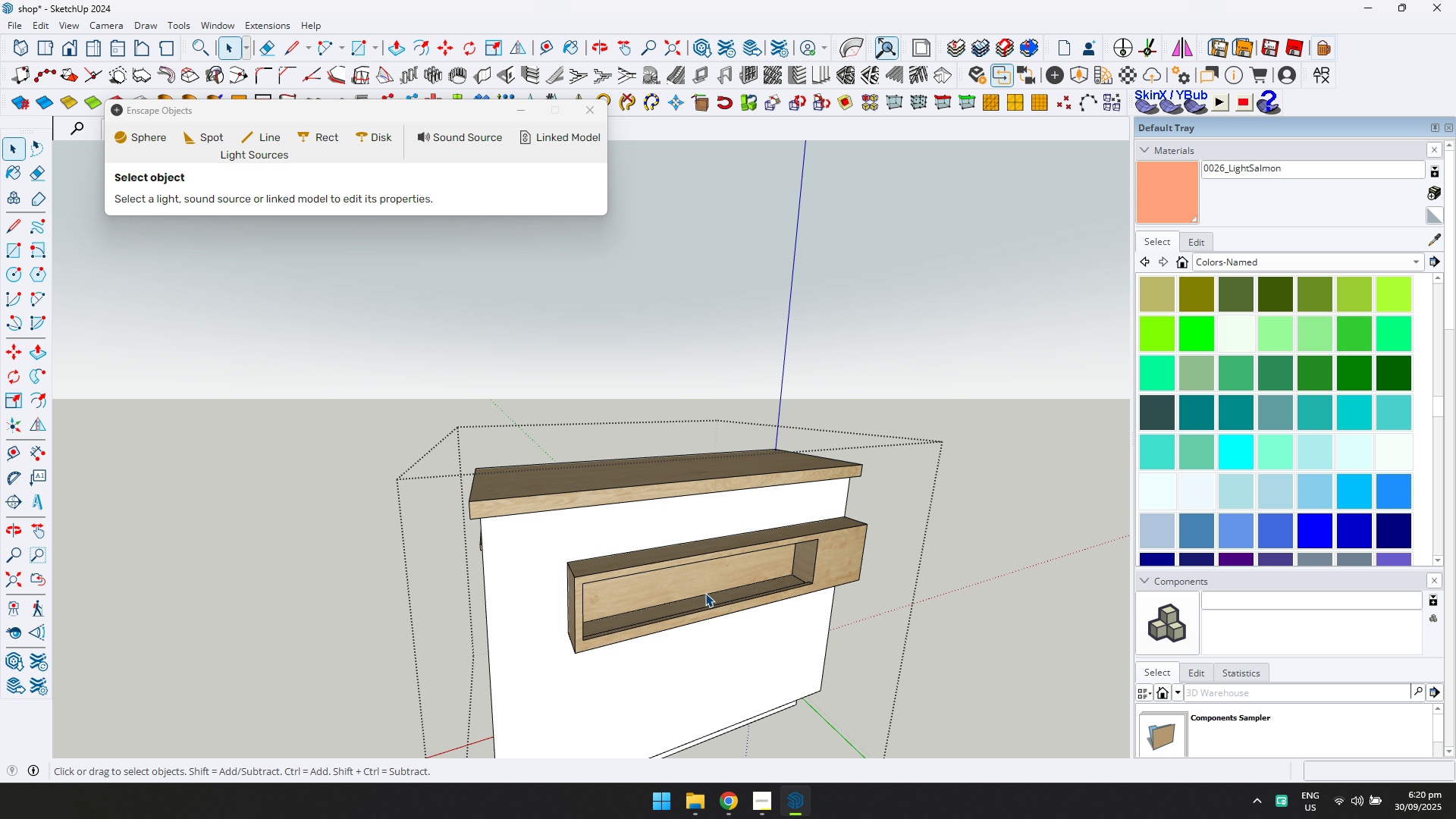 
key(Escape)
 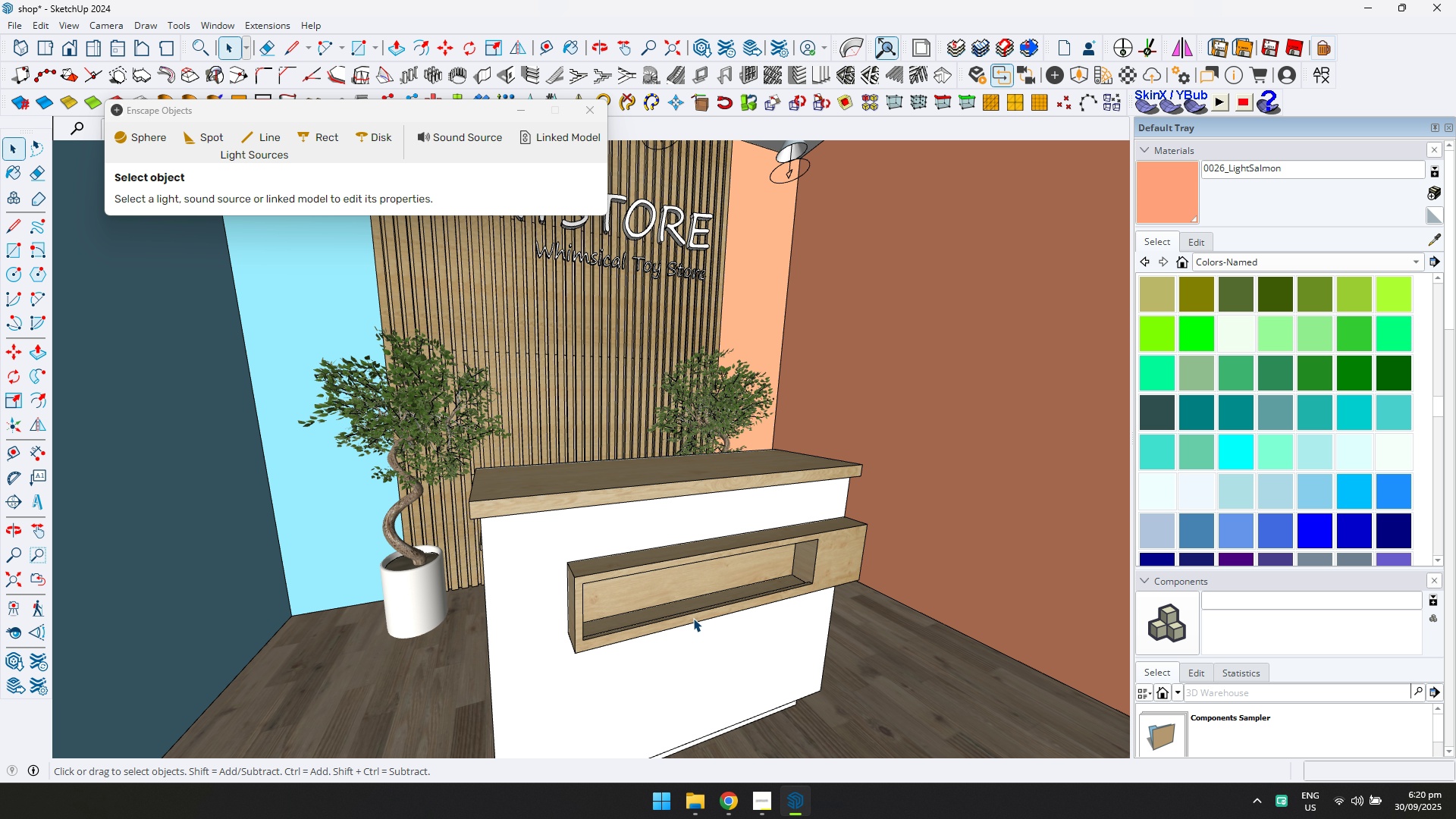 
scroll: coordinate [644, 493], scroll_direction: down, amount: 8.0
 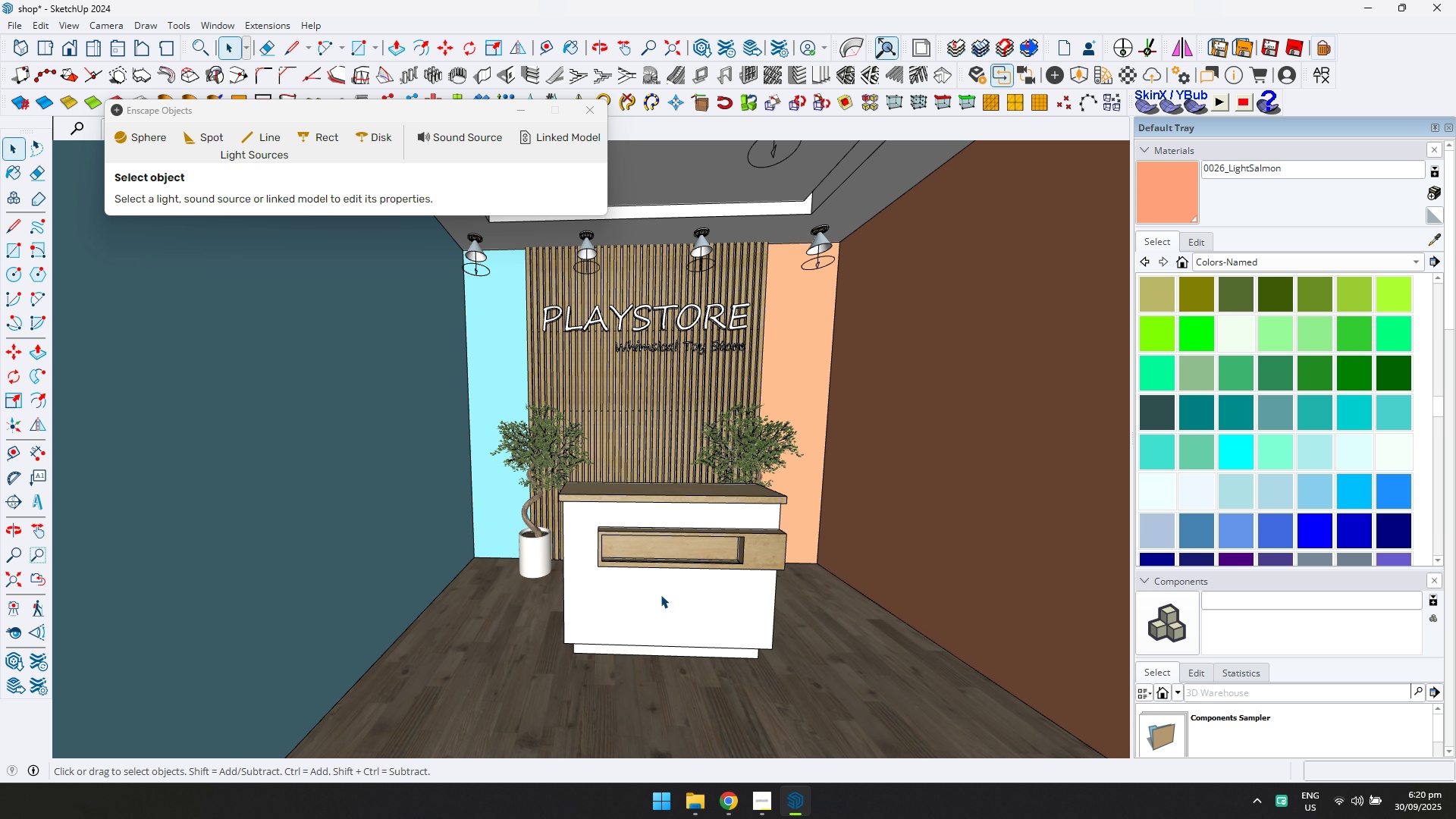 
key(Shift+ShiftLeft)
 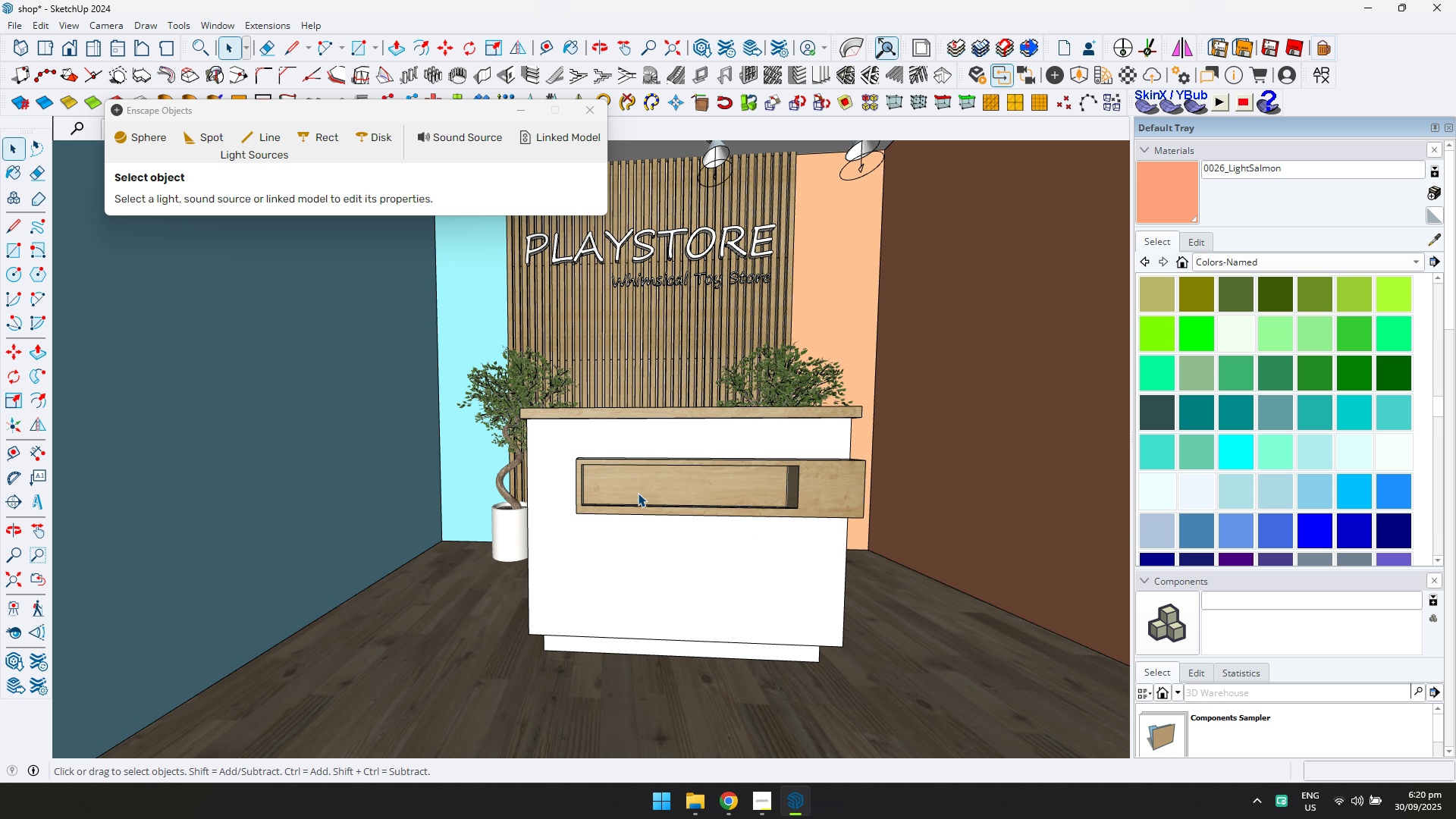 
hold_key(key=ShiftLeft, duration=0.41)
 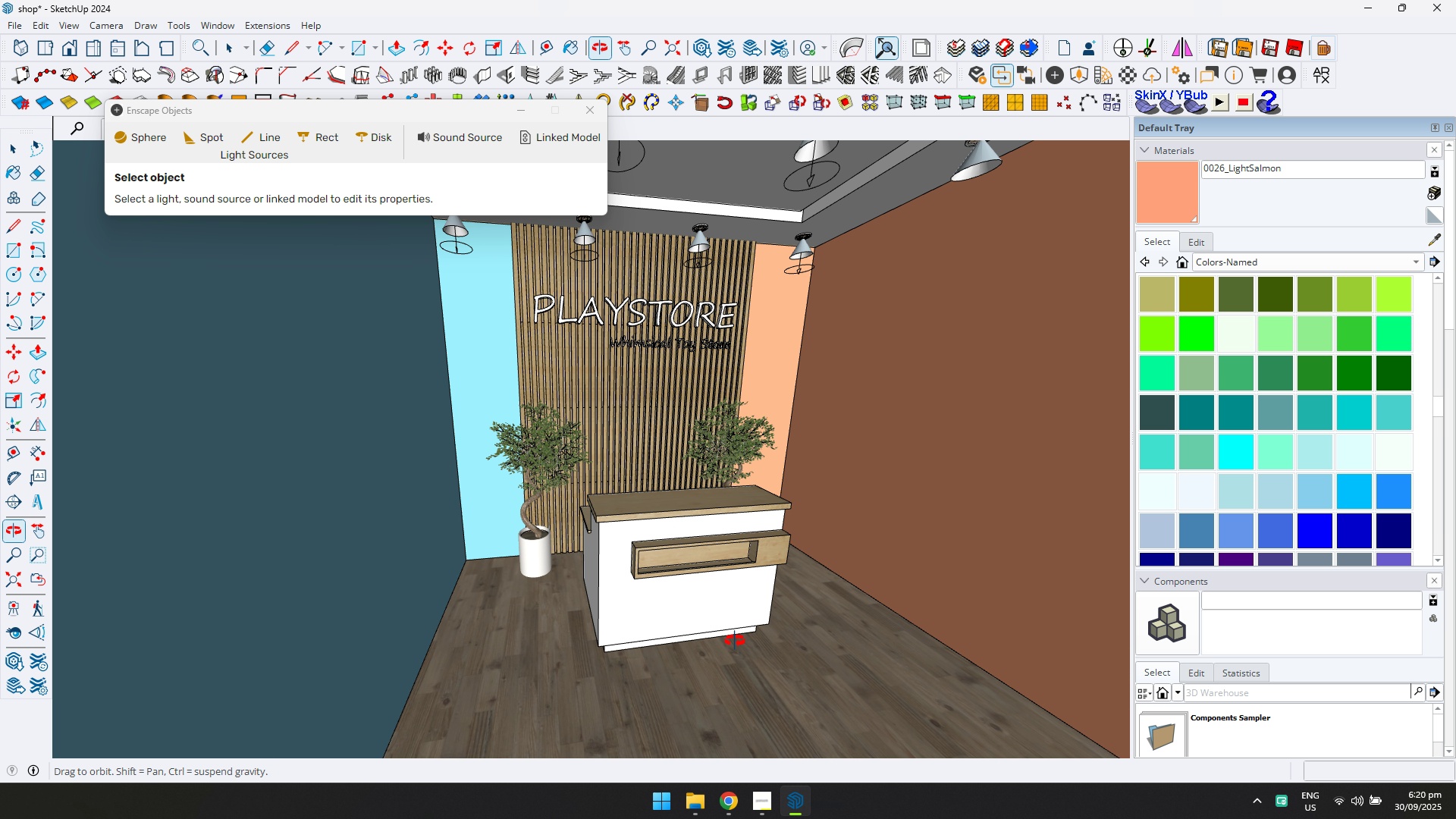 
left_click([705, 601])
 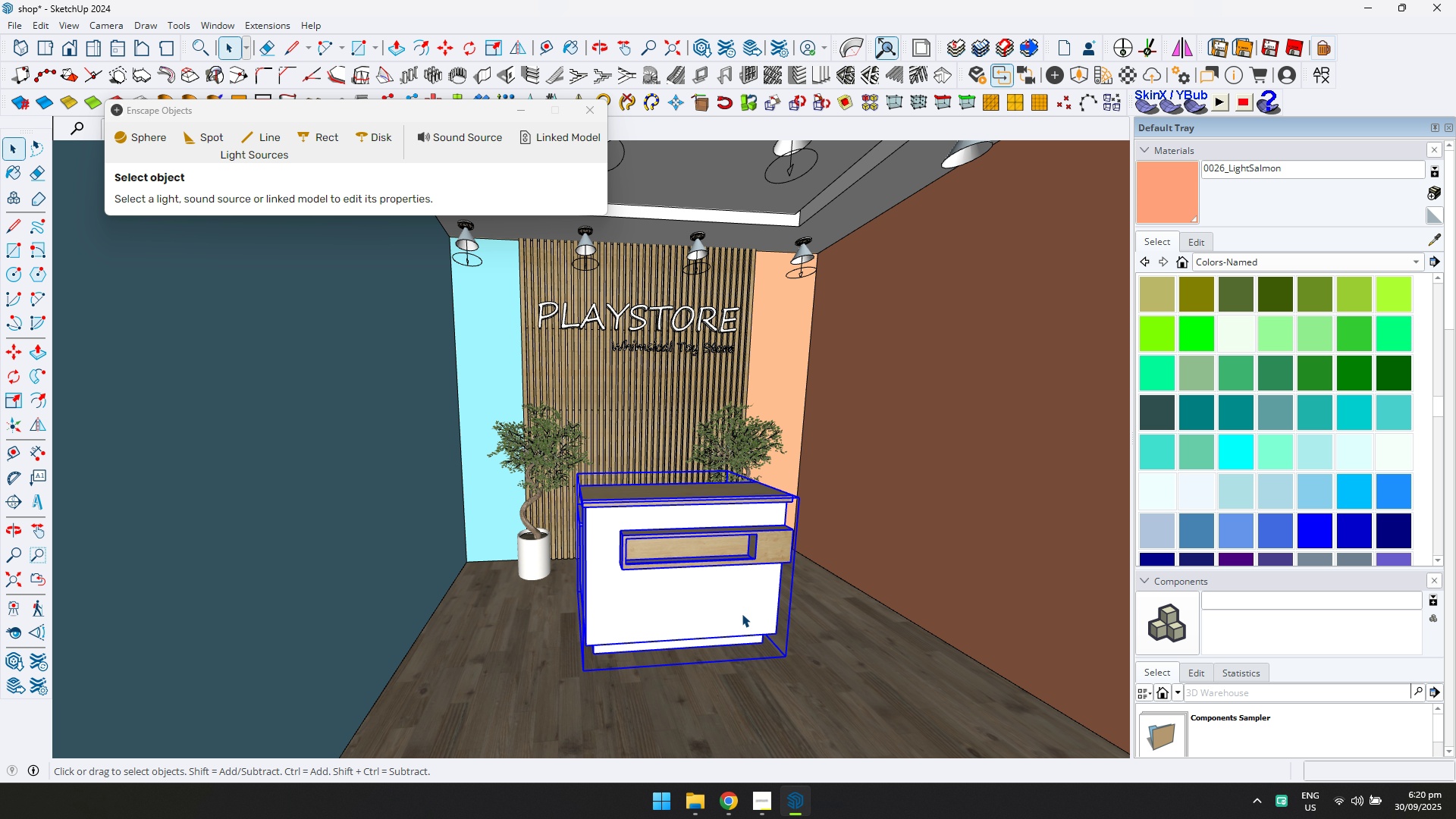 
key(M)
 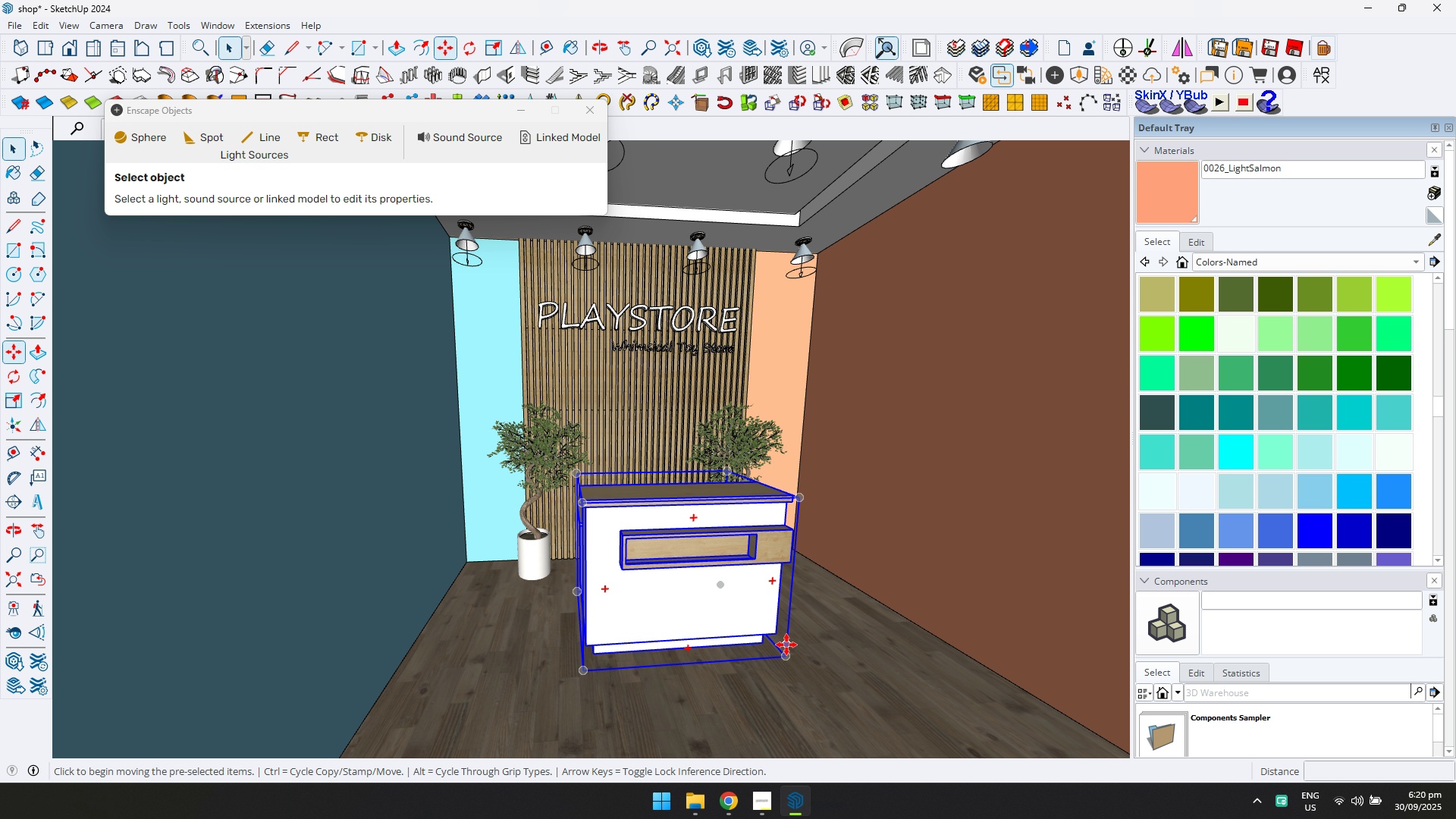 
left_click_drag(start_coordinate=[786, 645], to_coordinate=[774, 645])
 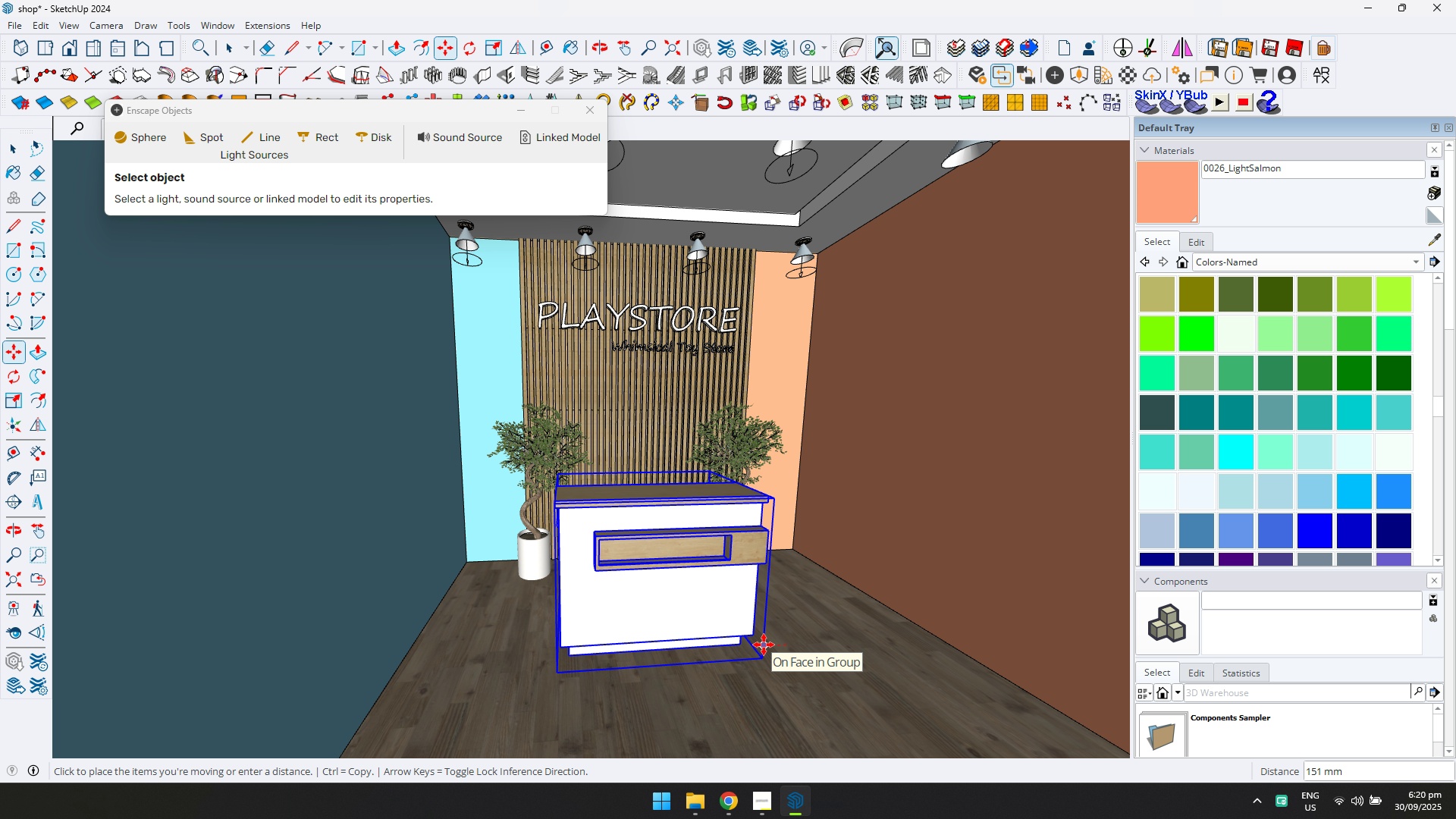 
key(Escape)
 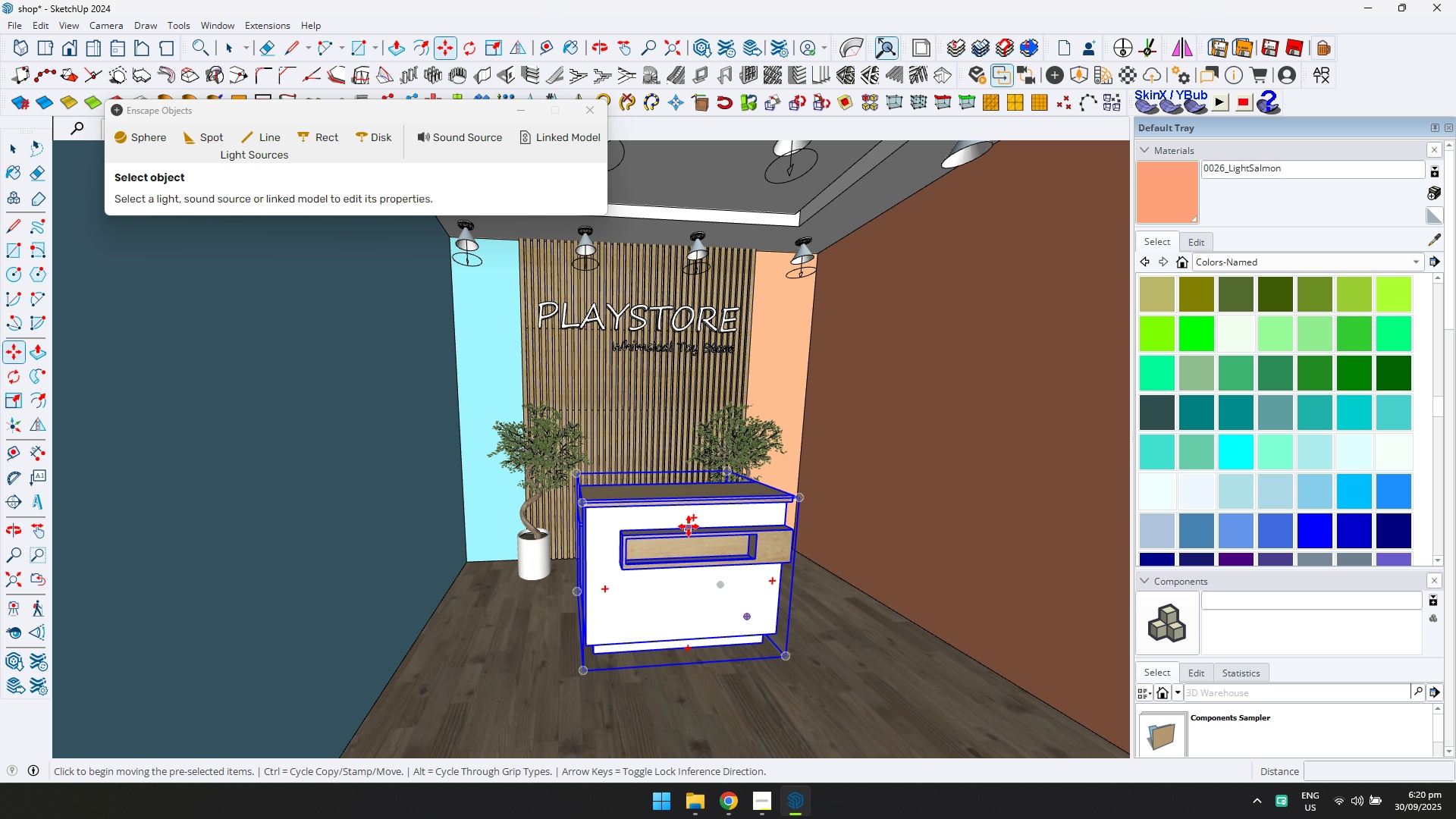 
scroll: coordinate [686, 651], scroll_direction: up, amount: 9.0
 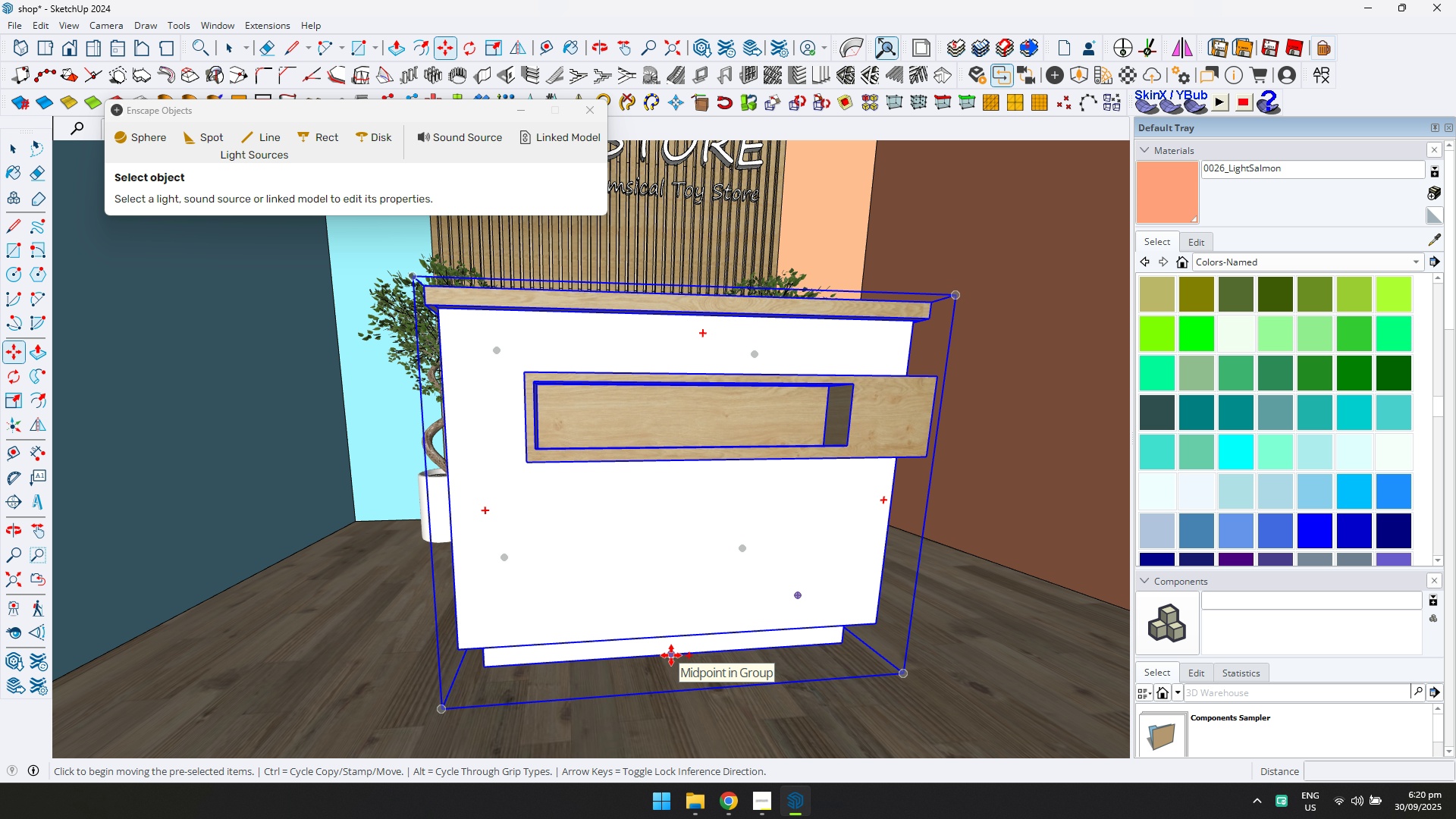 
left_click([671, 655])
 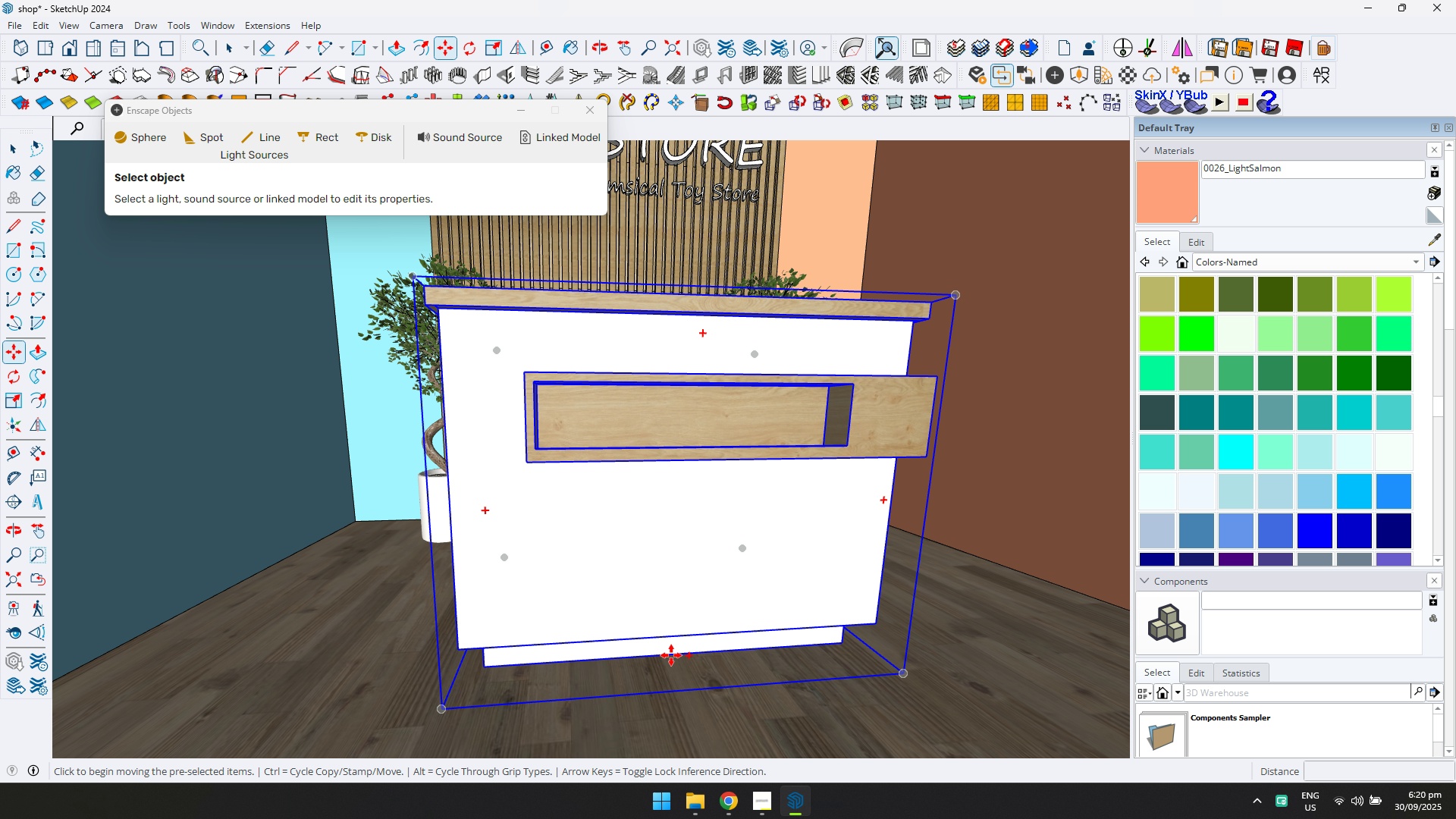 
scroll: coordinate [671, 655], scroll_direction: down, amount: 5.0
 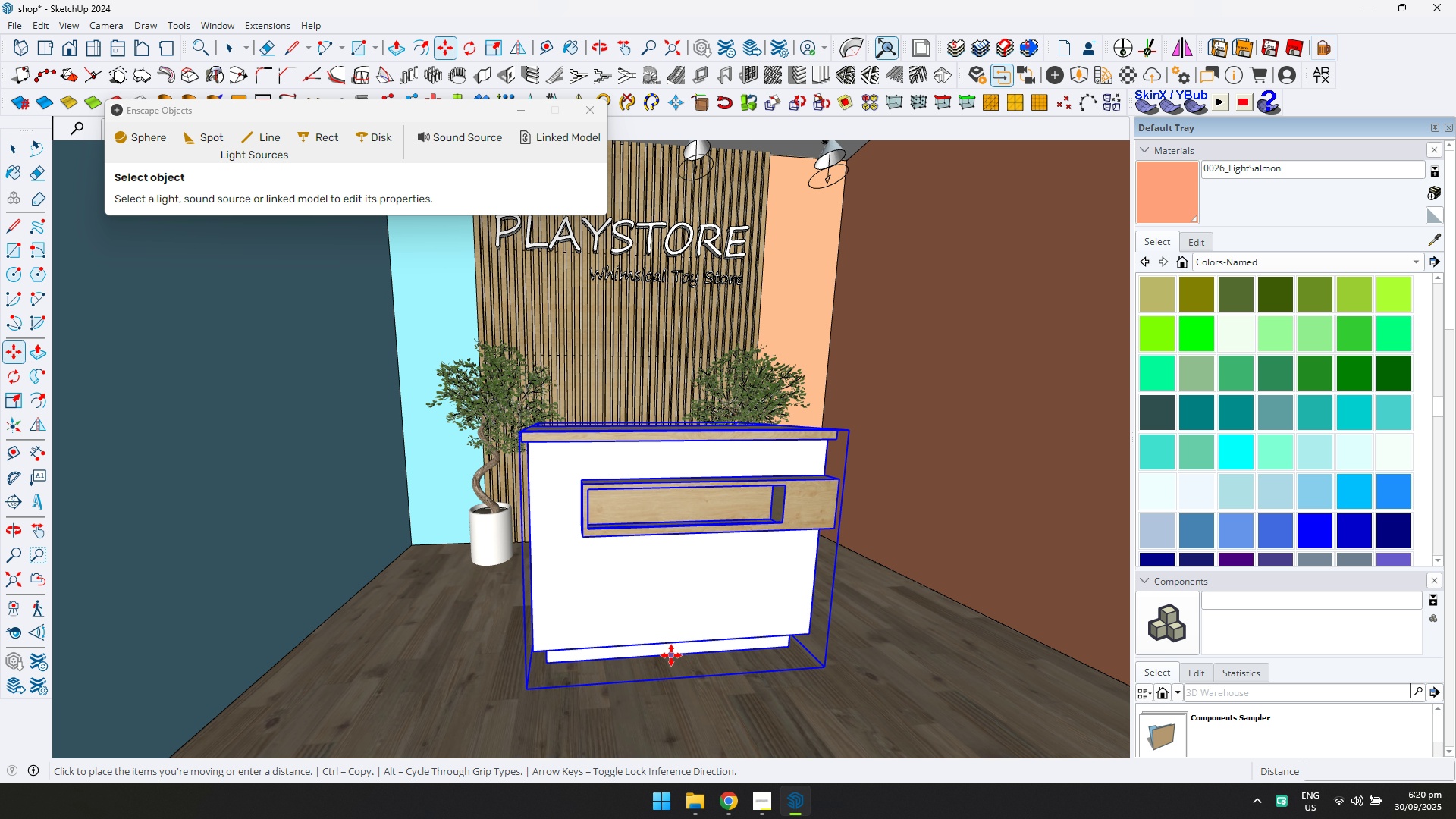 
key(ArrowLeft)
 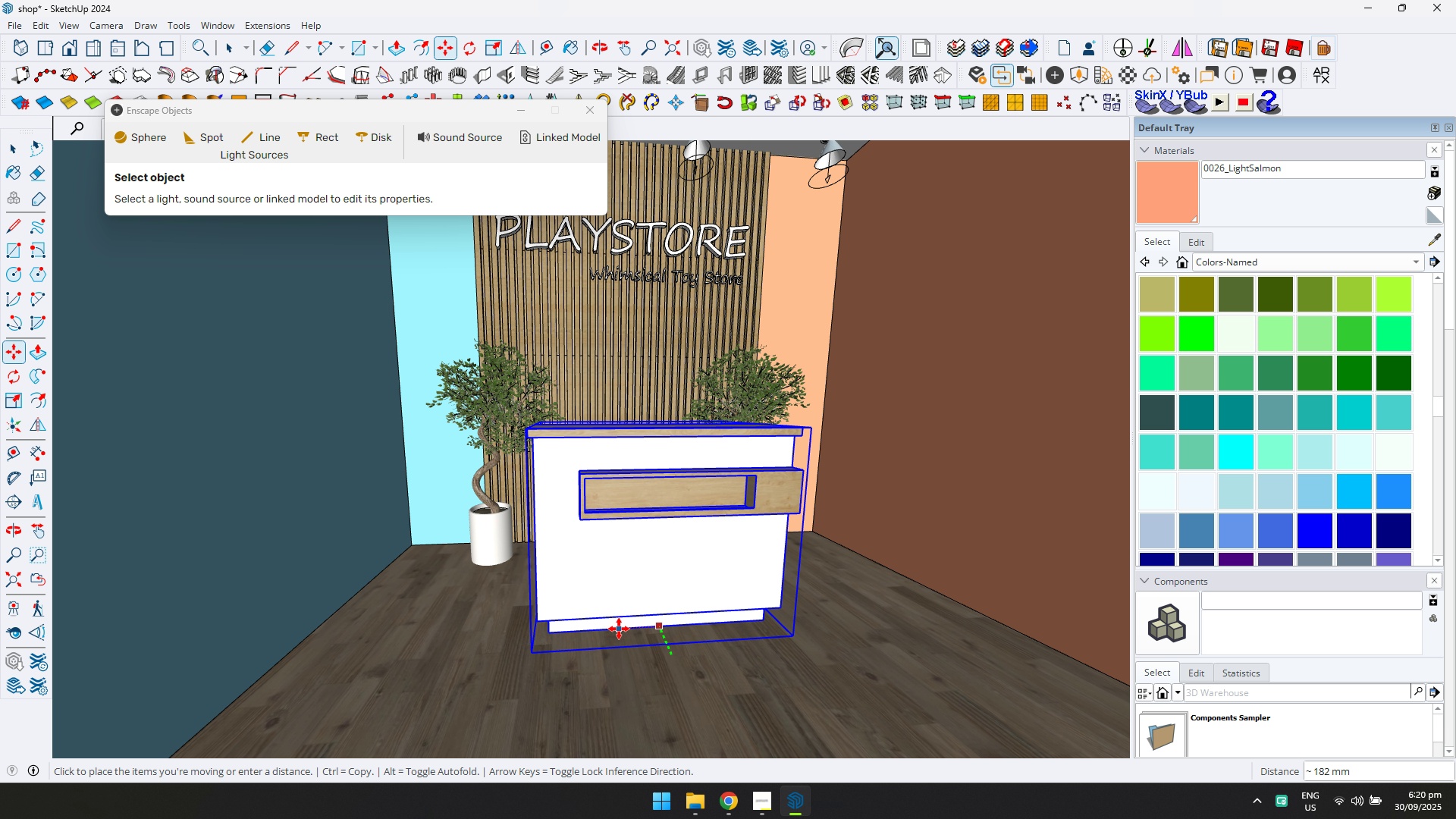 
key(ArrowRight)
 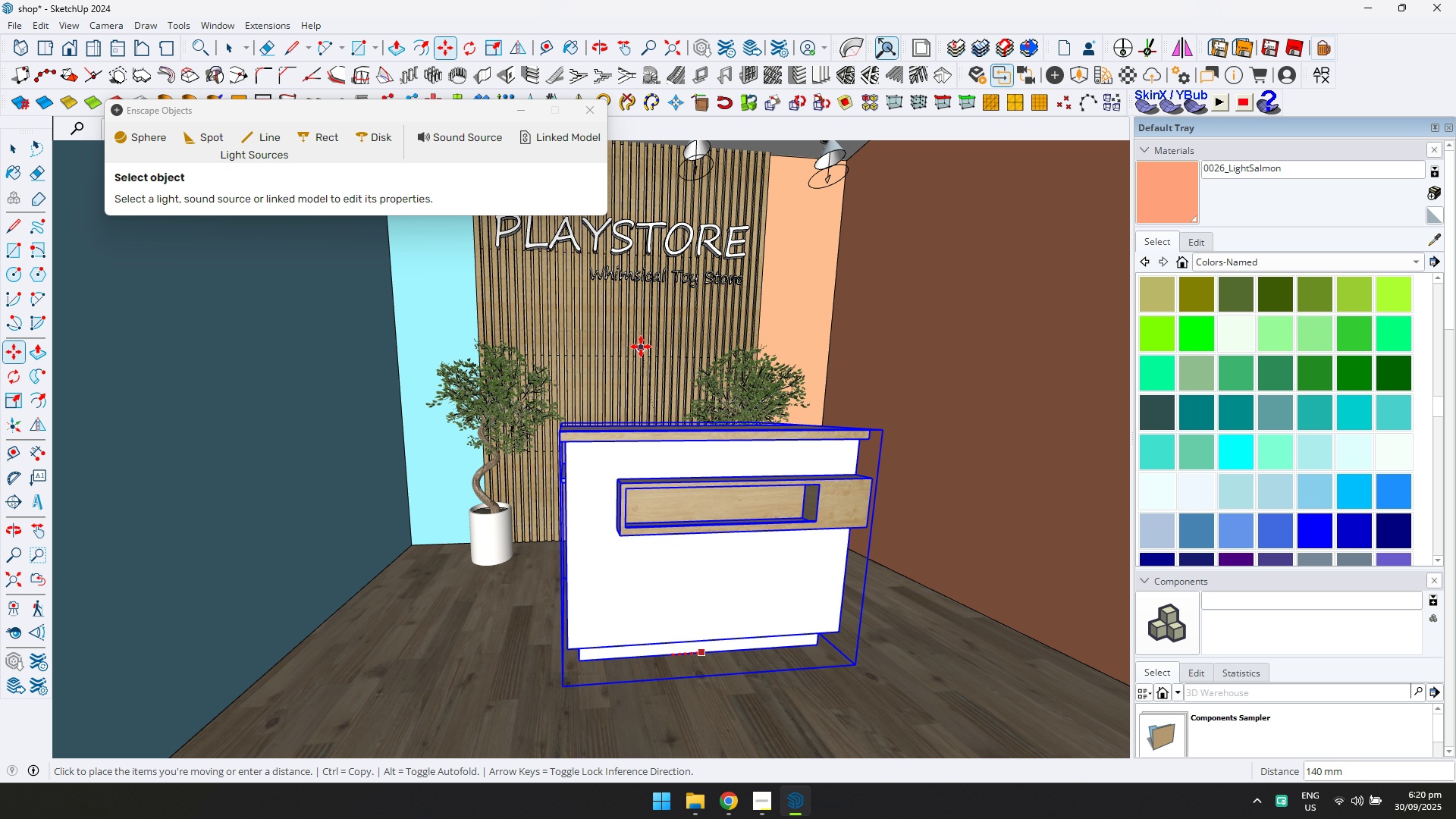 
scroll: coordinate [632, 331], scroll_direction: down, amount: 3.0
 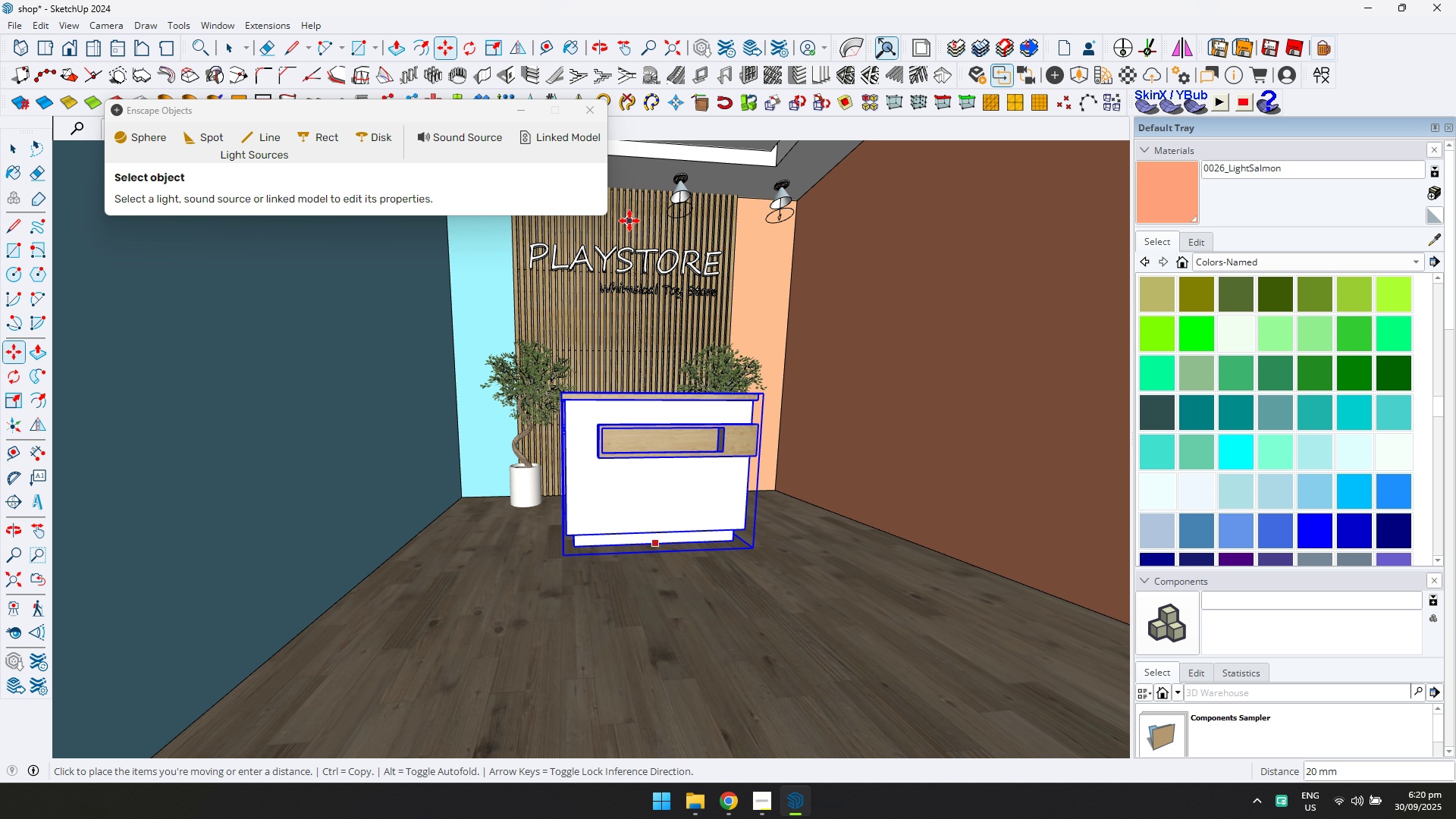 
hold_key(key=ShiftLeft, duration=0.37)
 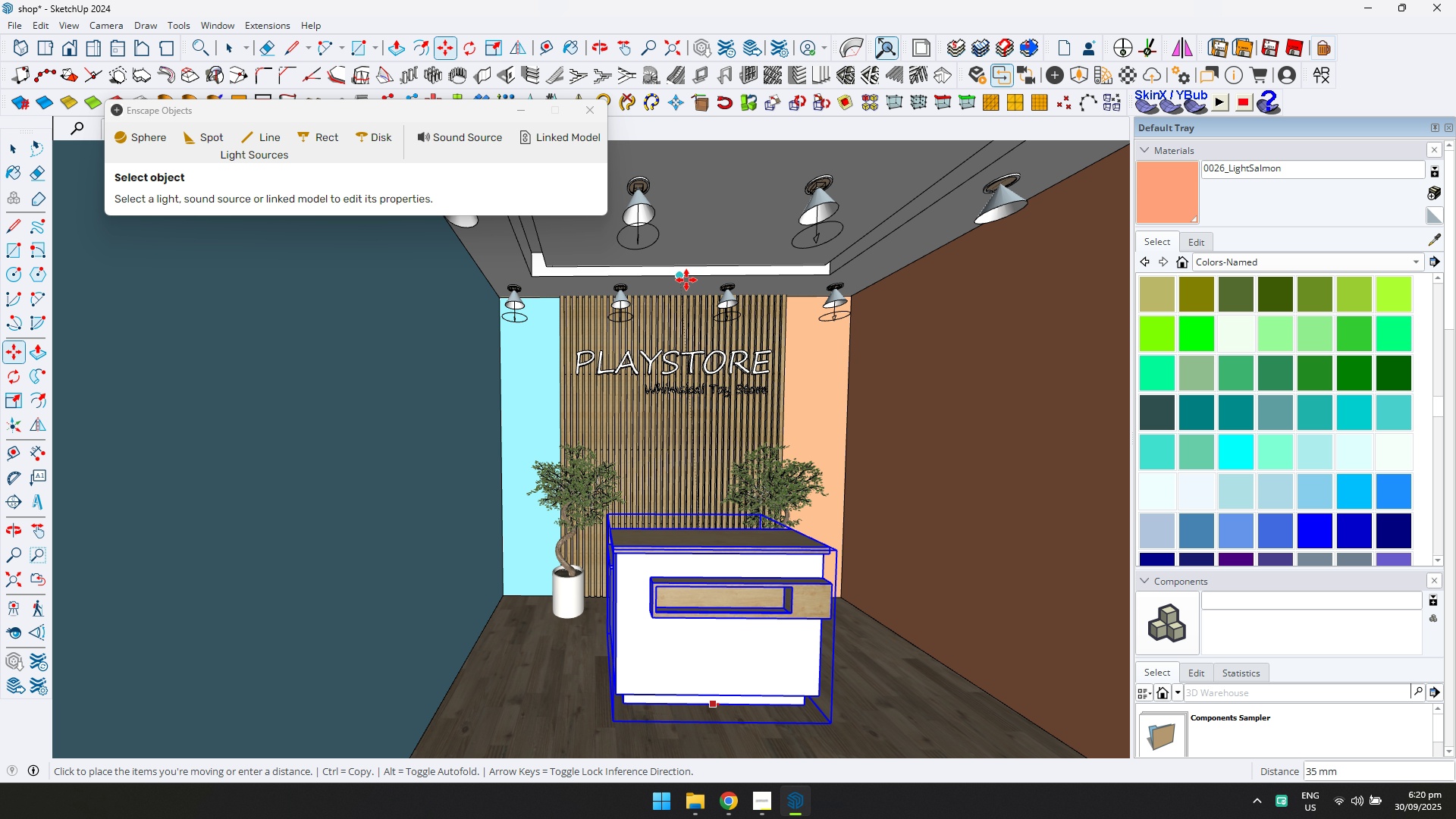 
left_click([685, 280])
 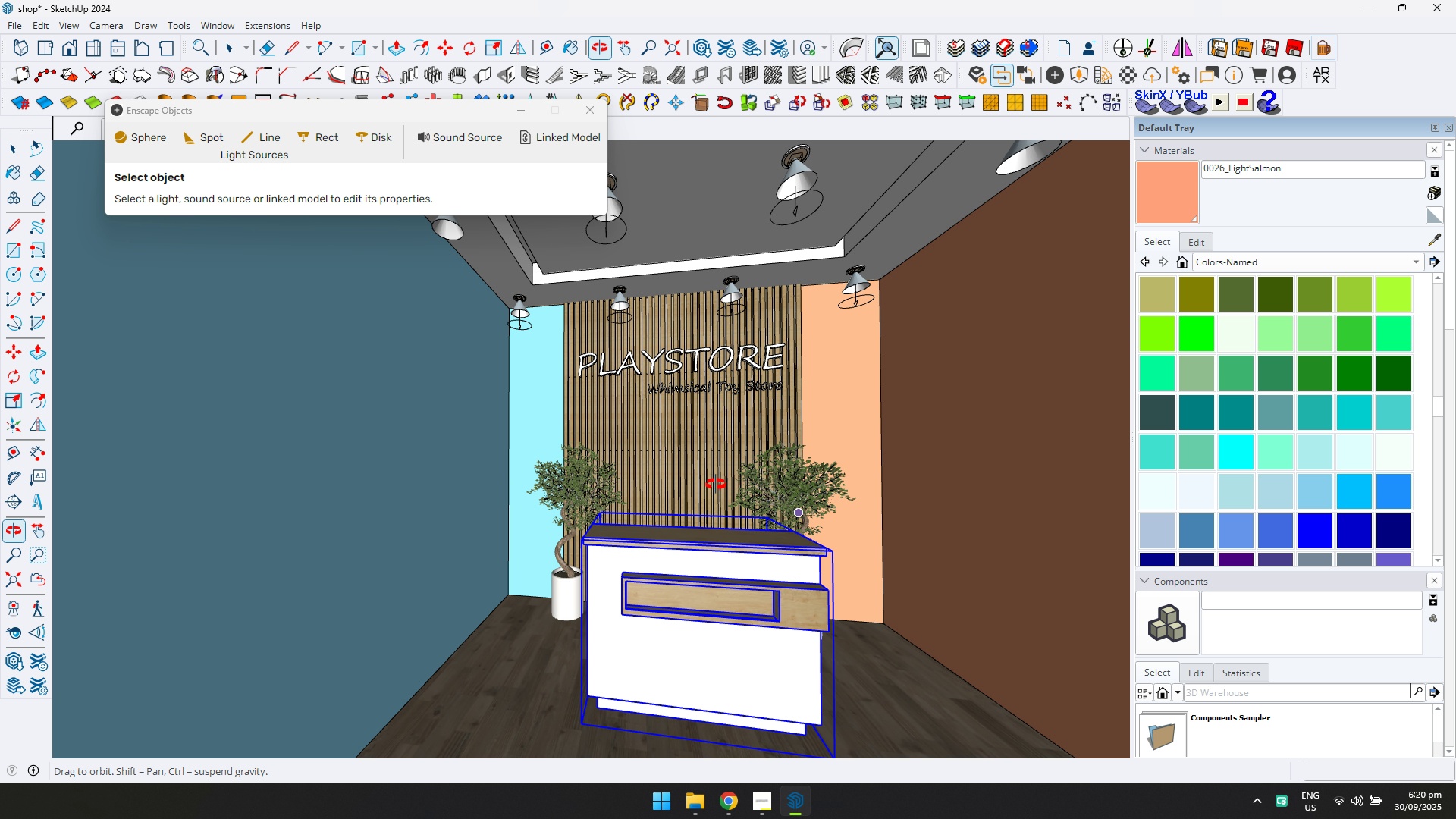 
scroll: coordinate [695, 432], scroll_direction: down, amount: 1.0
 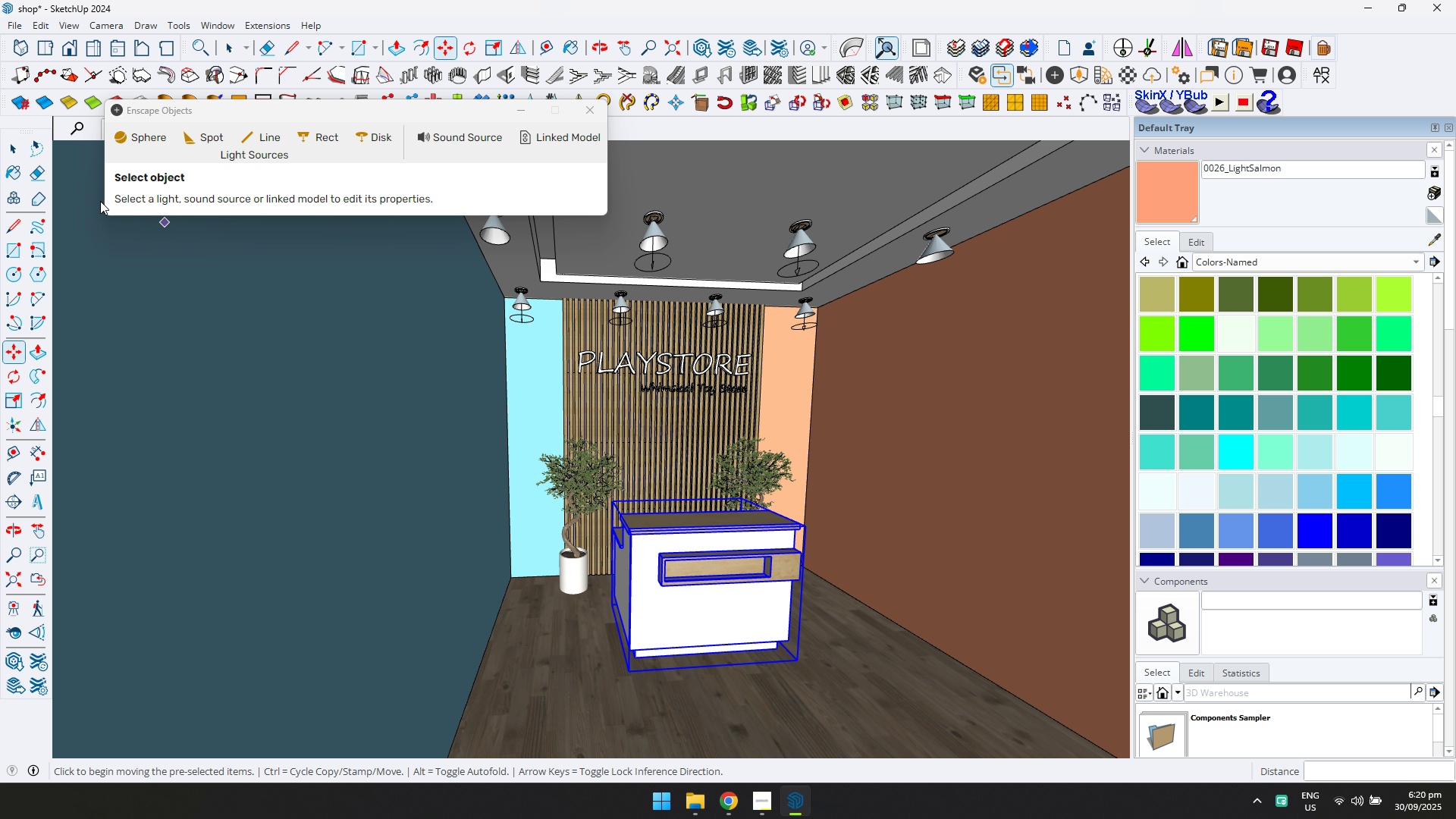 
left_click([0, 147])
 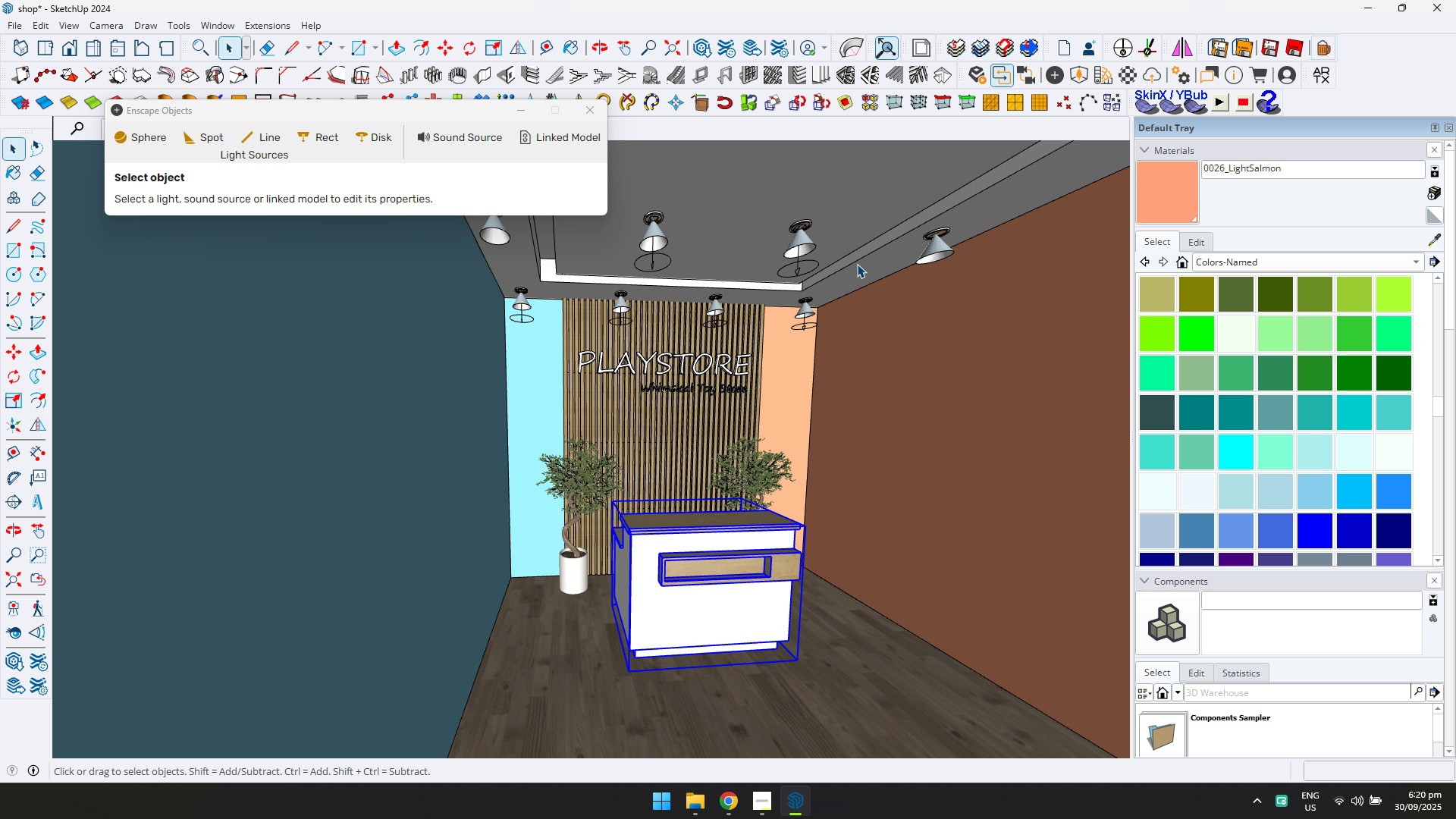 
double_click([857, 264])
 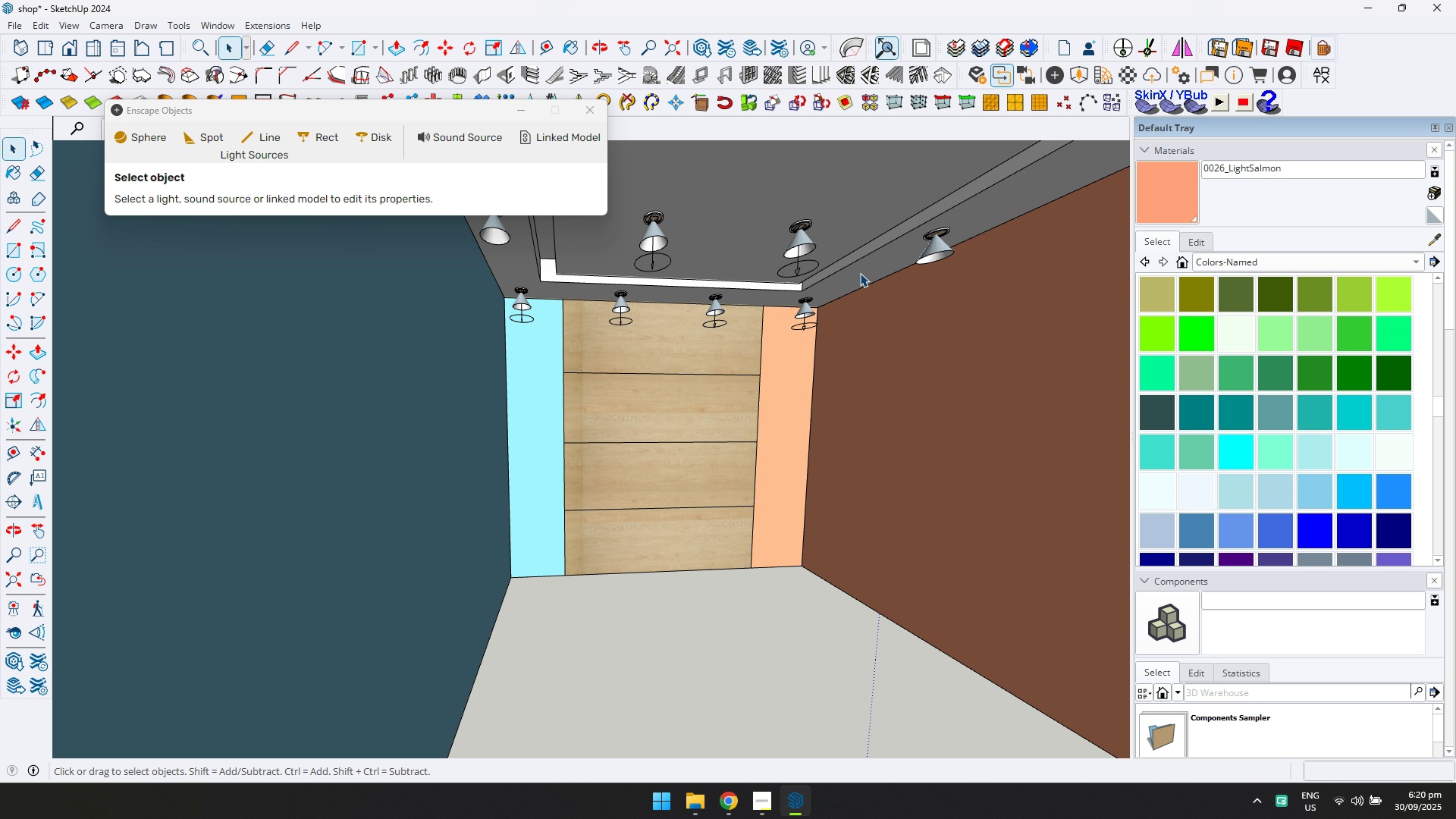 
triple_click([860, 273])
 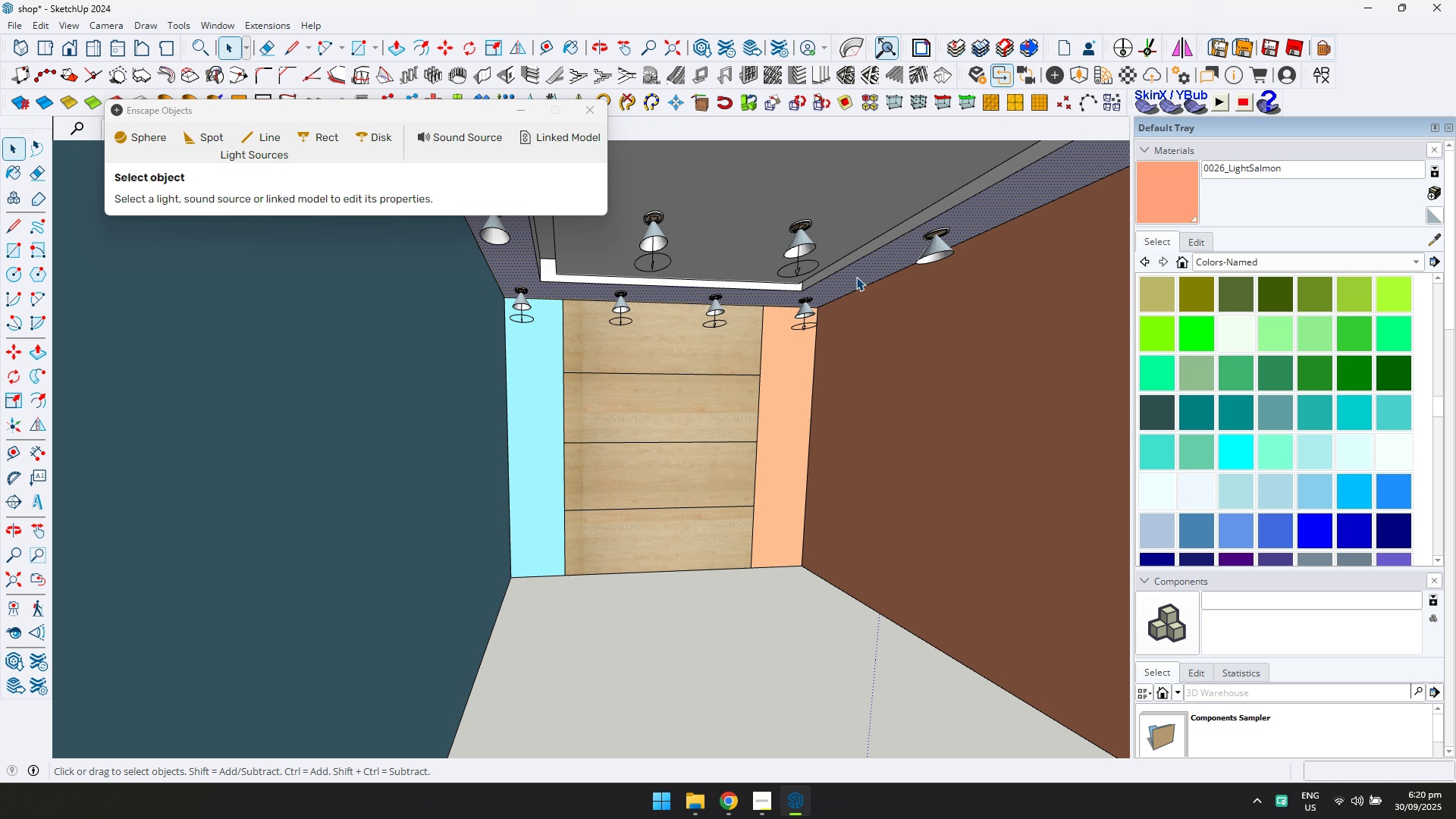 
hold_key(key=ShiftLeft, duration=0.33)
 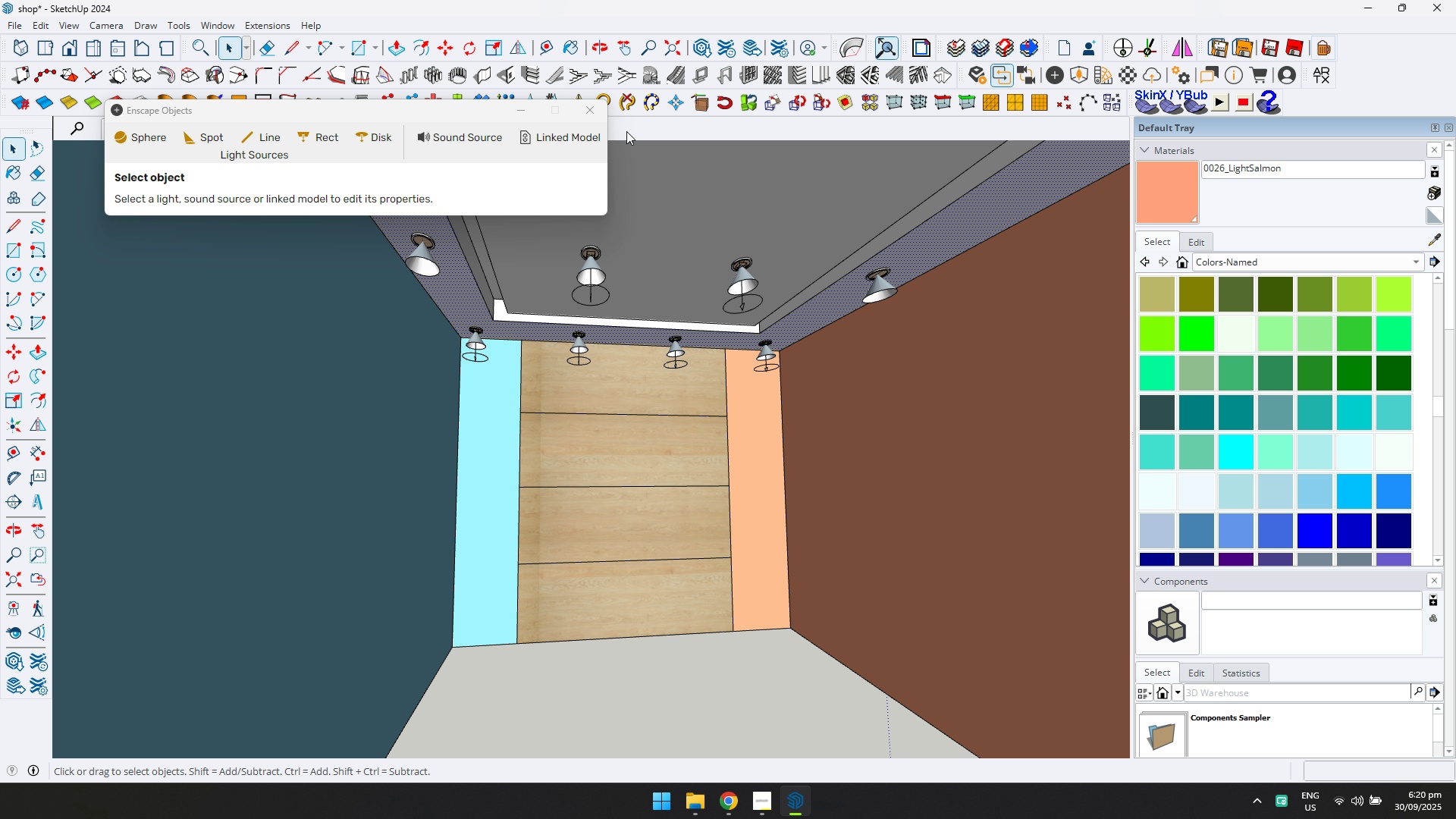 
left_click([600, 113])
 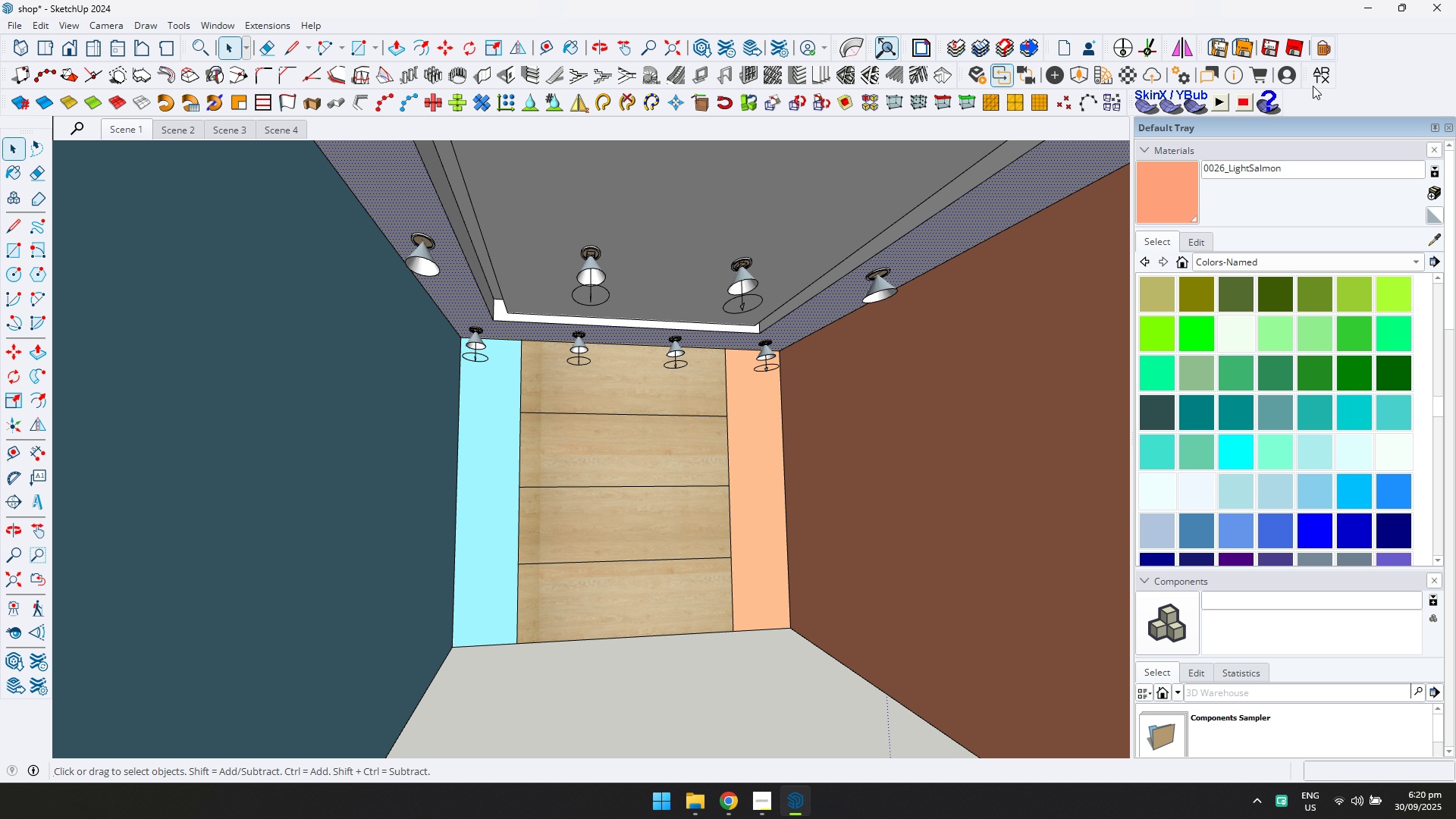 
left_click([1332, 76])
 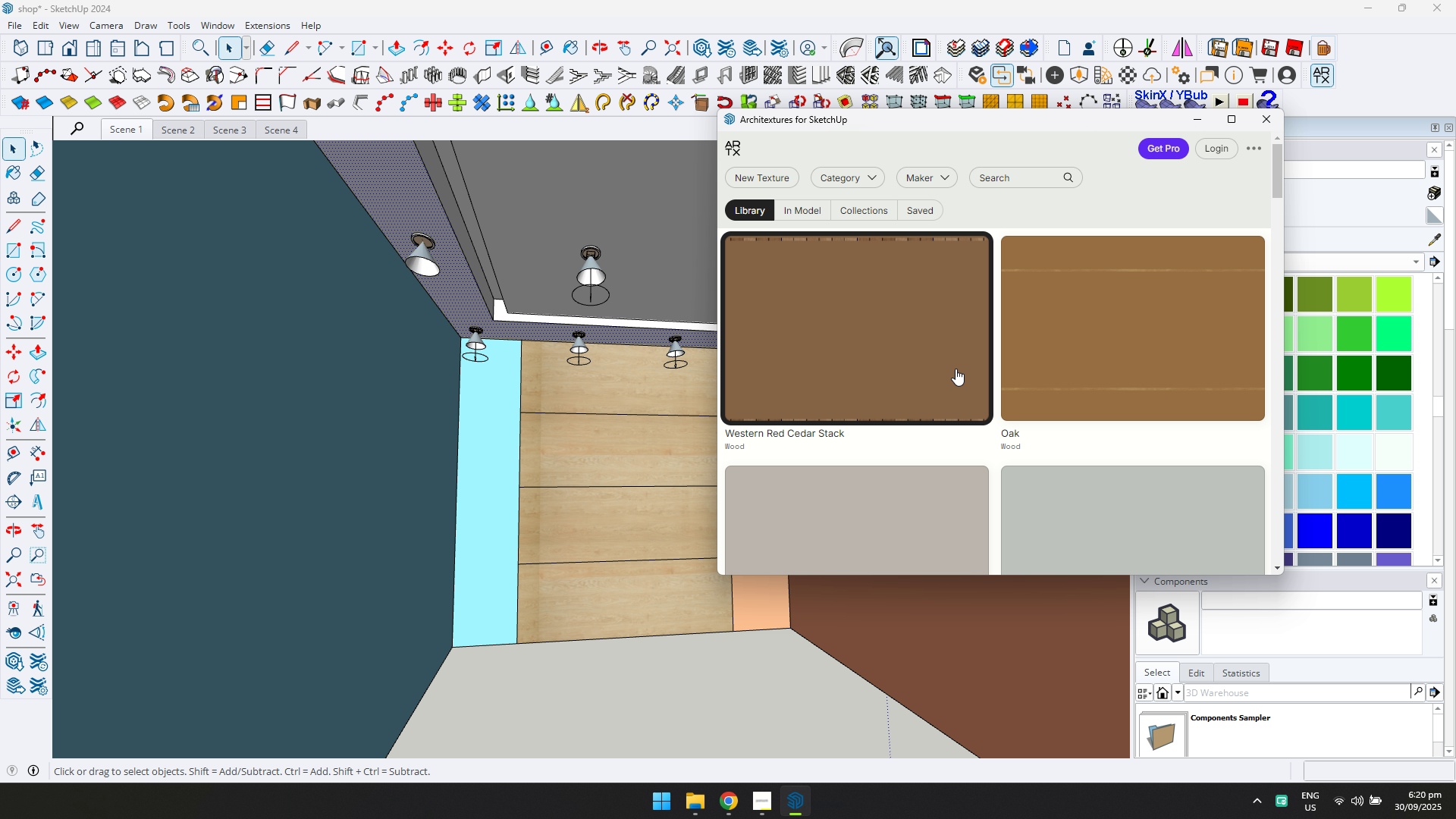 
left_click([838, 184])
 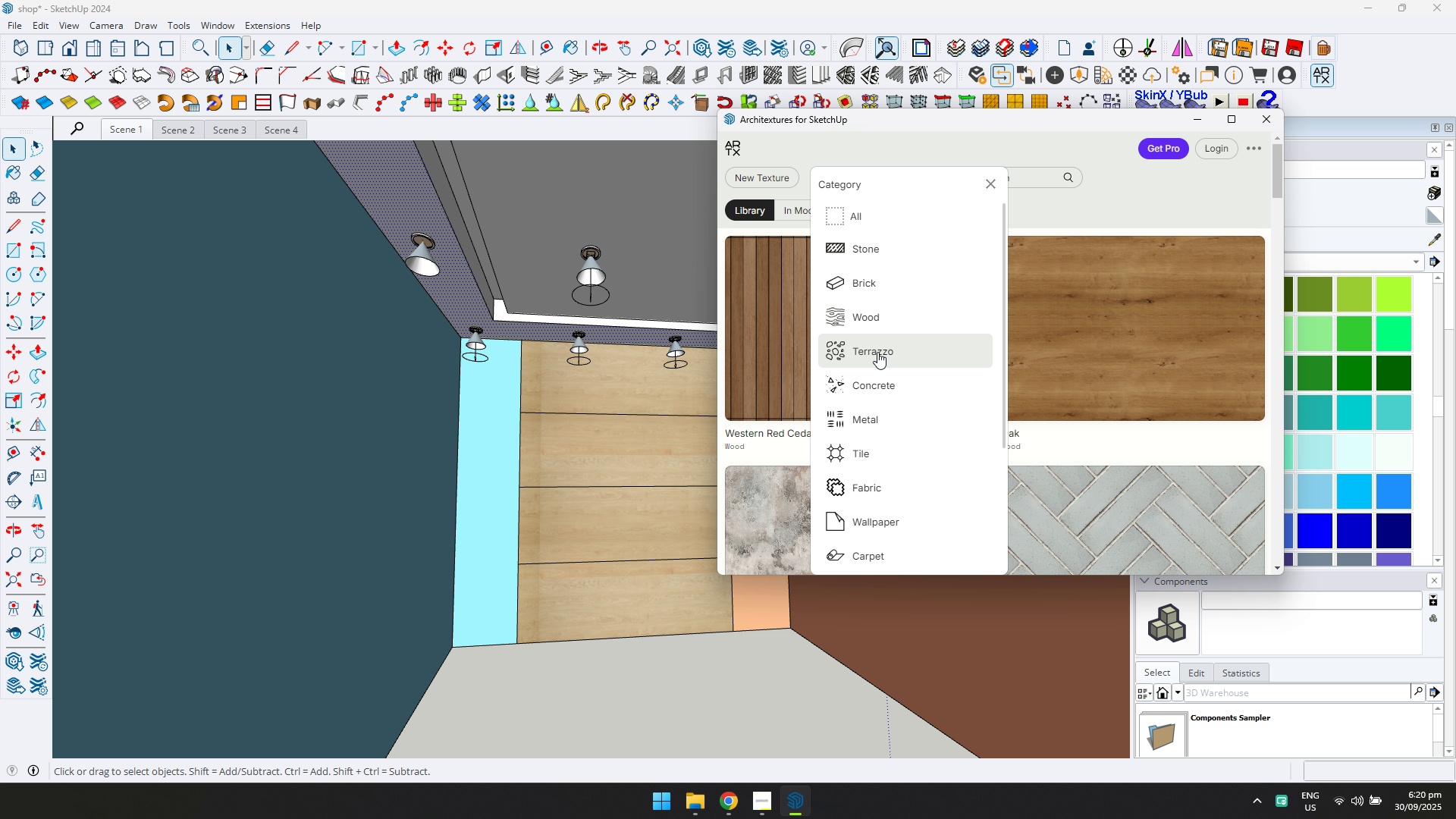 
left_click([878, 323])
 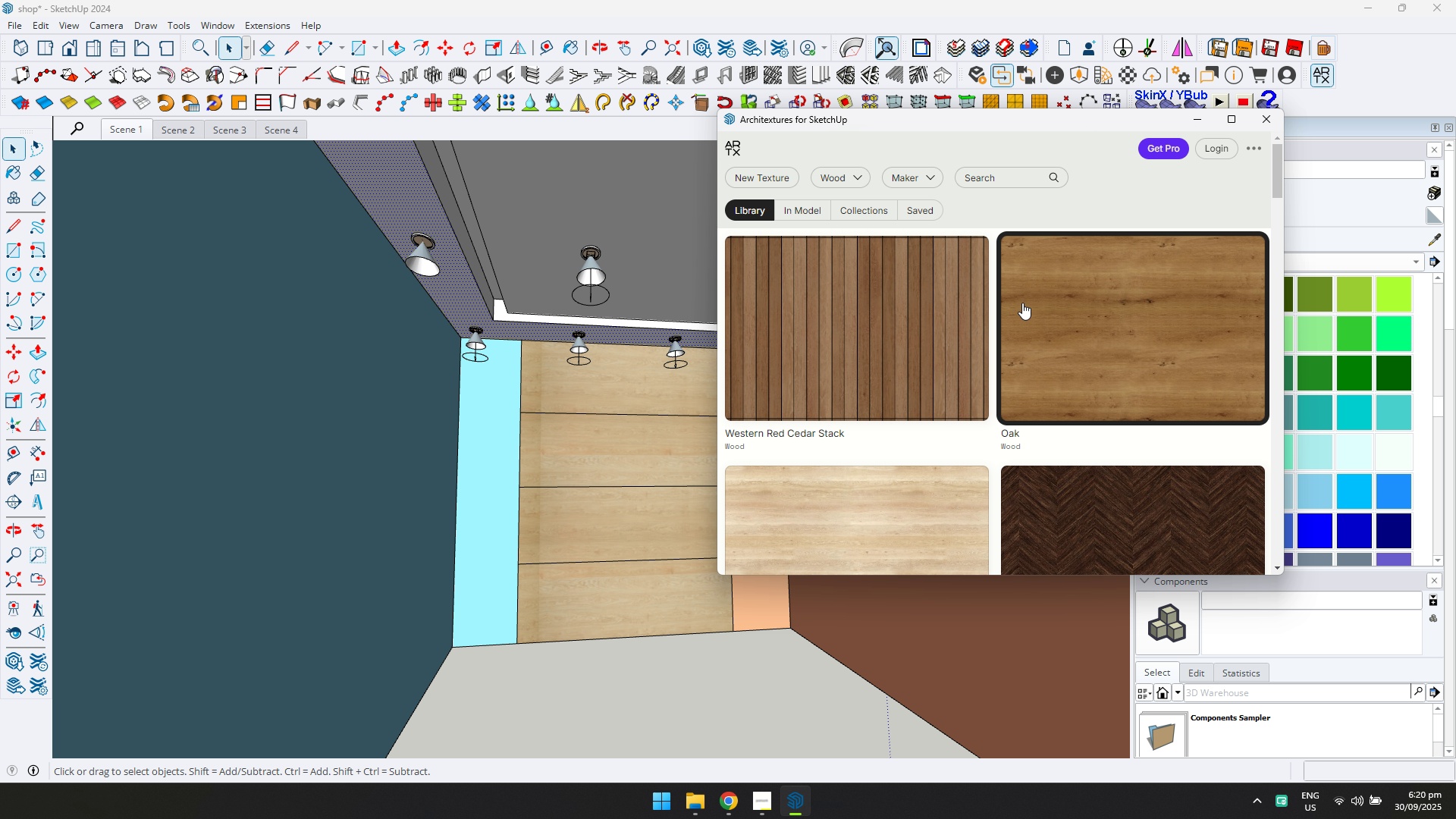 
scroll: coordinate [1123, 340], scroll_direction: down, amount: 9.0
 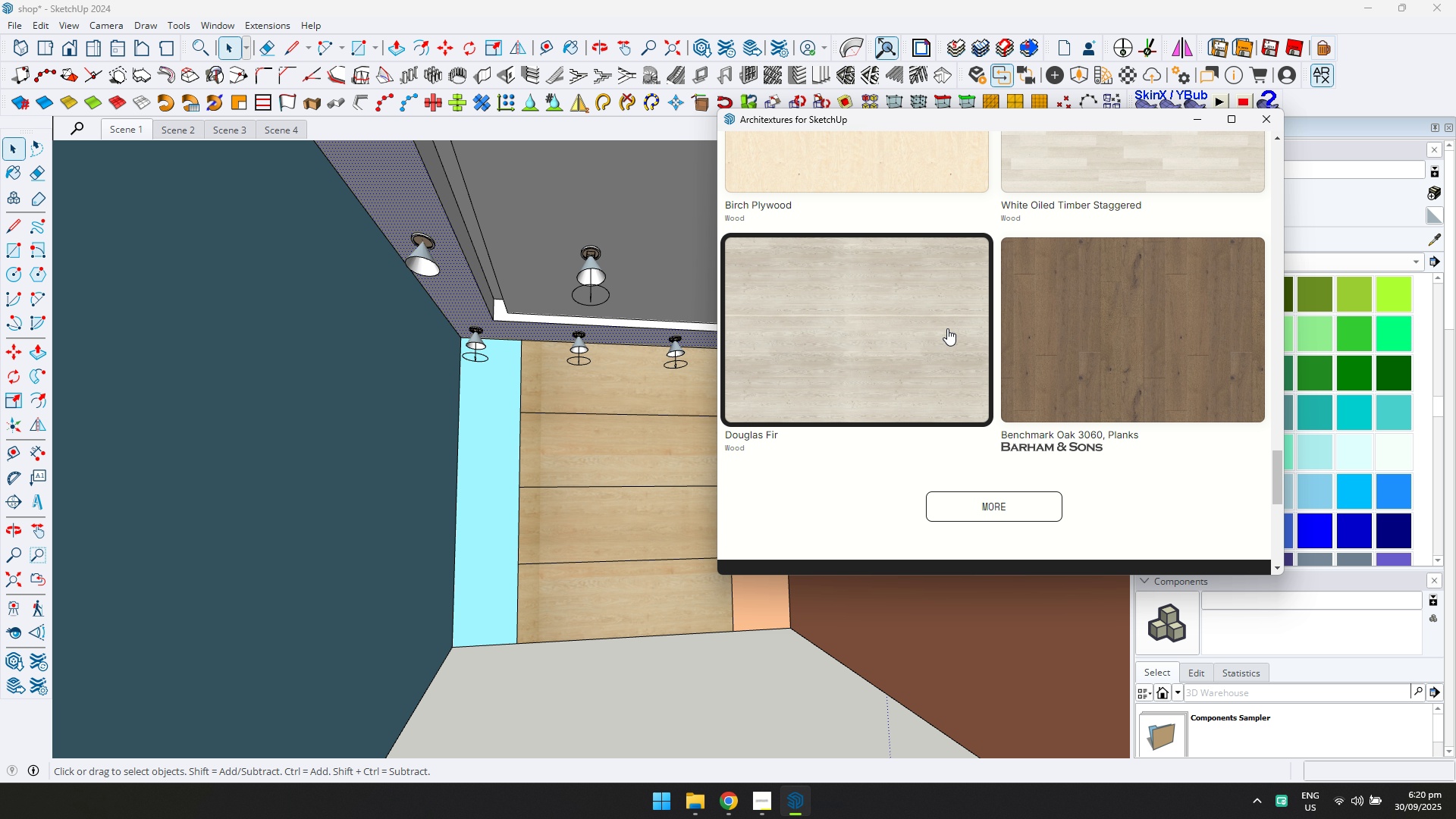 
left_click([947, 328])
 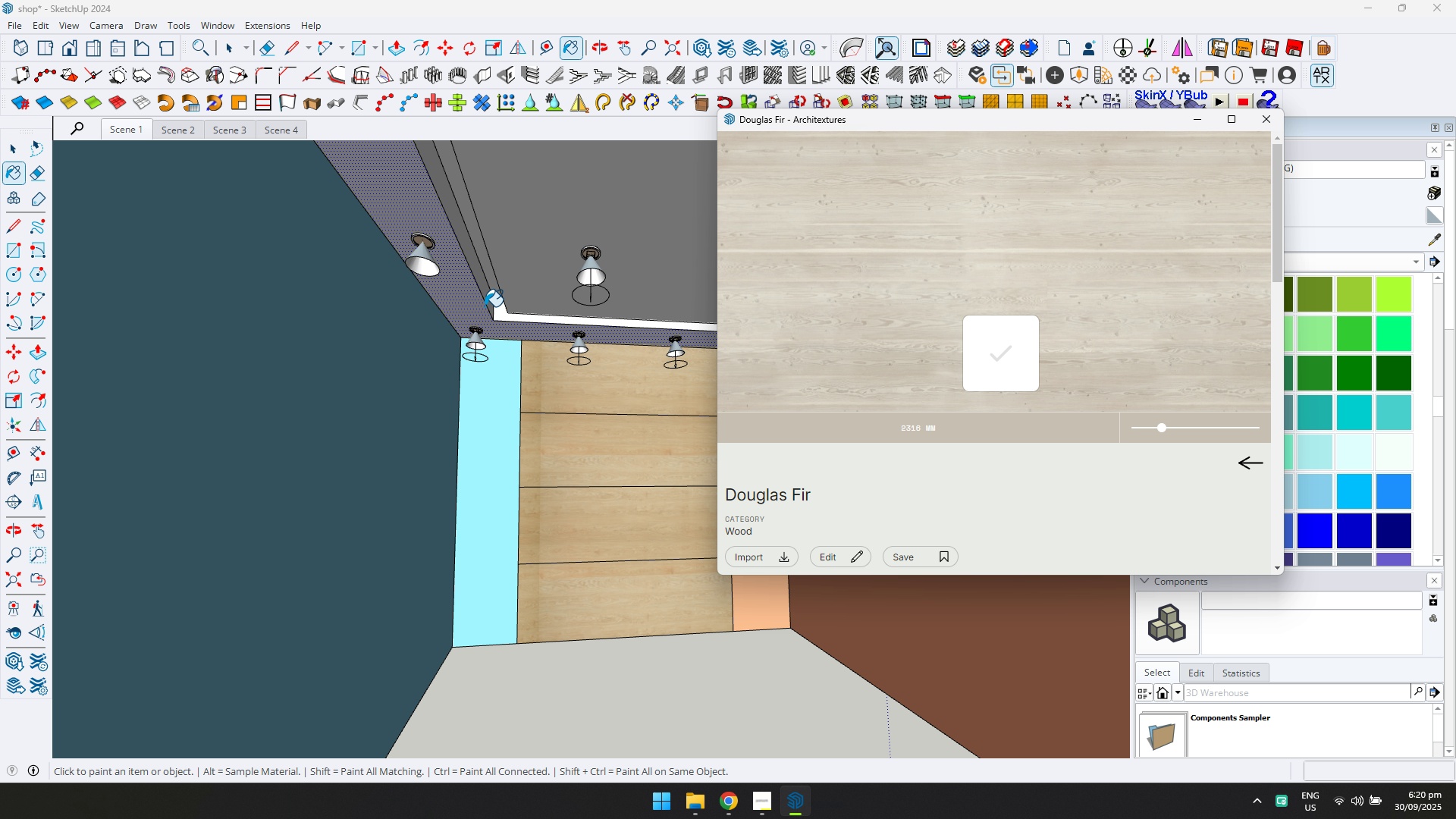 
key(Control+ControlLeft)
 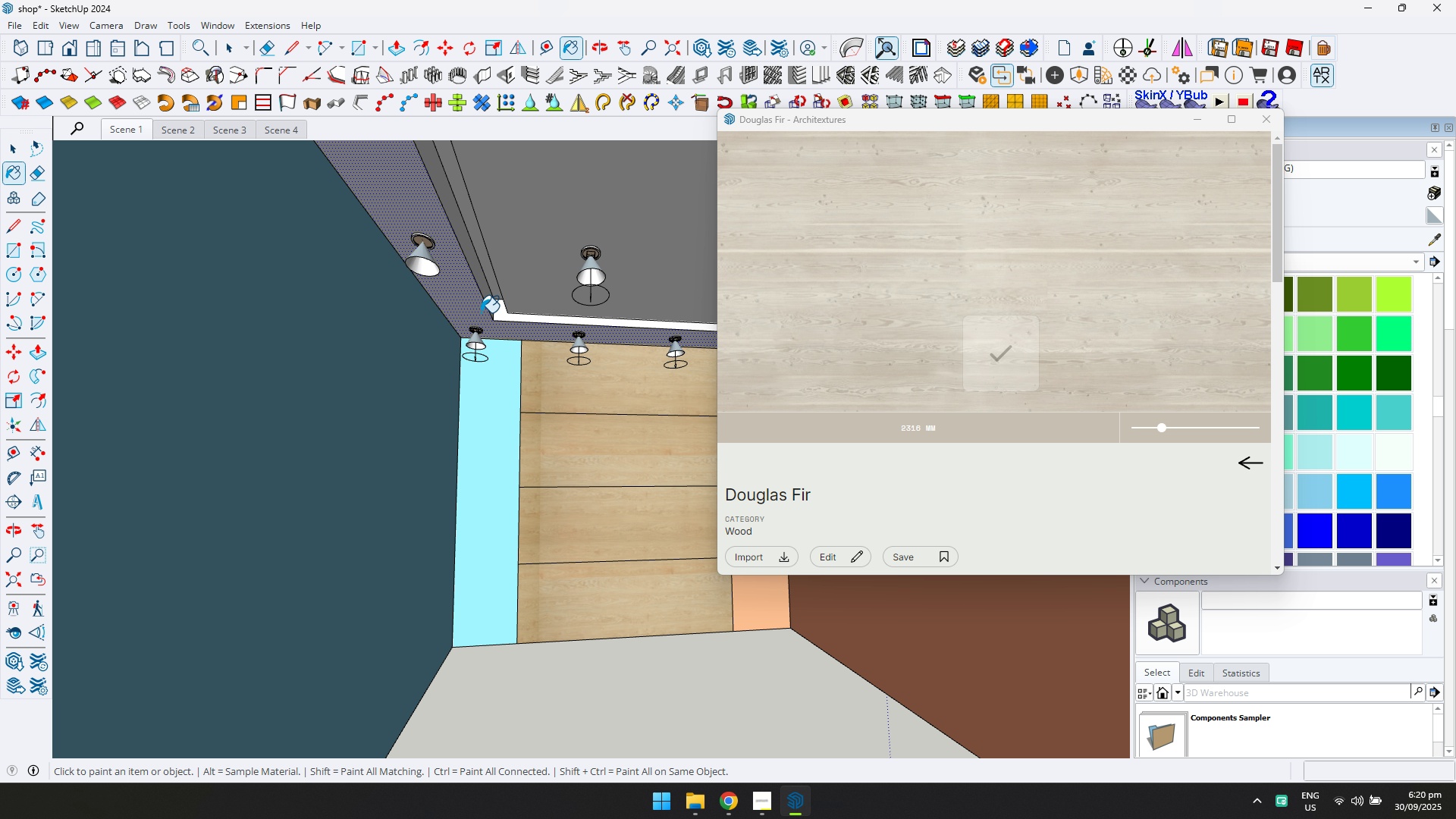 
left_click([481, 312])
 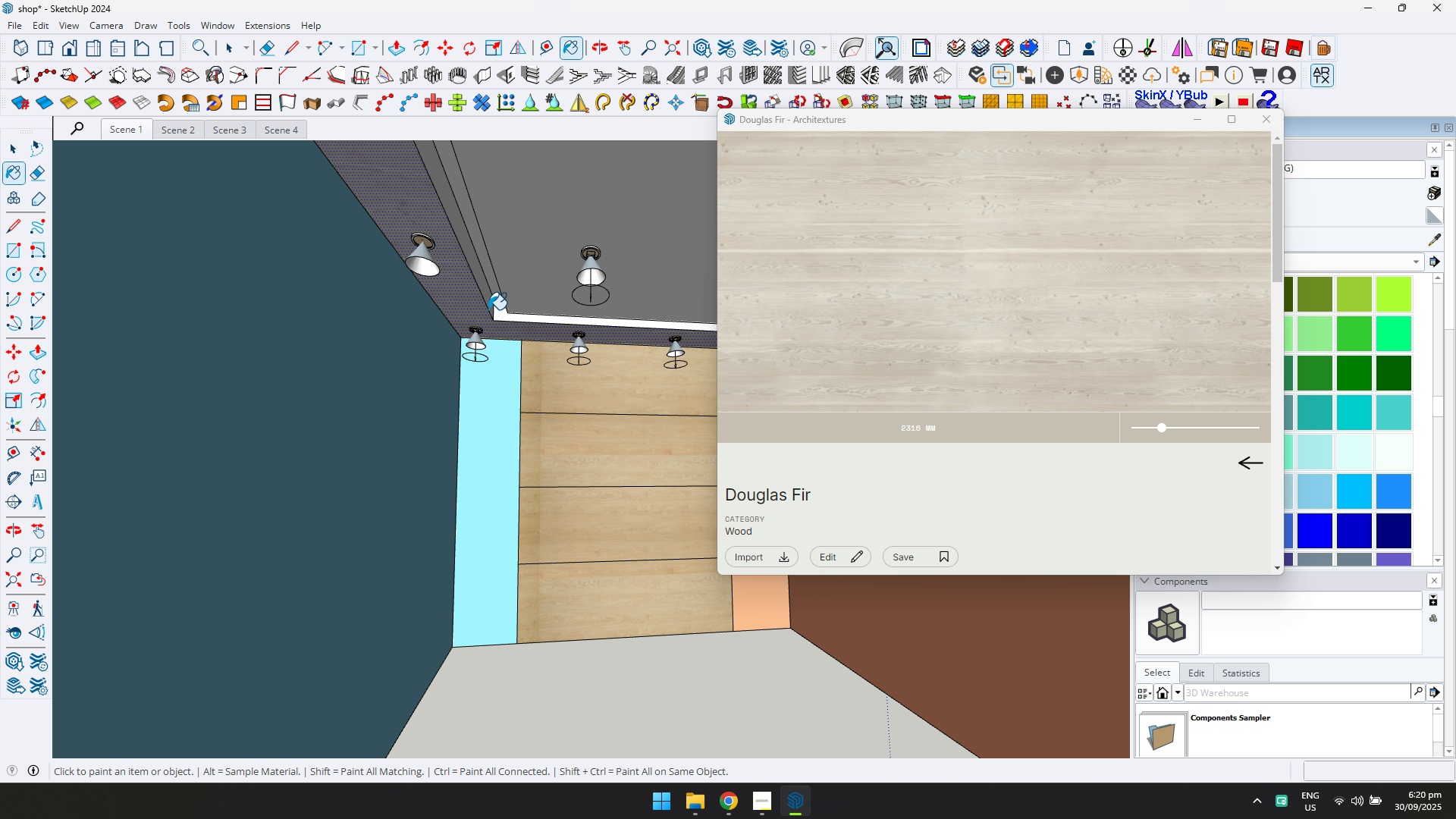 
hold_key(key=ControlLeft, duration=0.39)
left_click([496, 303])
 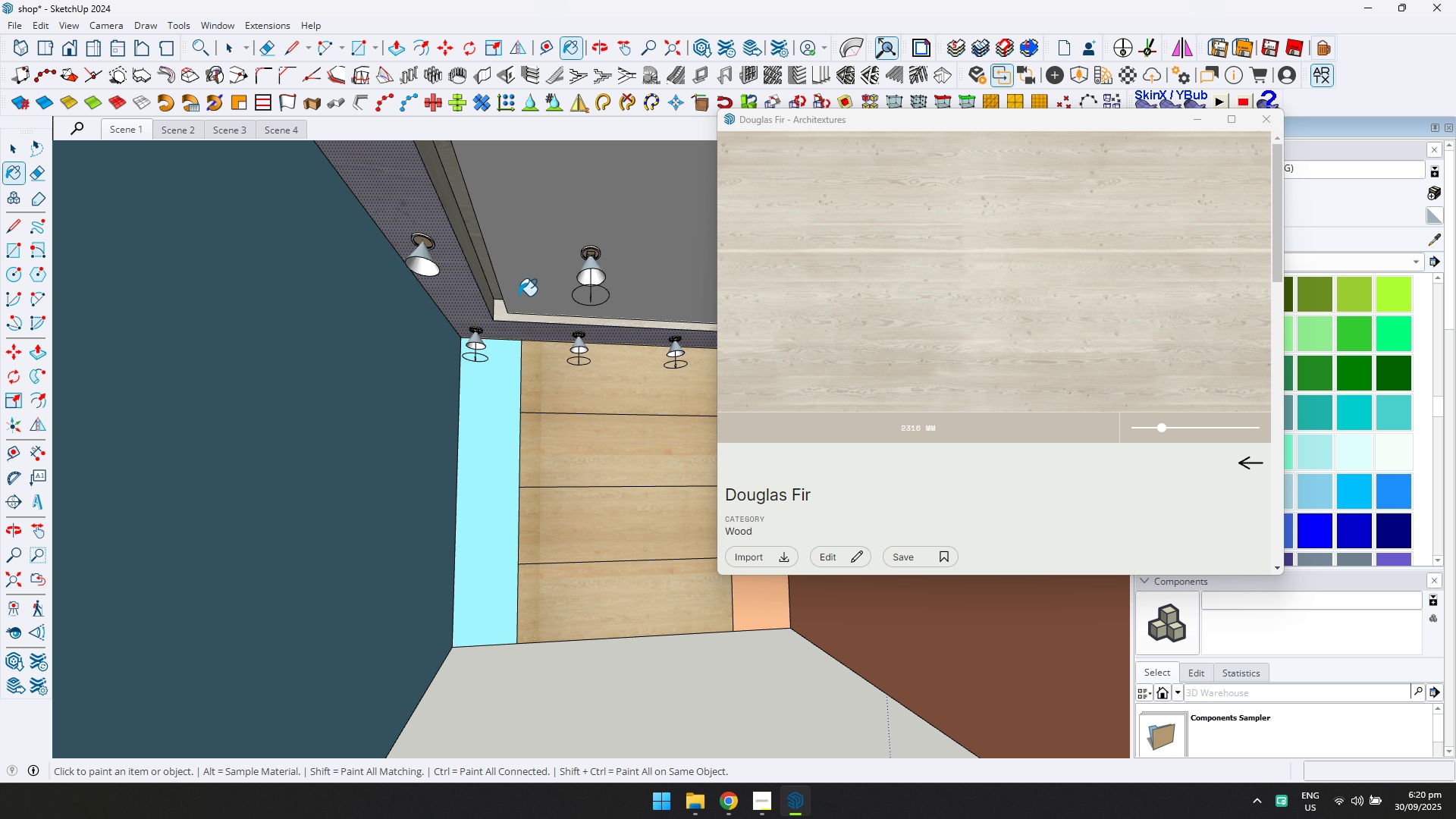 
key(Control+ControlLeft)
 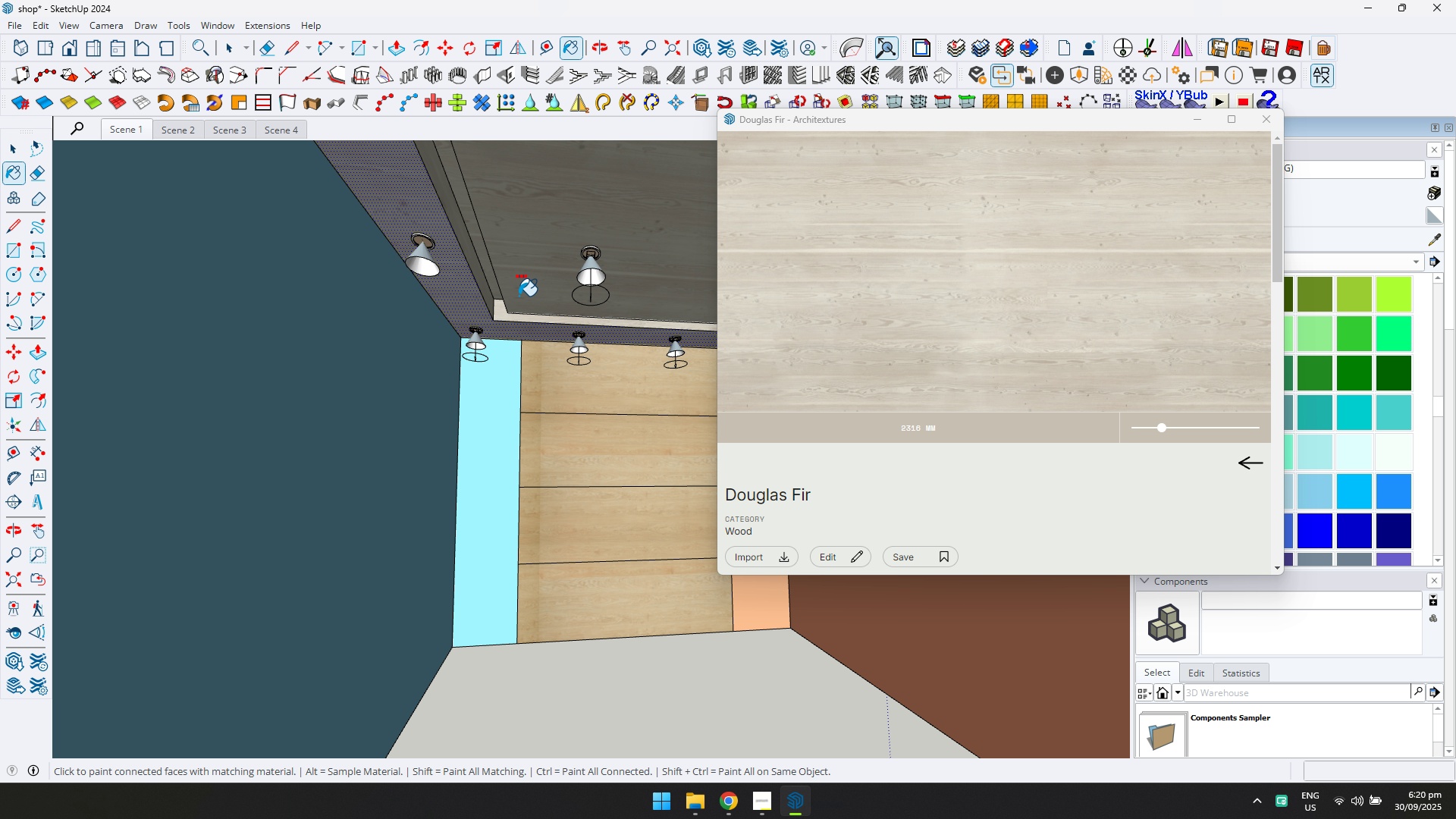 
double_click([519, 296])
 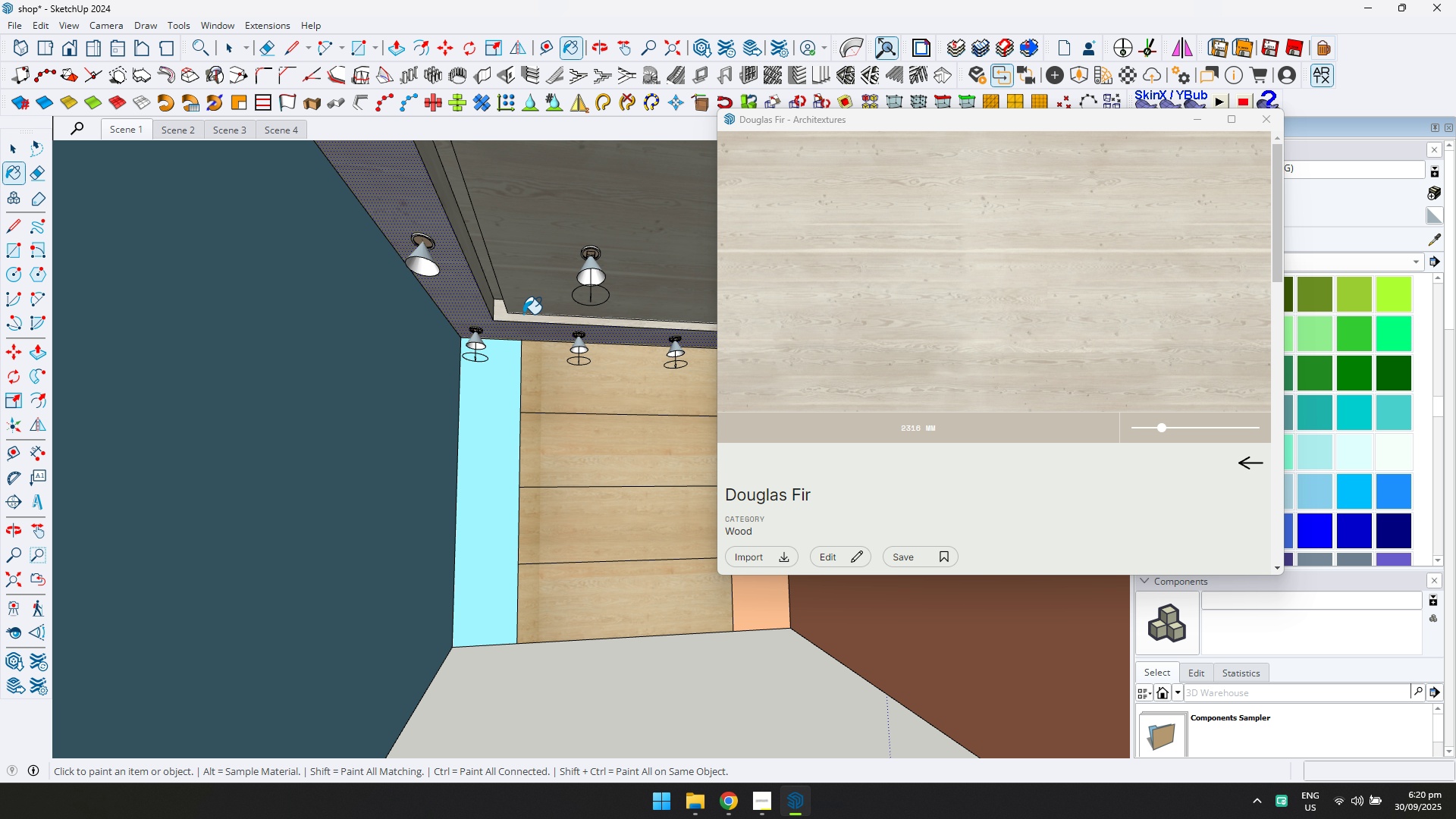 
scroll: coordinate [512, 315], scroll_direction: up, amount: 5.0
 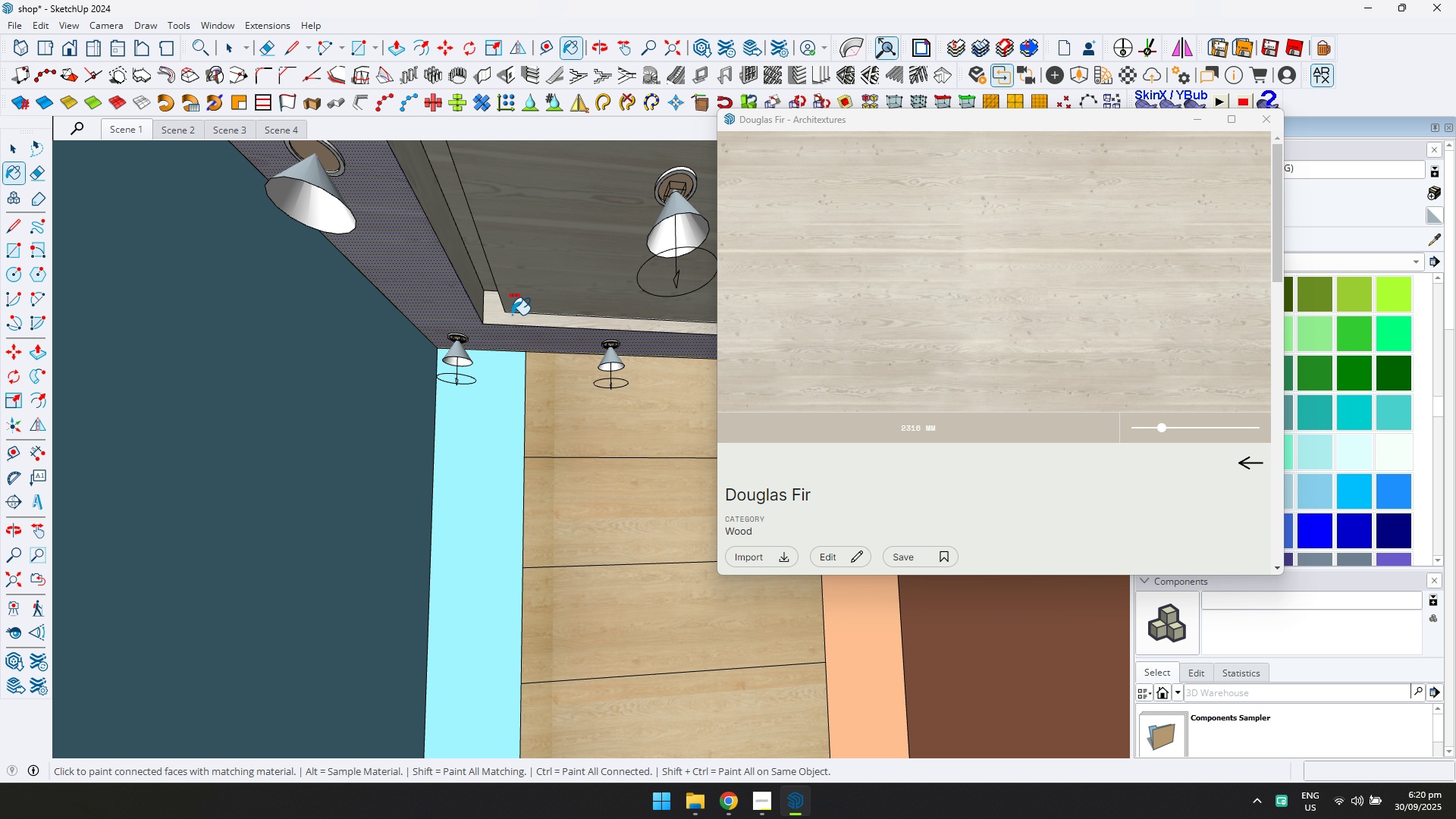 
hold_key(key=ControlLeft, duration=0.39)
left_click([504, 315])
 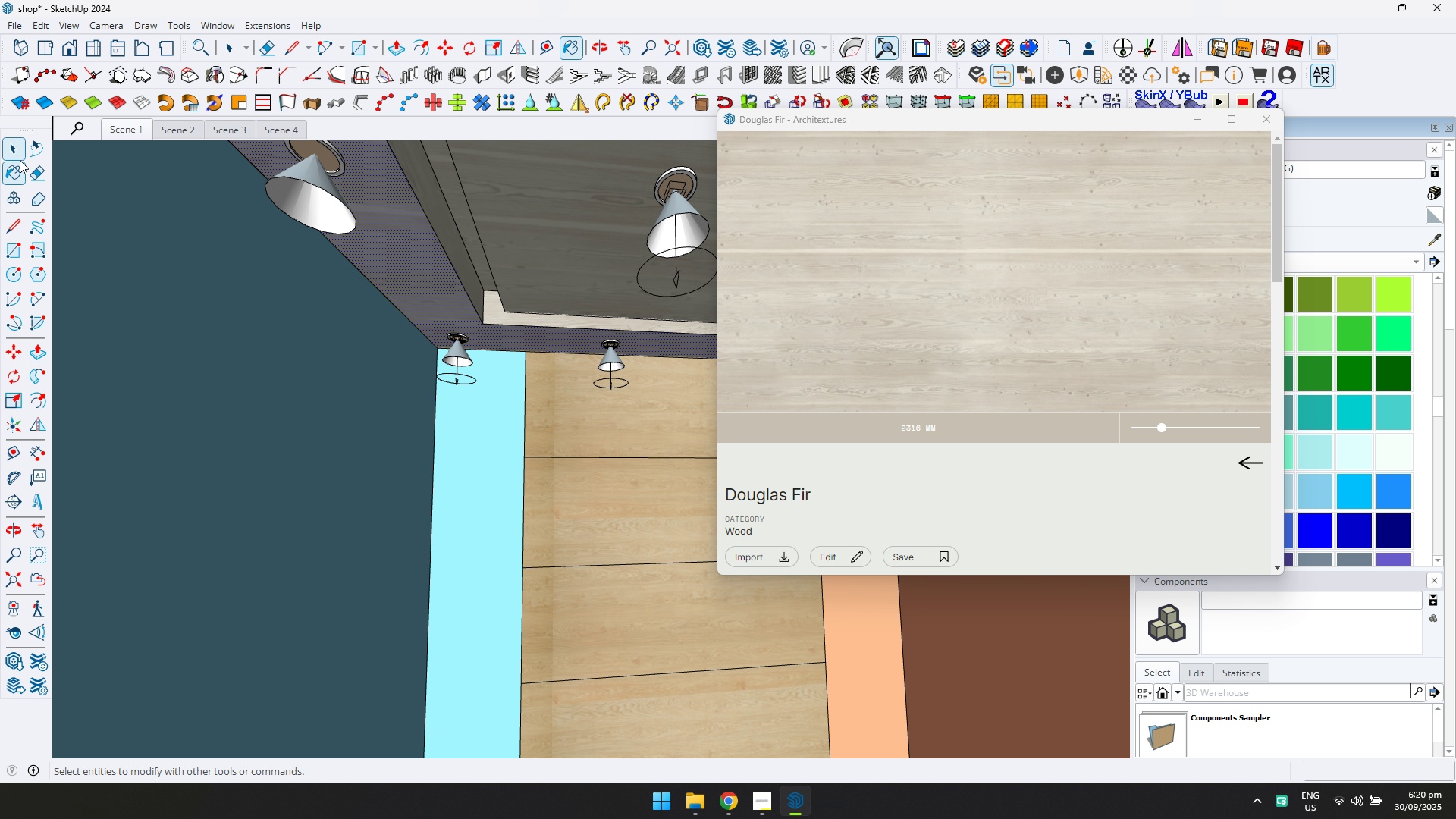 
left_click([13, 155])
 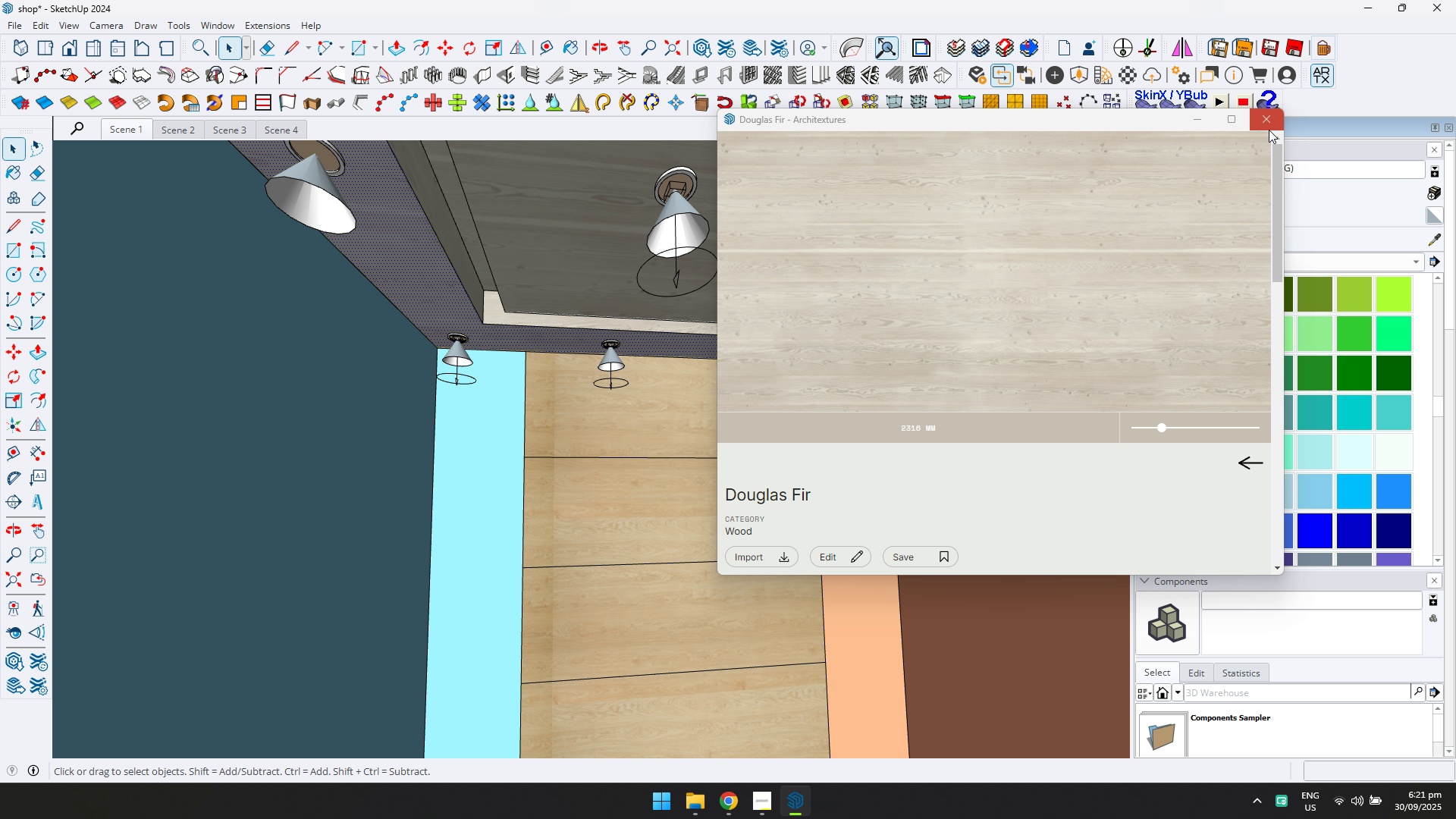 
left_click([1269, 118])
 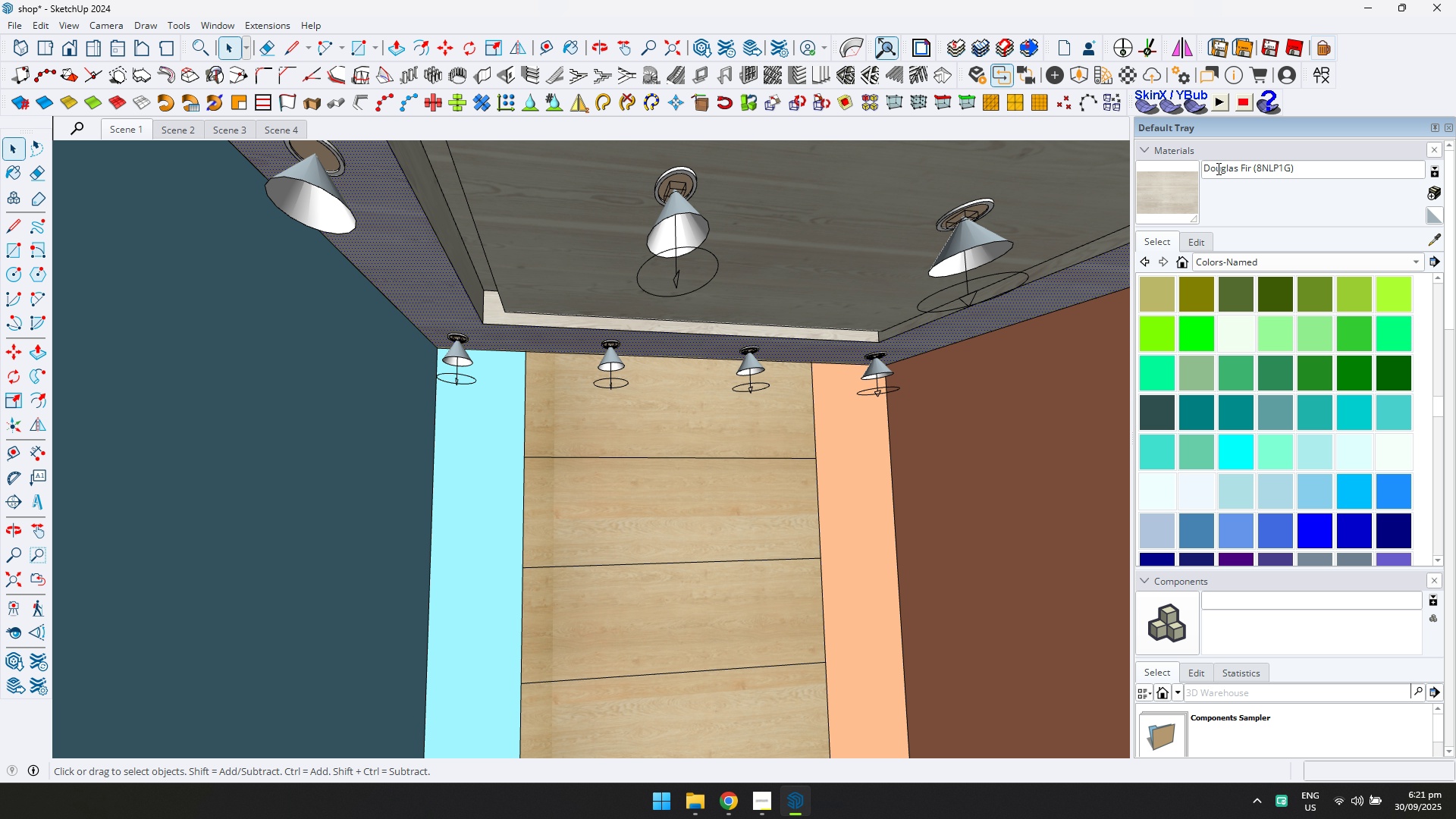 
key(Escape)
 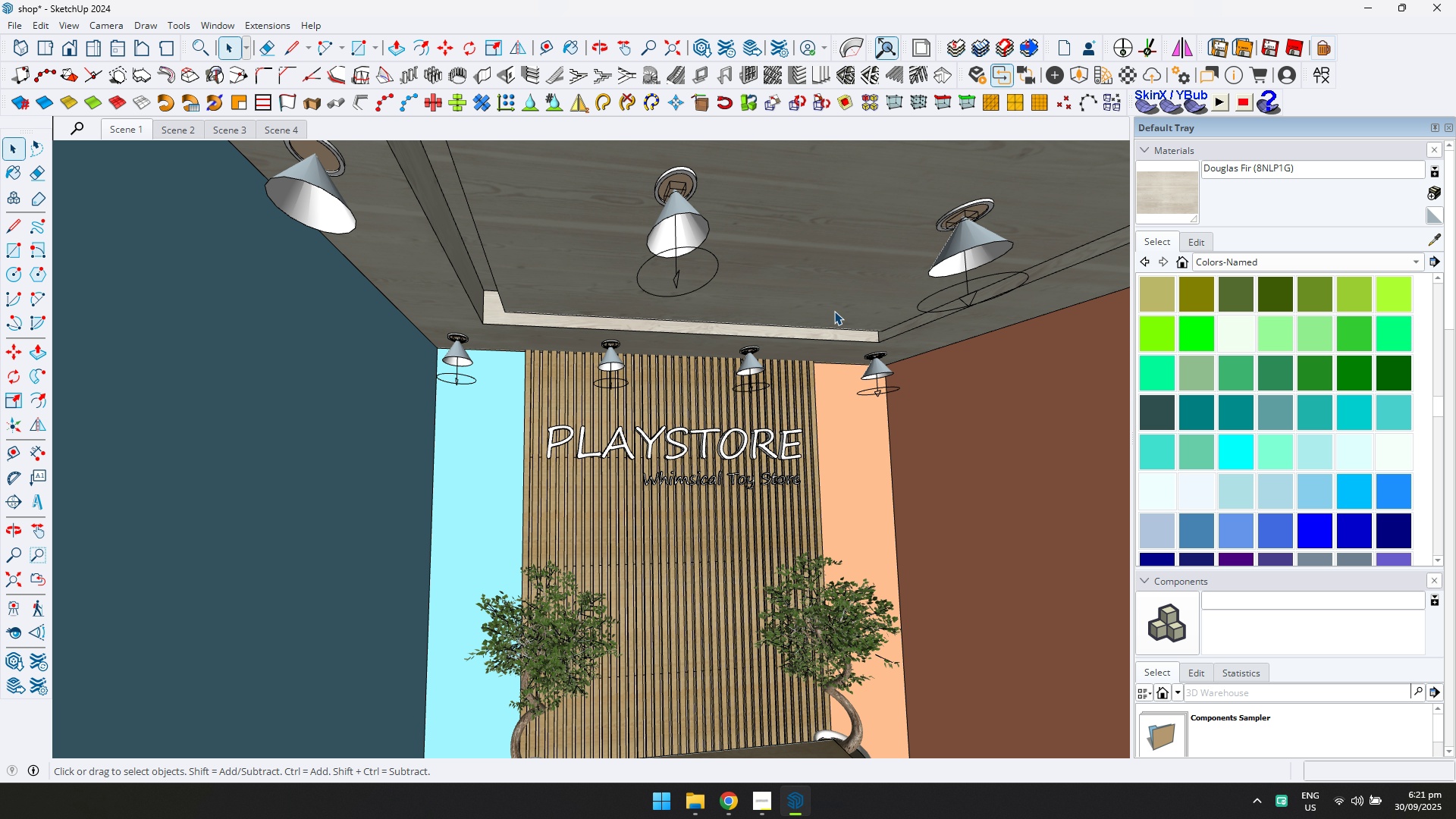 
key(Escape)
 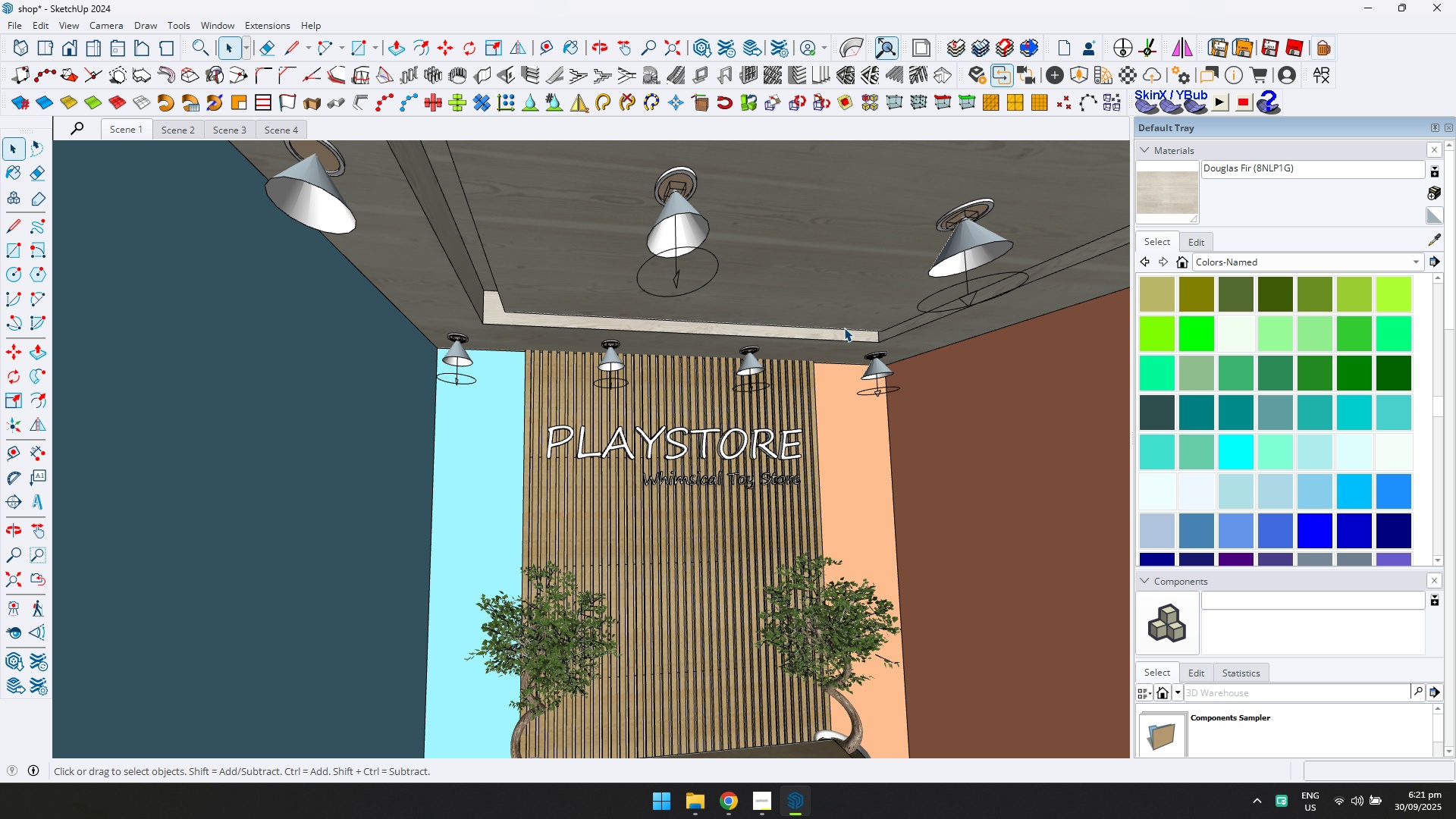 
scroll: coordinate [856, 358], scroll_direction: down, amount: 2.0
 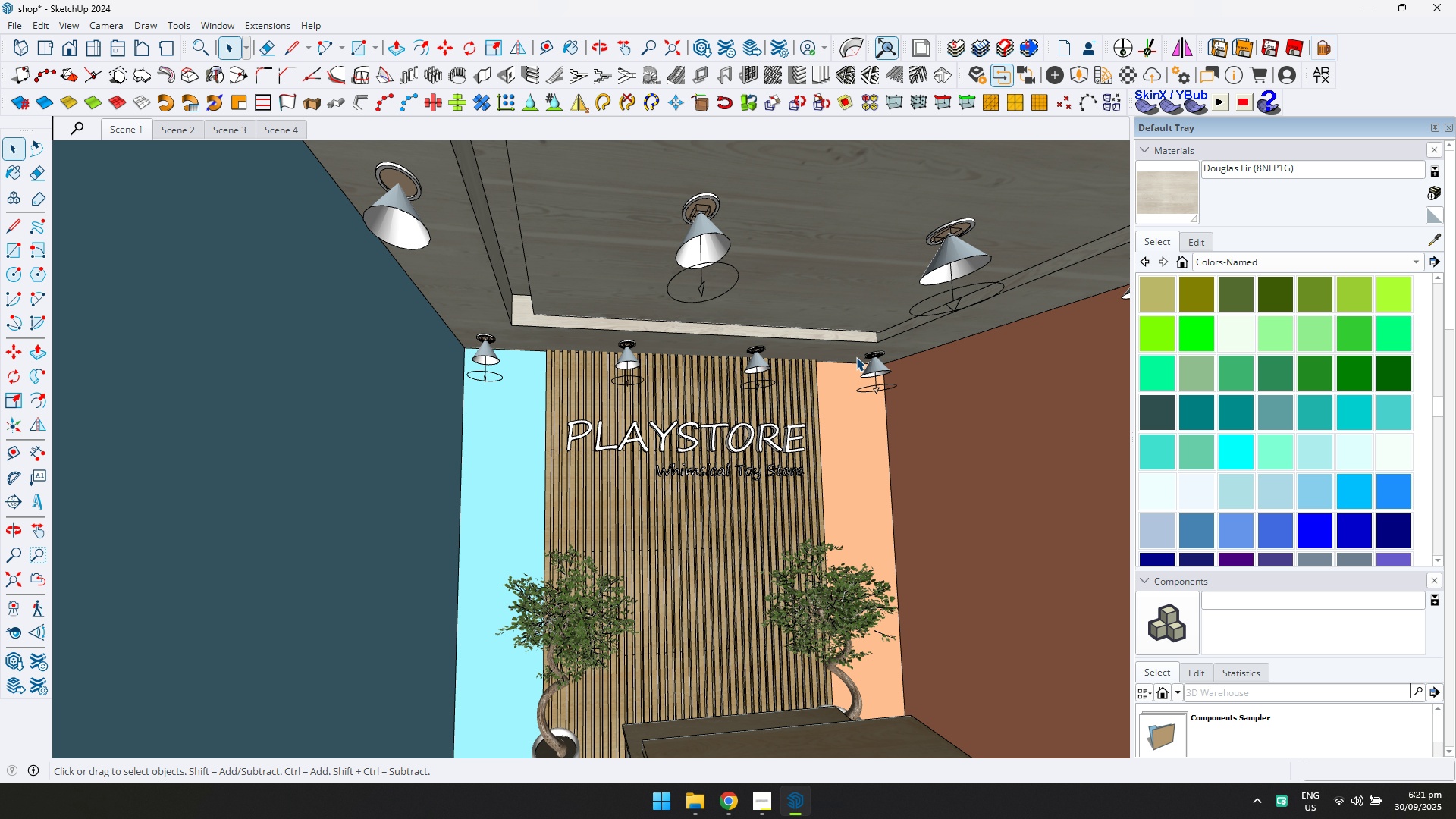 
hold_key(key=ShiftLeft, duration=0.49)
 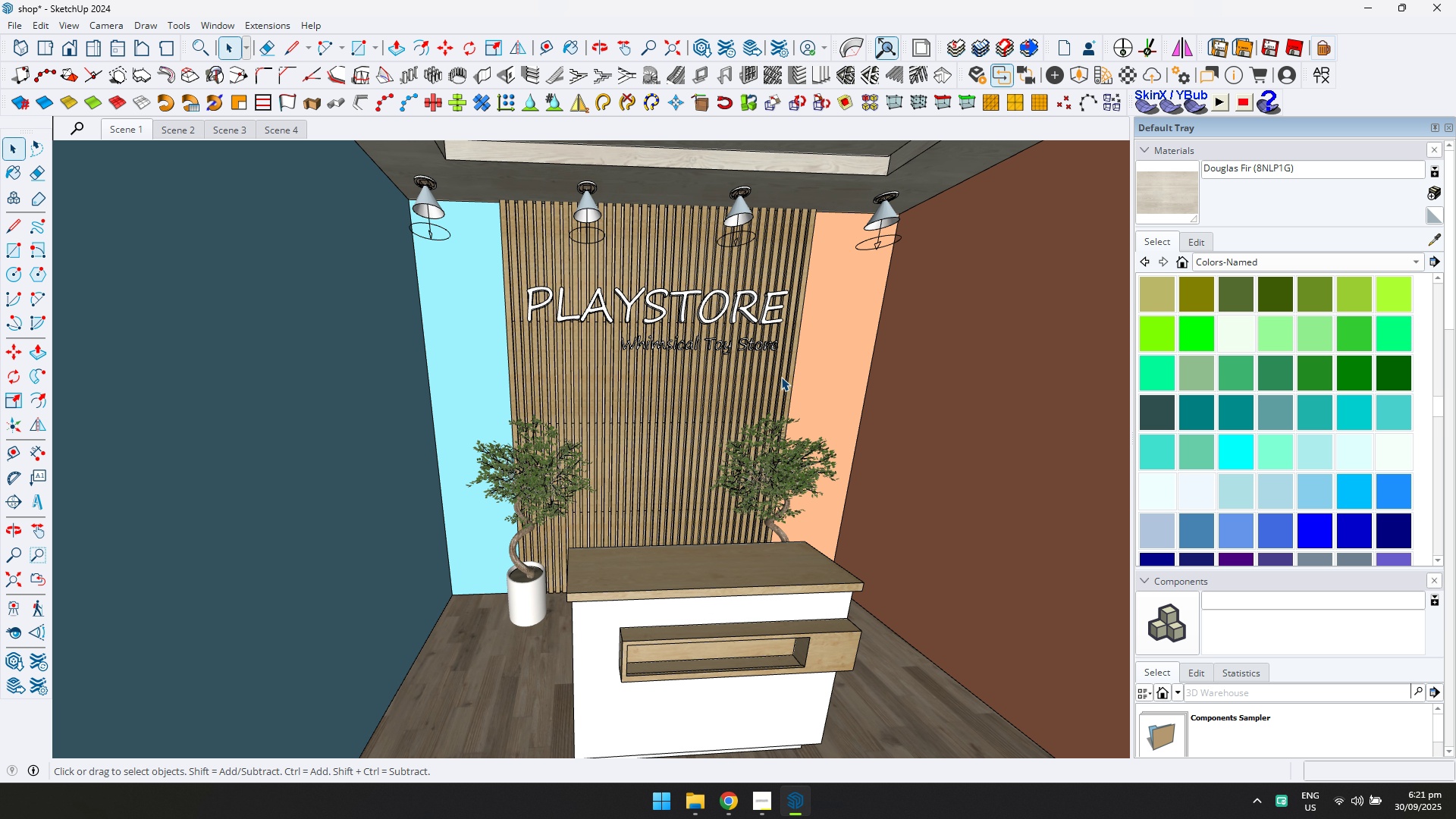 
hold_key(key=ShiftLeft, duration=0.98)
scroll: coordinate [732, 403], scroll_direction: down, amount: 2.0
 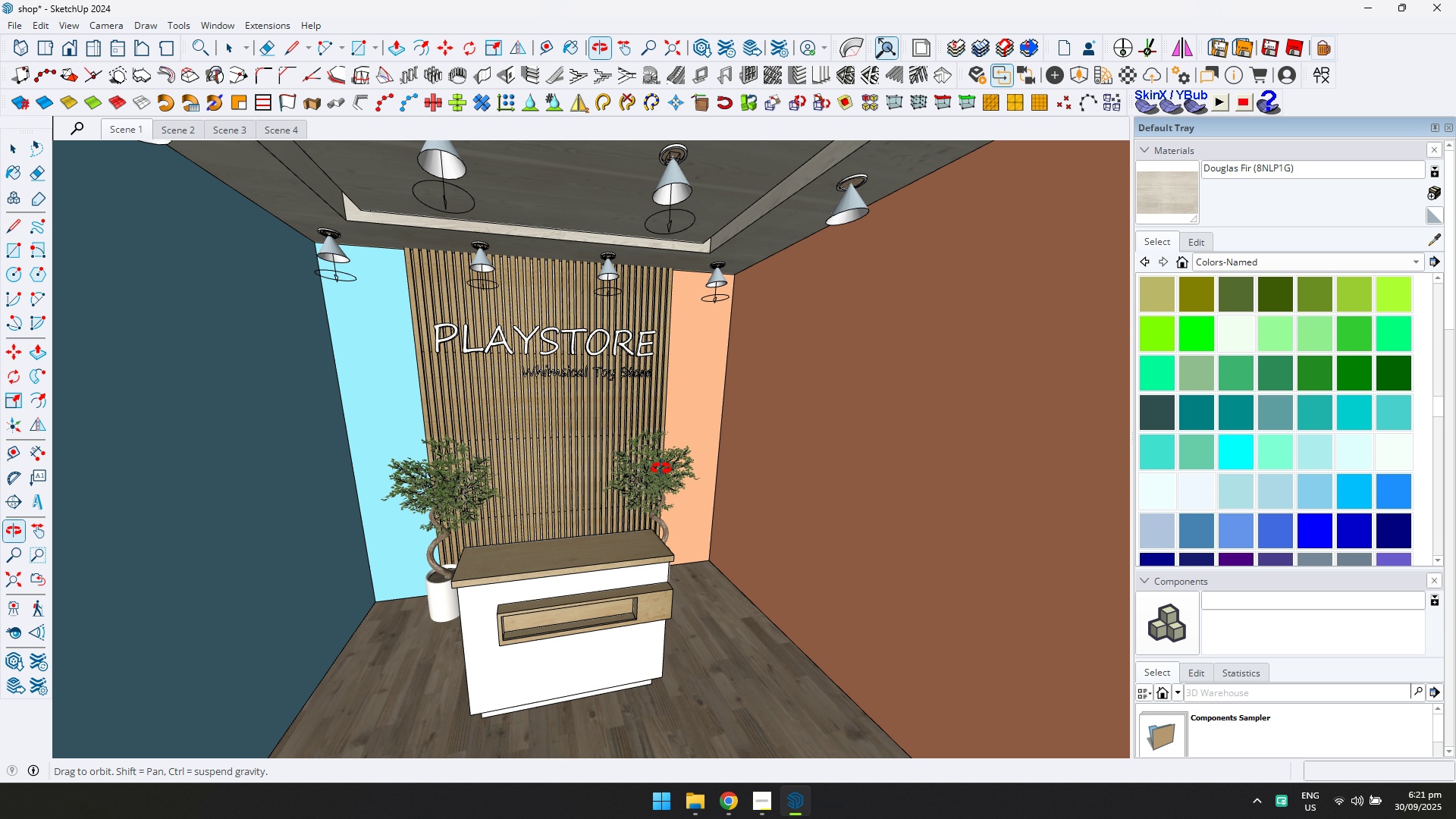 
hold_key(key=ShiftLeft, duration=0.31)
 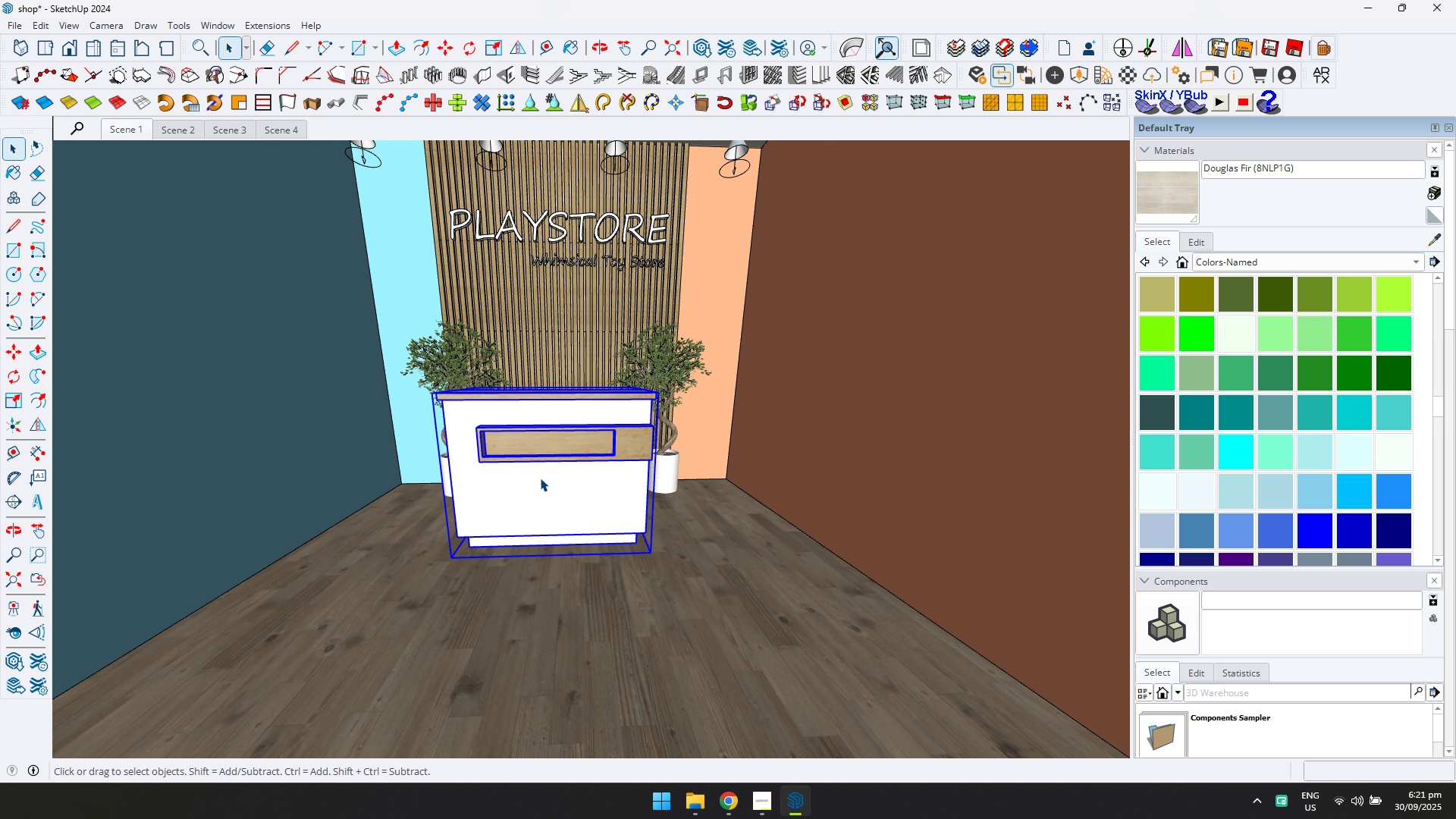 
double_click([540, 478])
 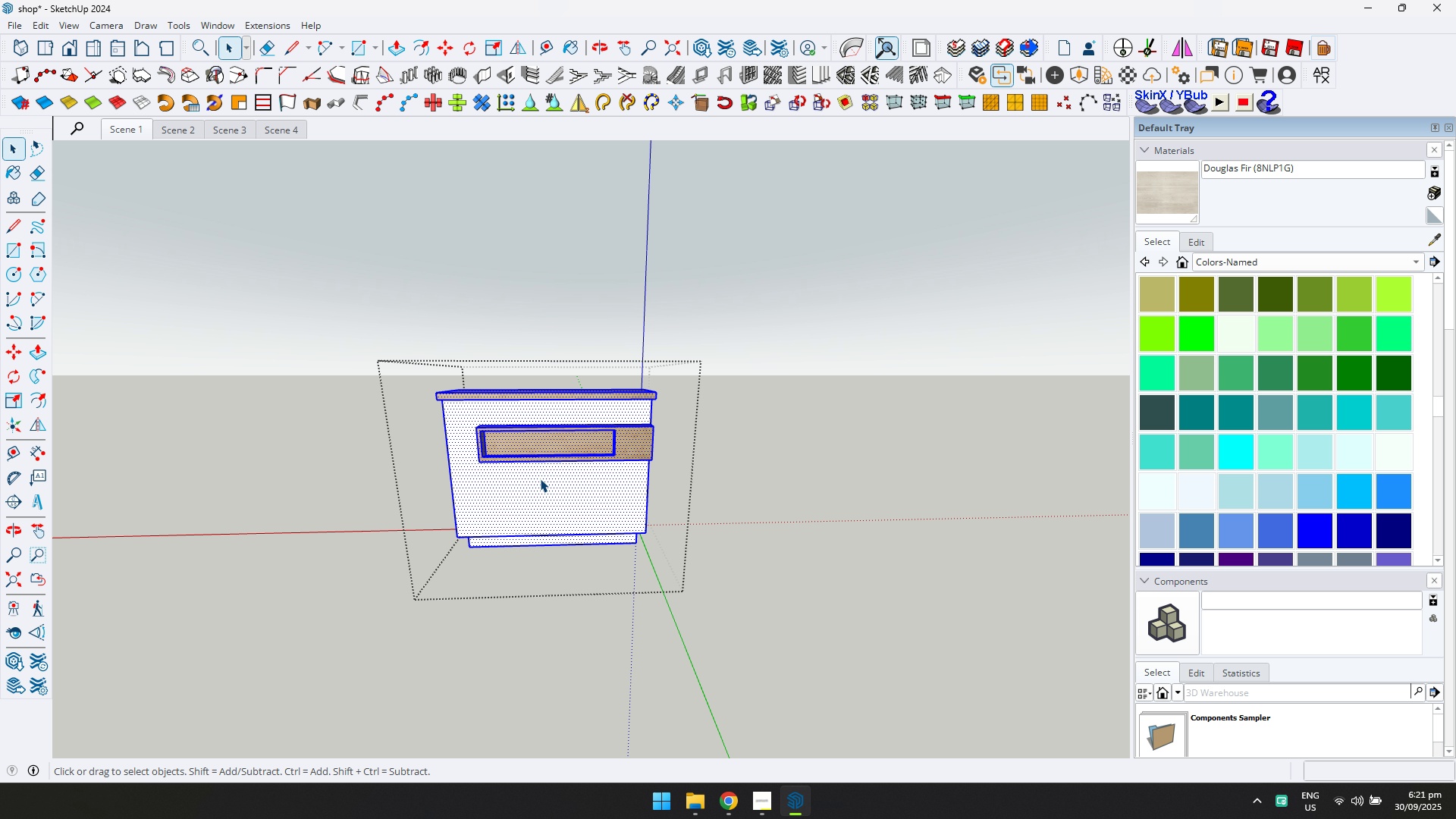 
triple_click([540, 479])
 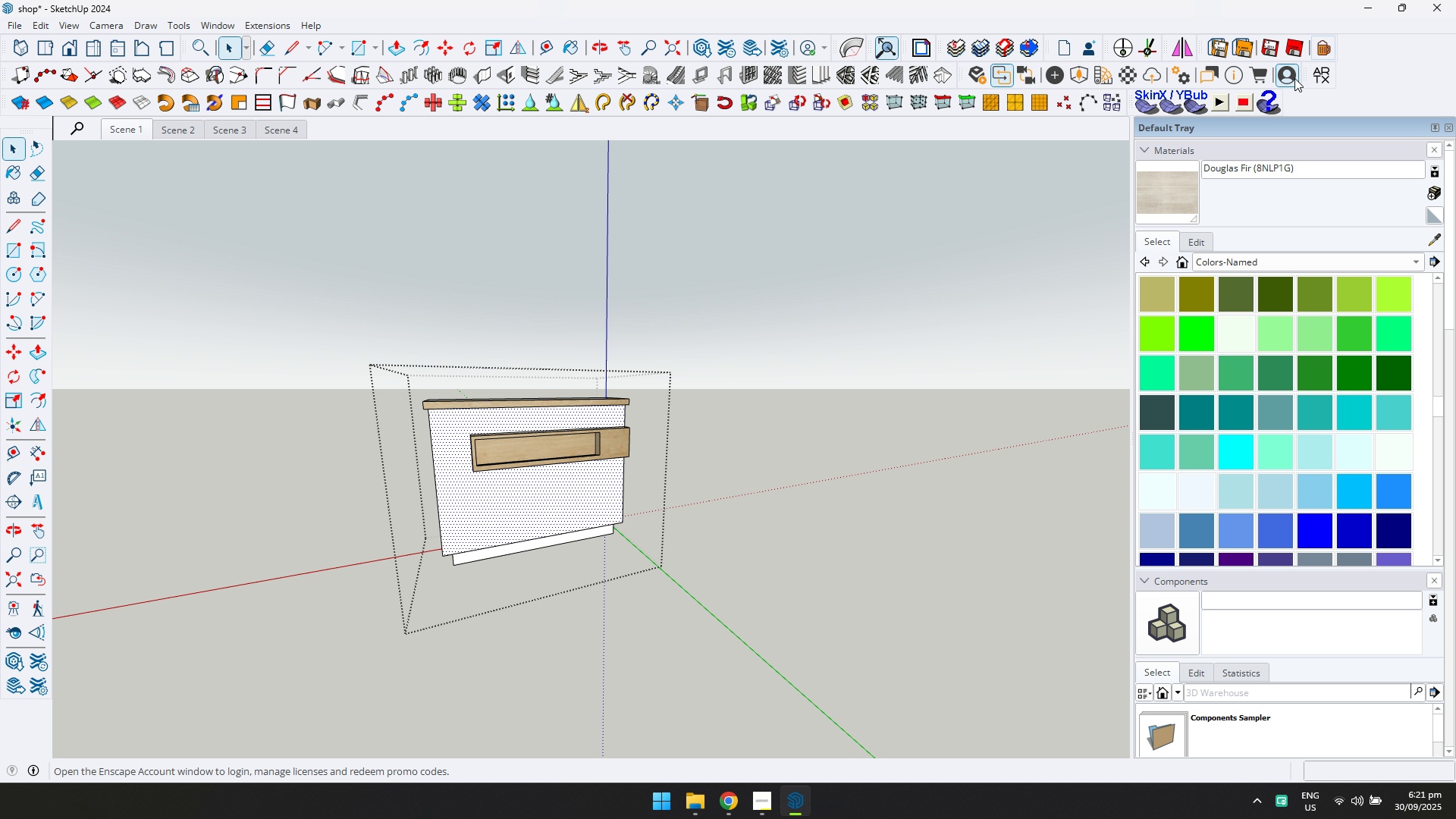 
left_click([1328, 77])
 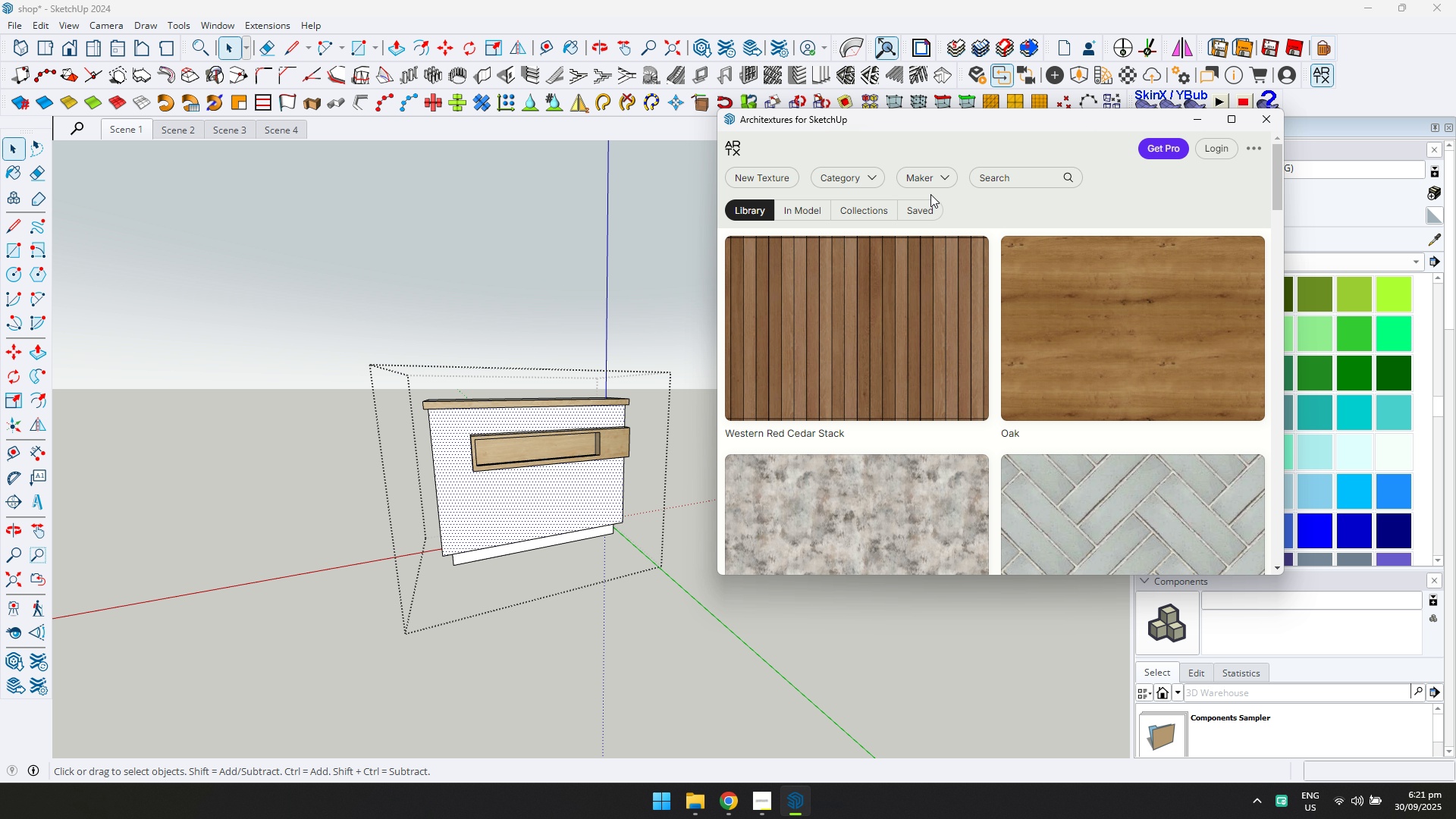 
left_click([853, 176])
 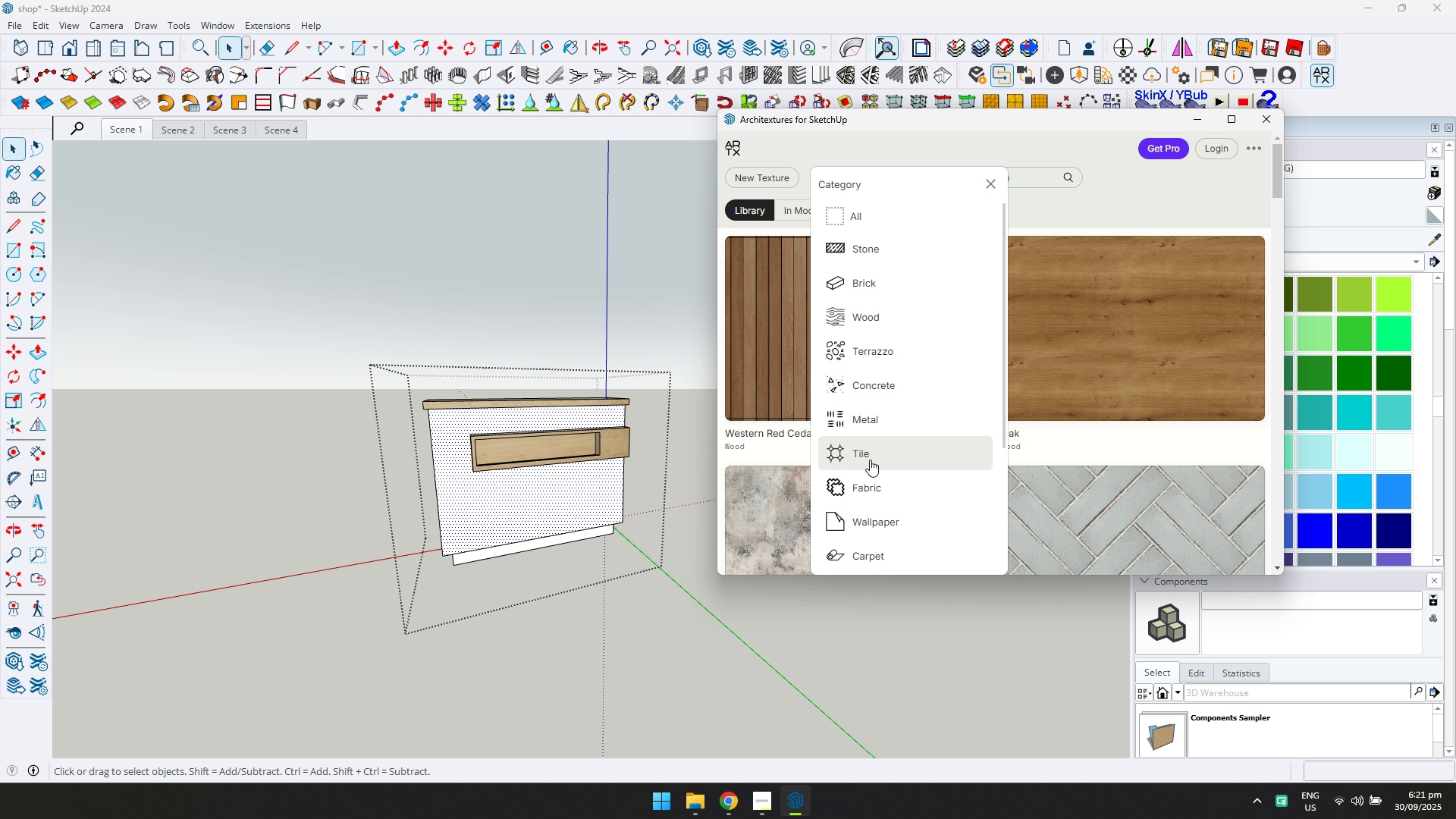 
scroll: coordinate [869, 499], scroll_direction: down, amount: 2.0
 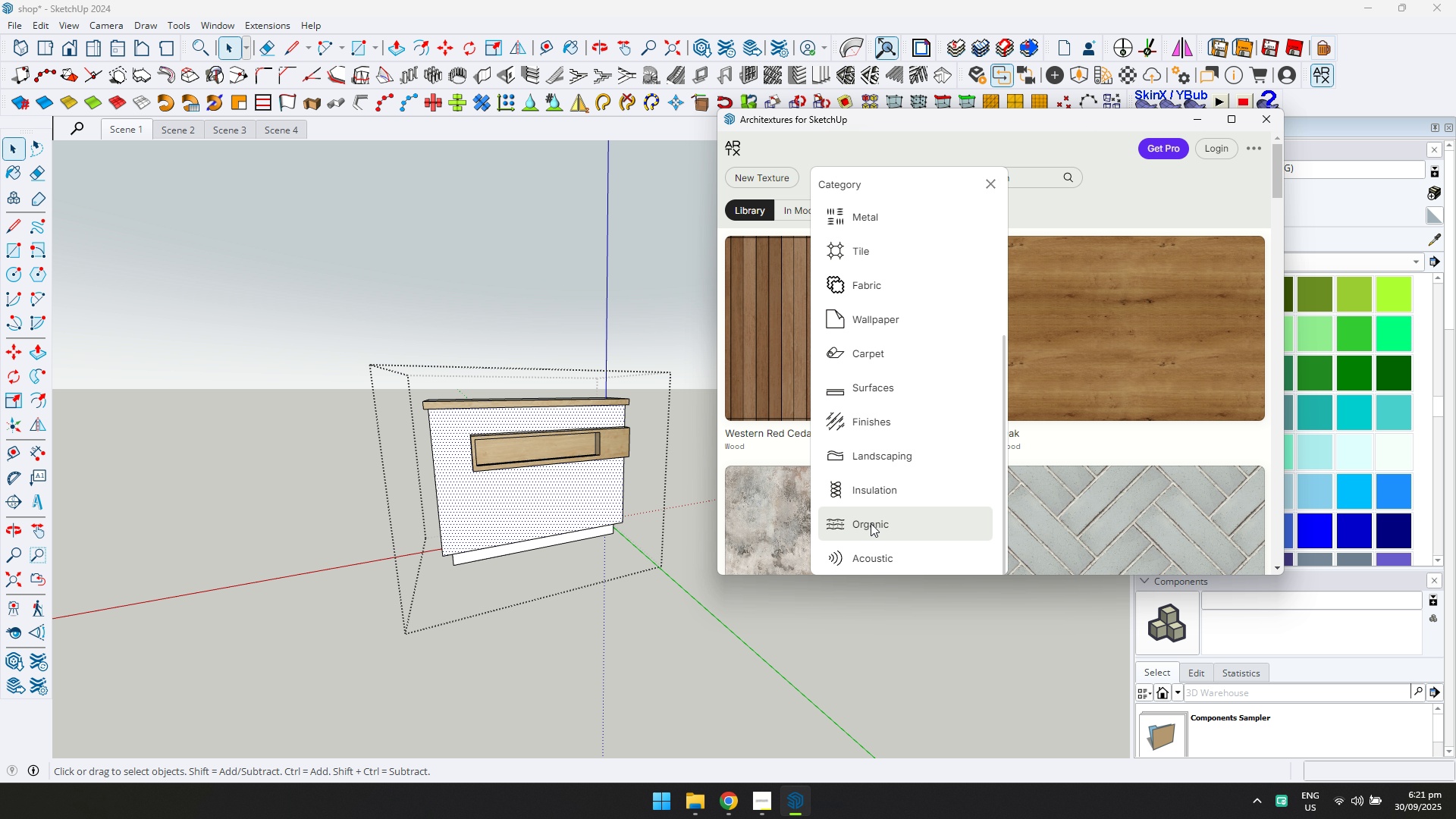 
left_click([871, 523])
 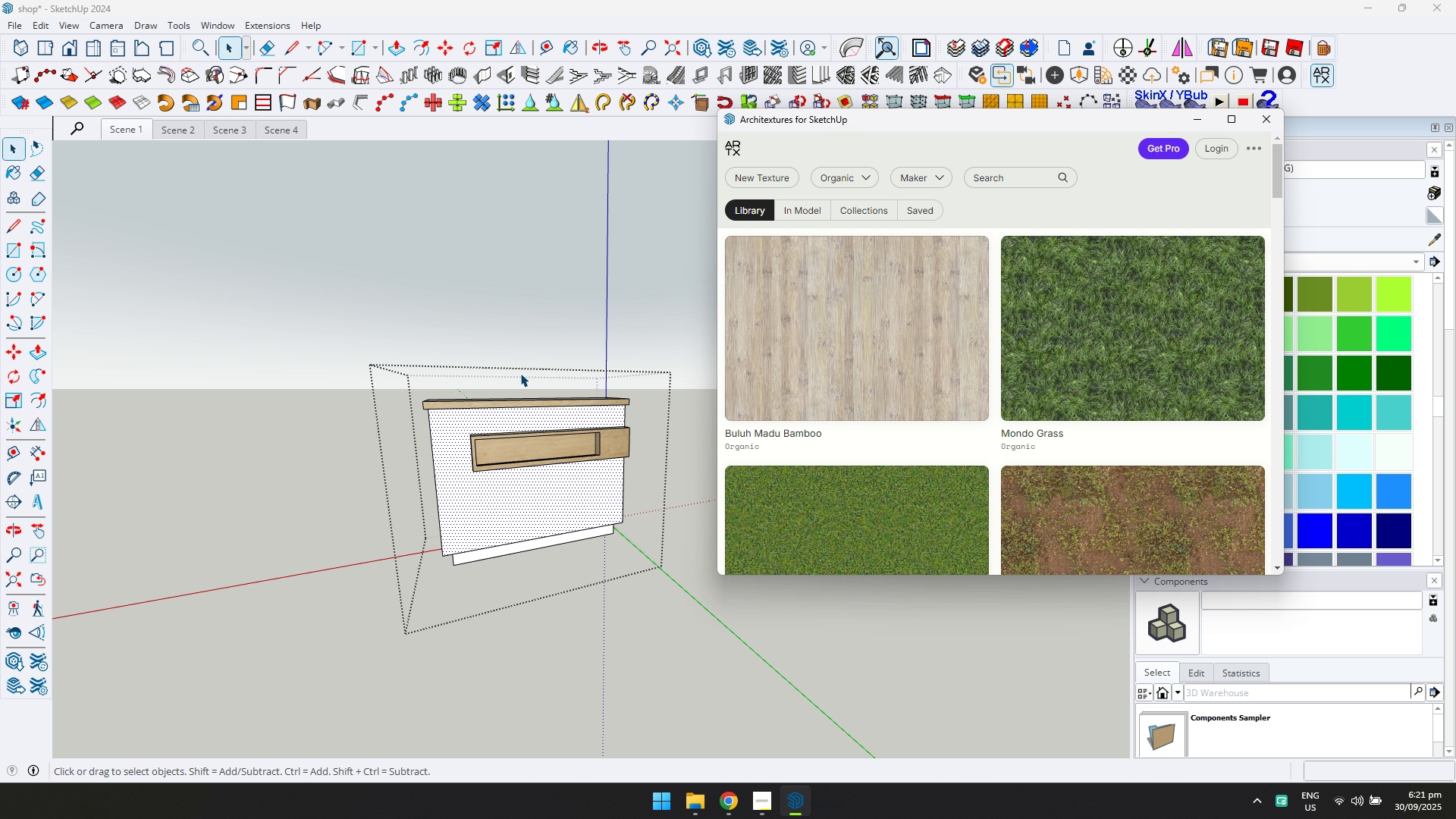 
scroll: coordinate [889, 378], scroll_direction: down, amount: 8.0
 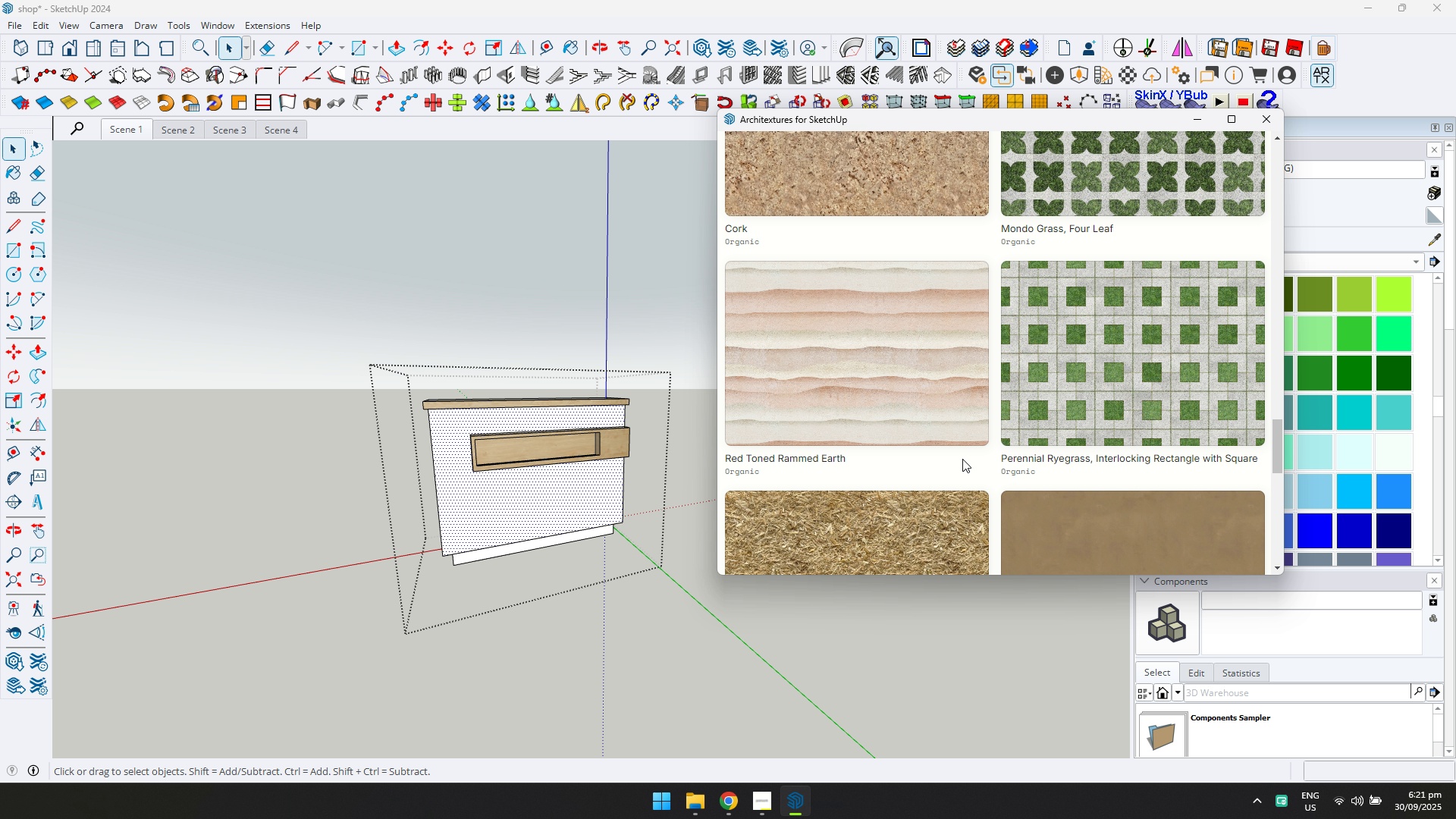 
left_click([901, 408])
 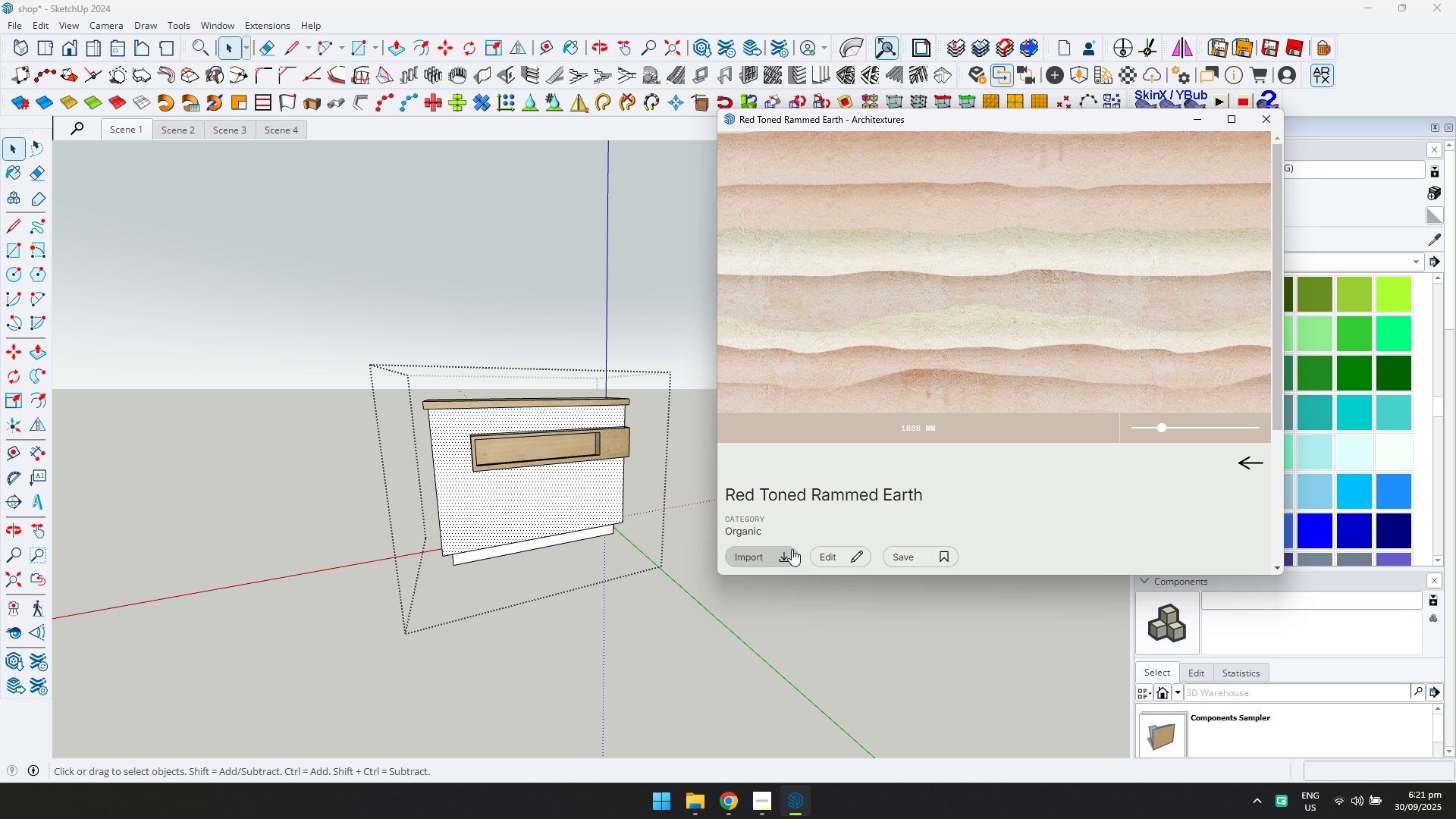 
left_click([787, 547])
 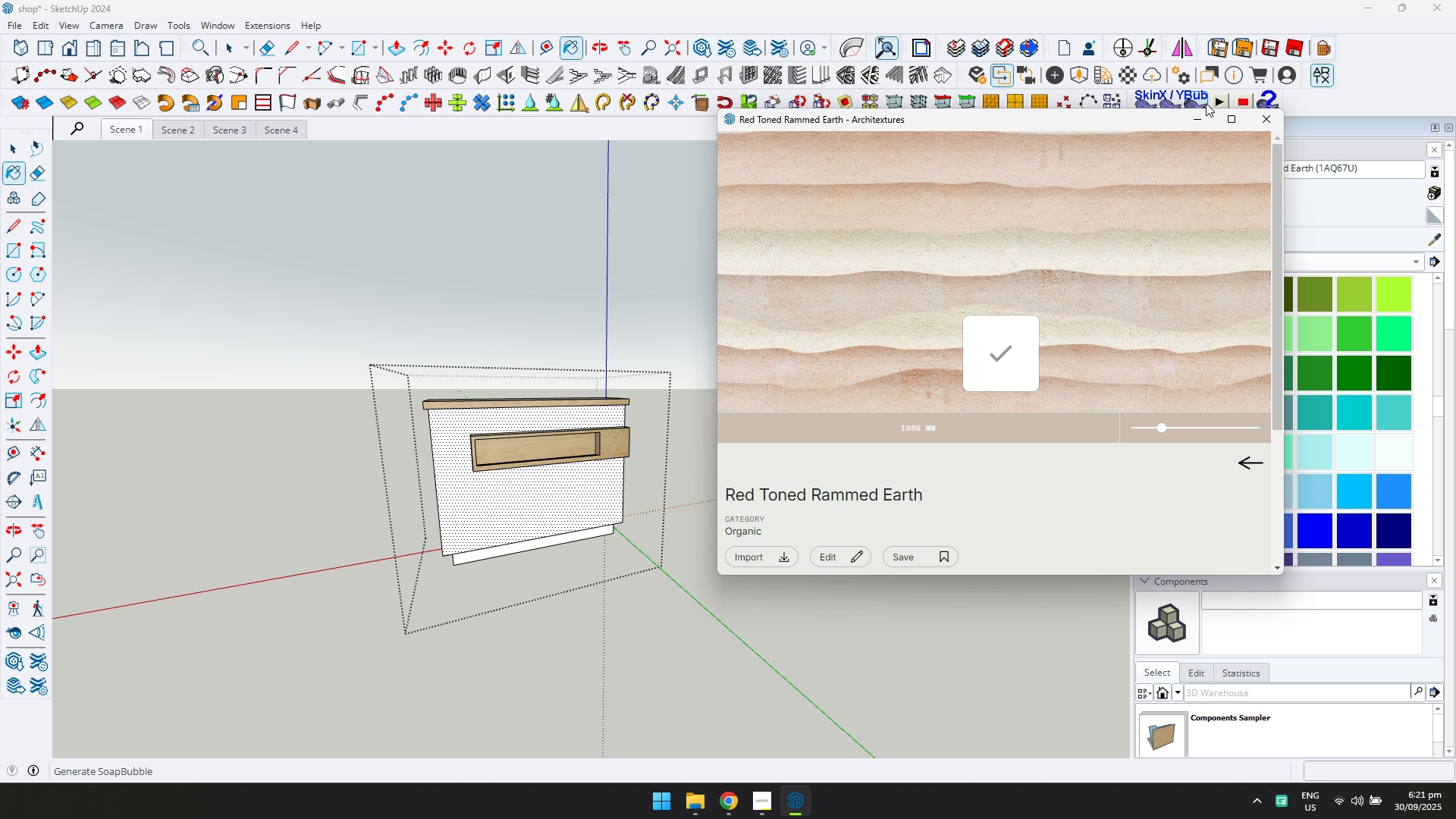 
left_click([1203, 118])
 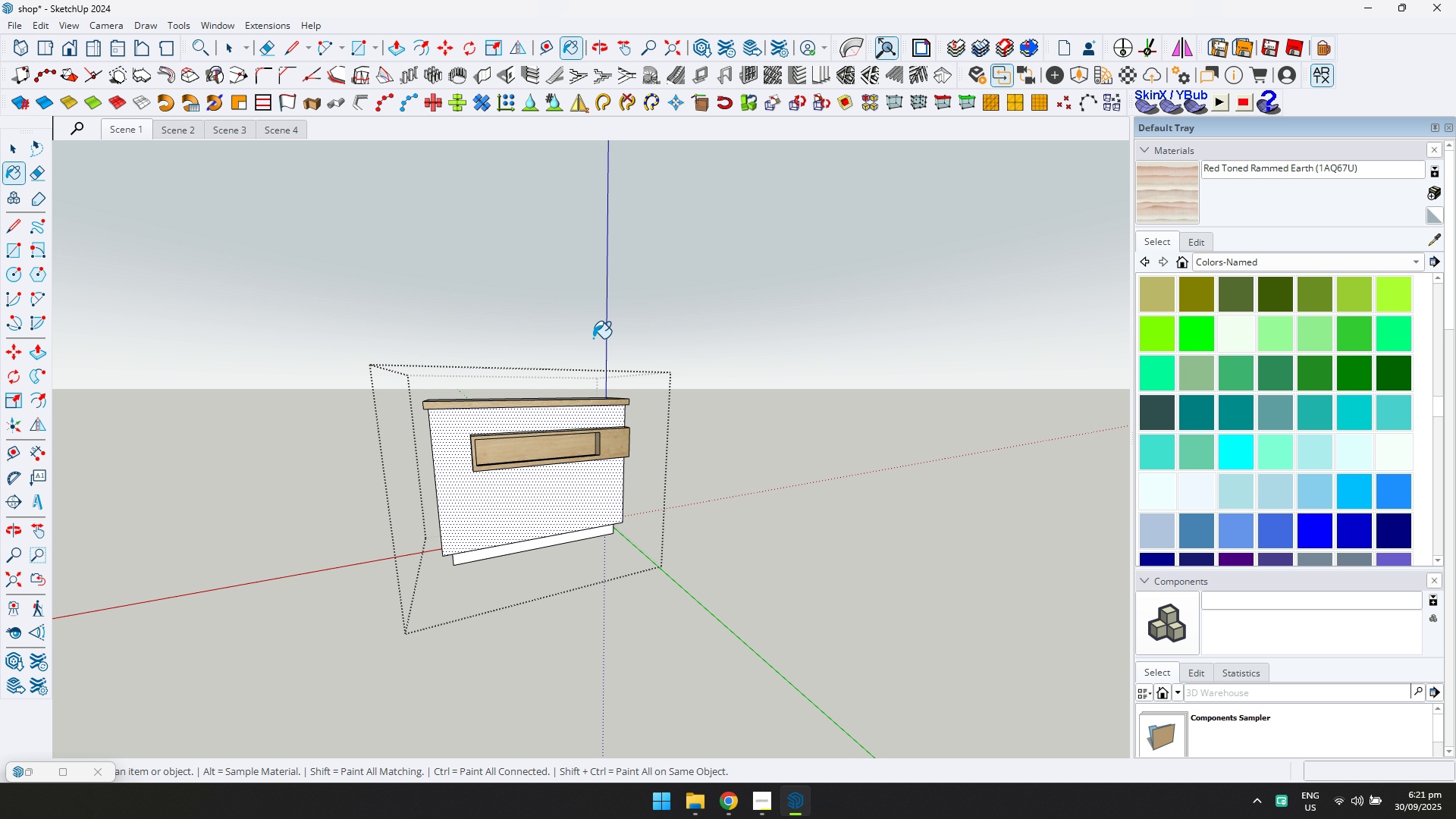 
key(Escape)
 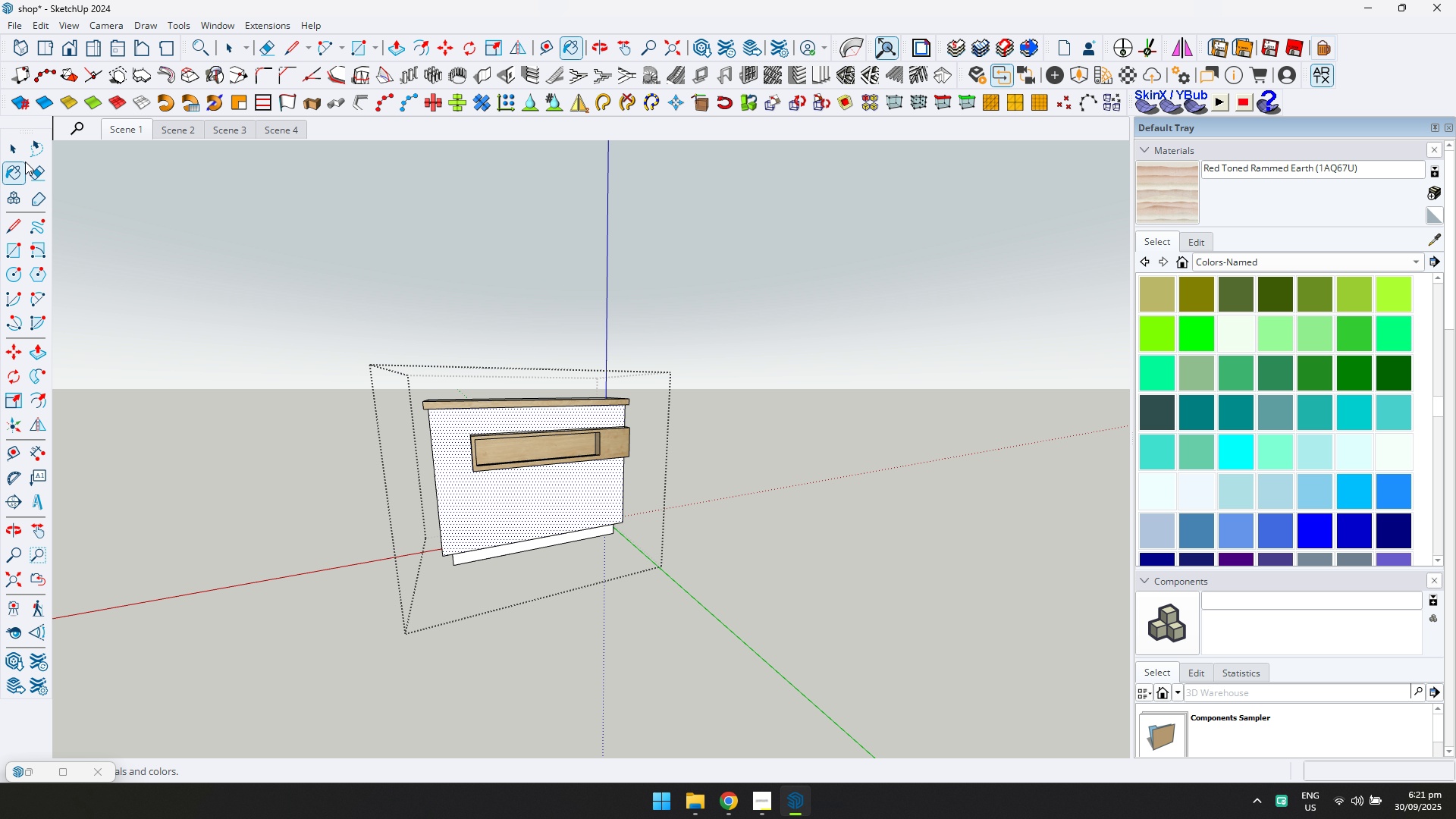 
left_click([21, 154])
 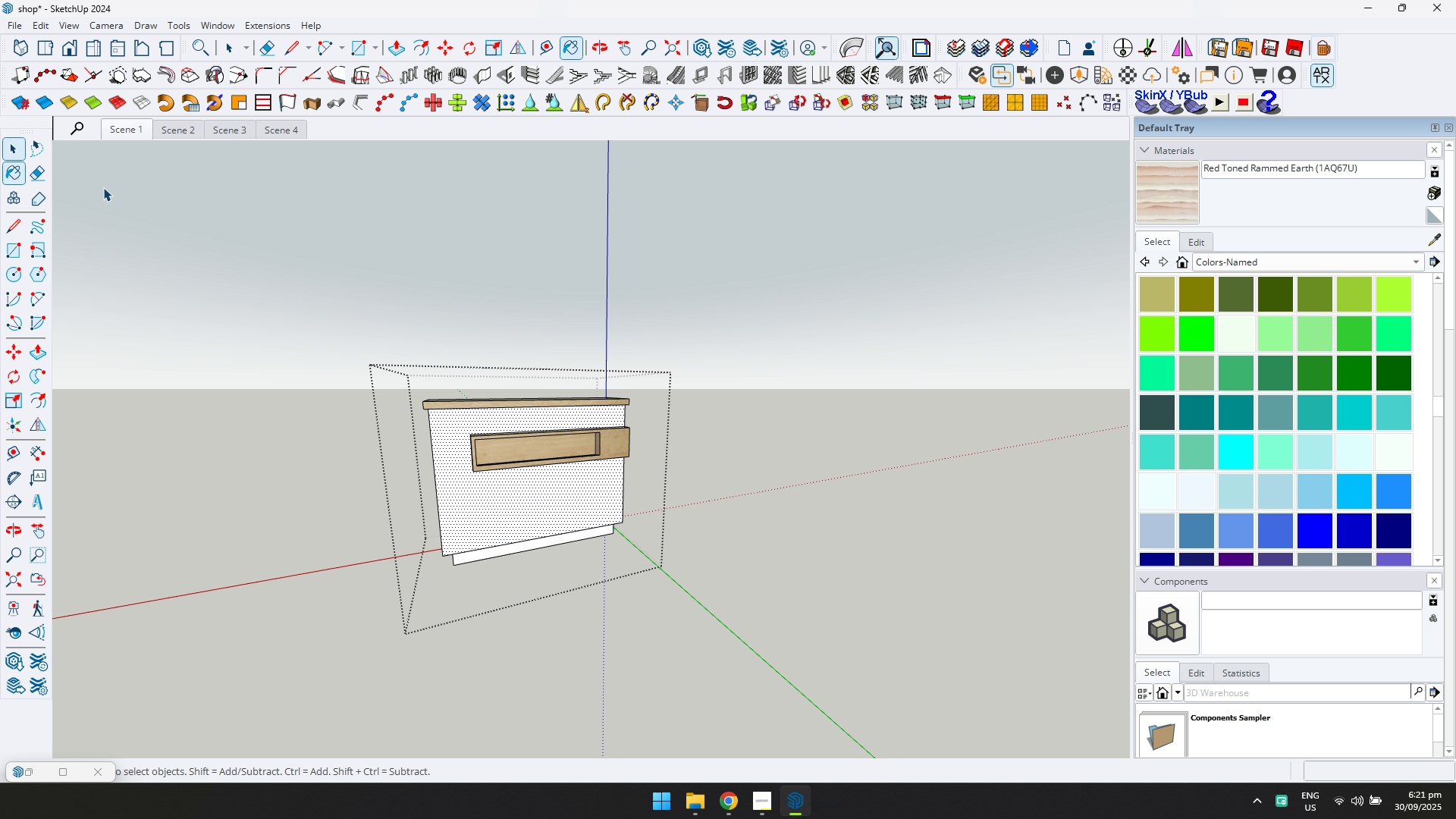 
key(Escape)
 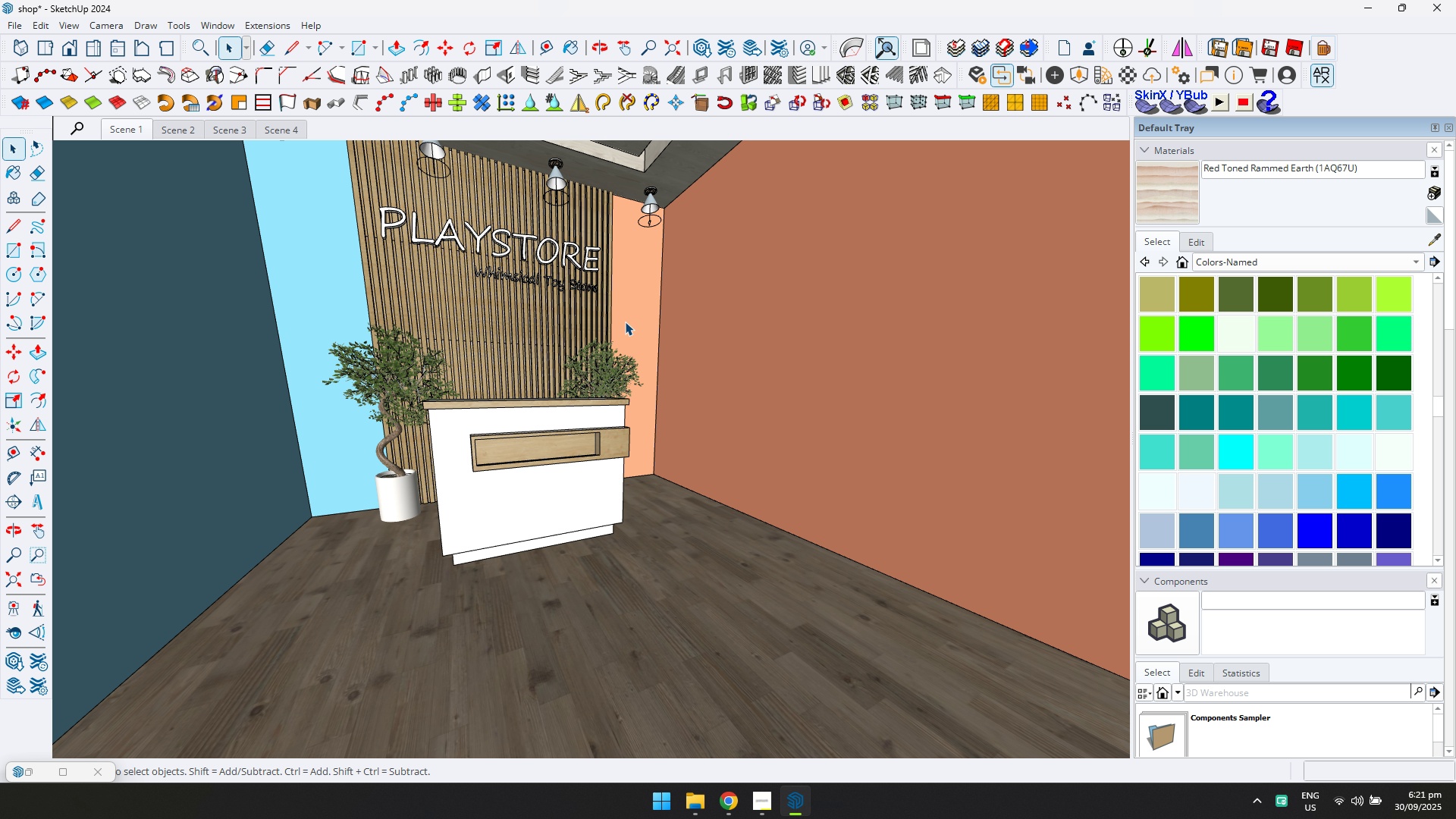 
double_click([625, 322])
 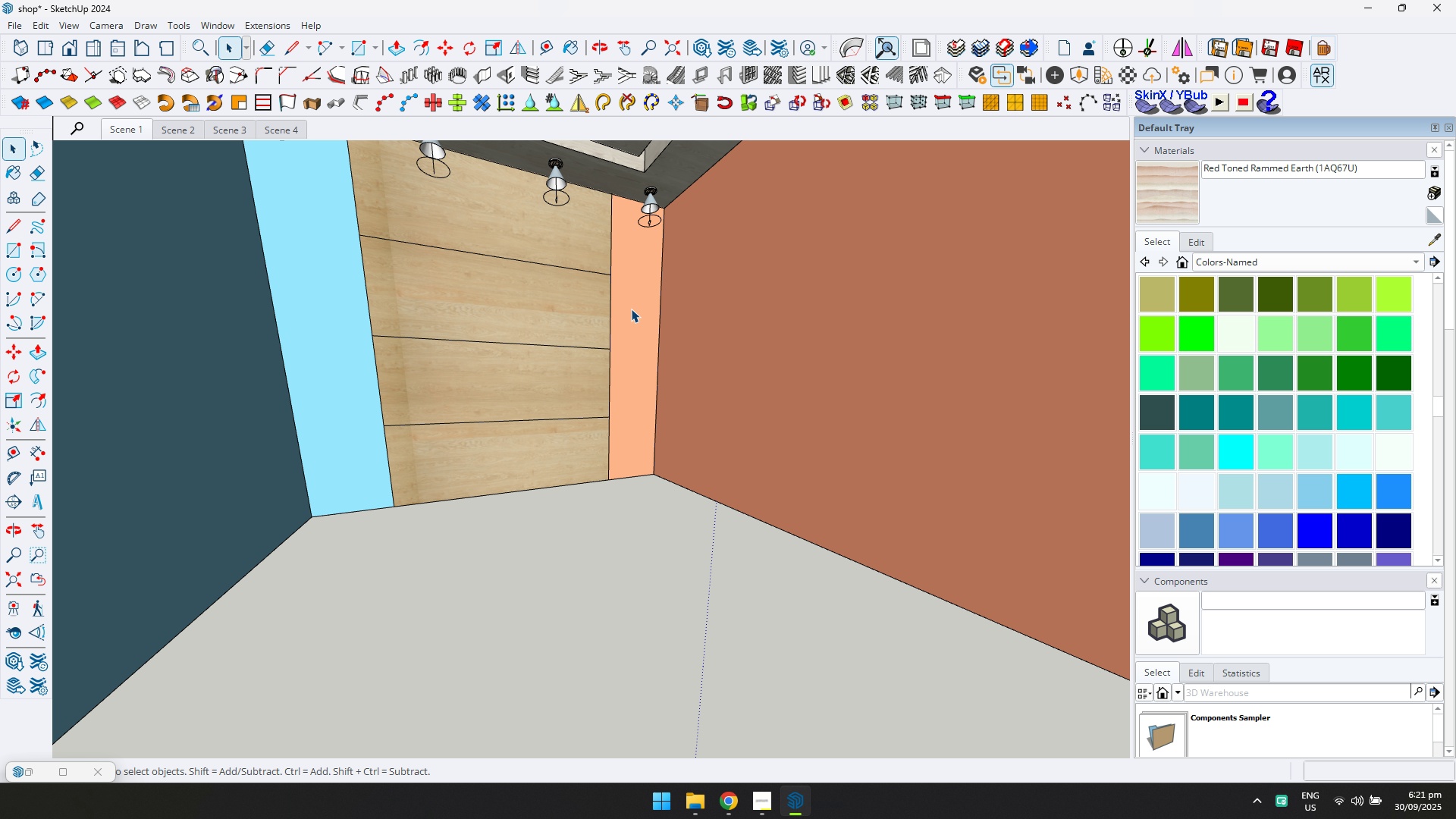 
triple_click([631, 309])
 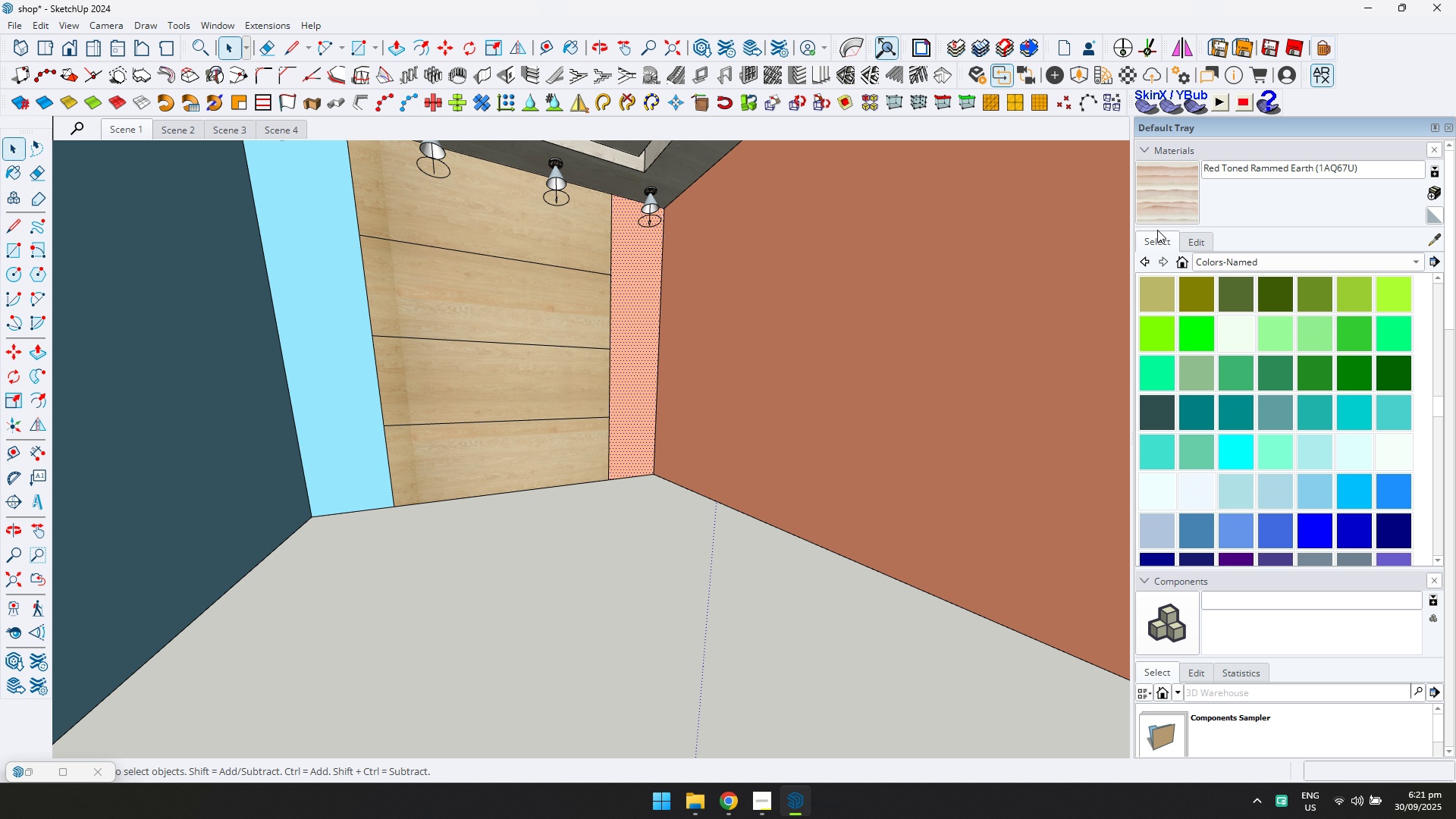 
left_click_drag(start_coordinate=[1171, 209], to_coordinate=[1161, 209])
 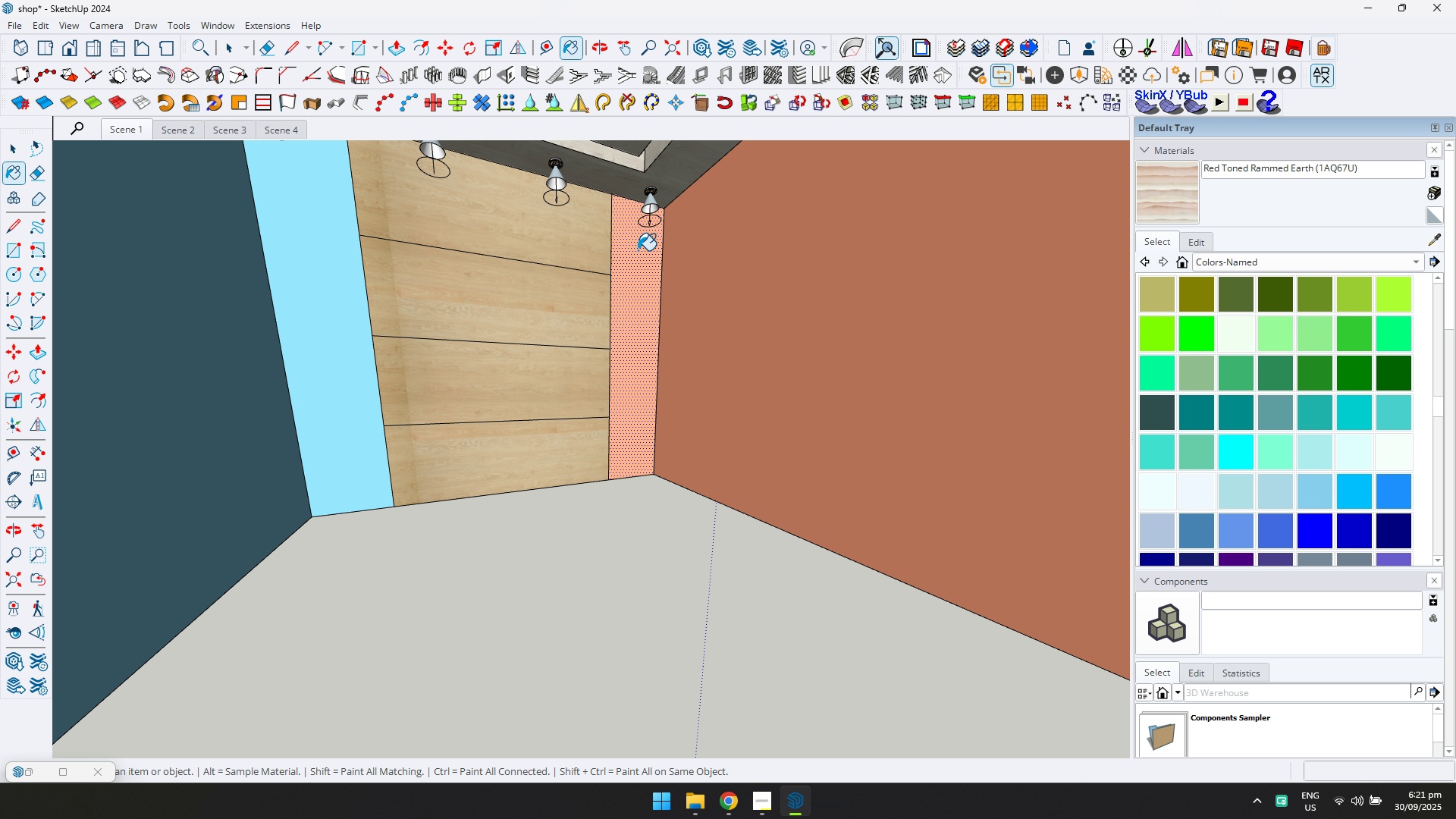 
double_click([638, 250])
 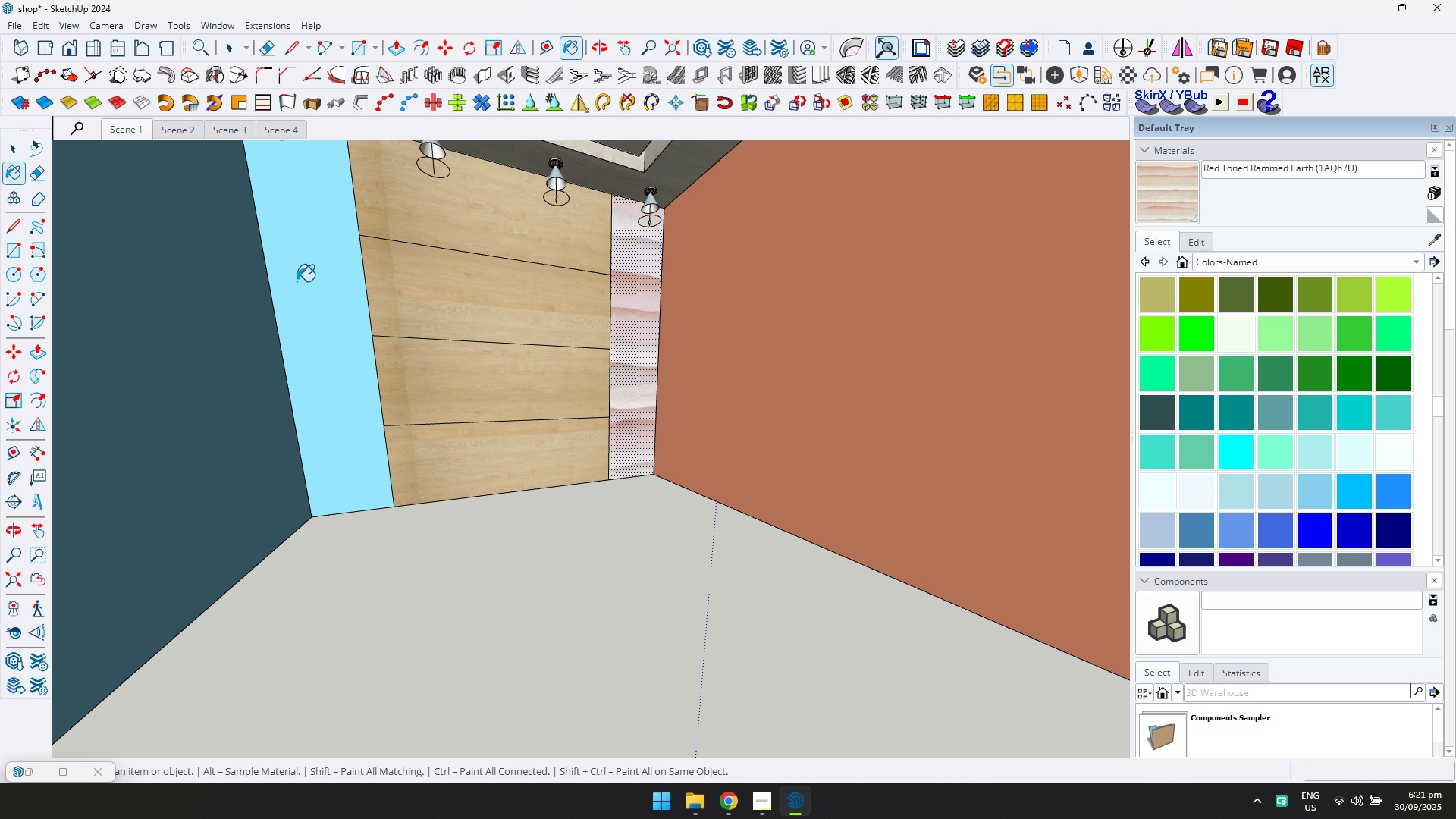 
left_click([297, 281])
 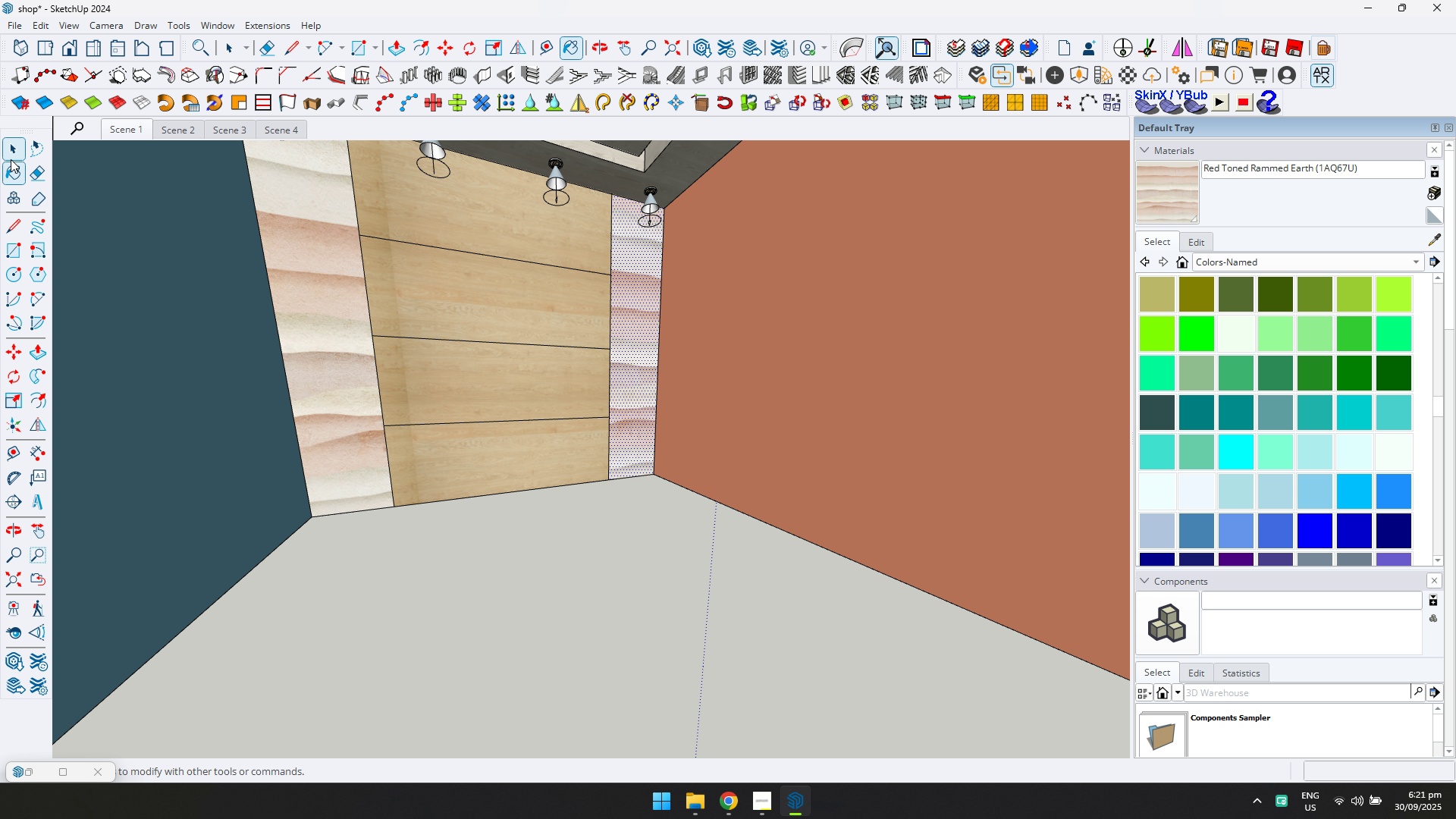 
key(Escape)
 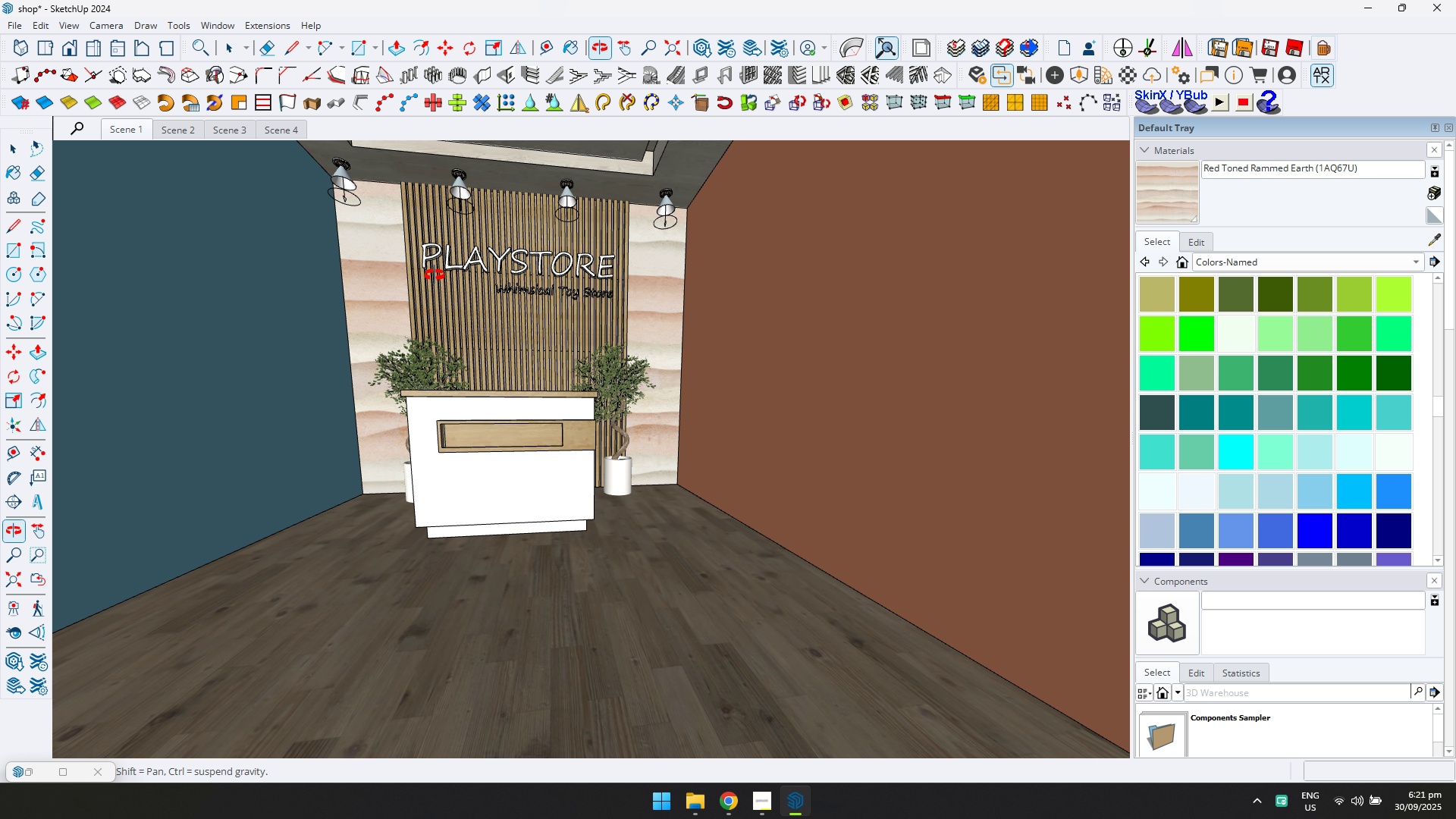 
key(Escape)
 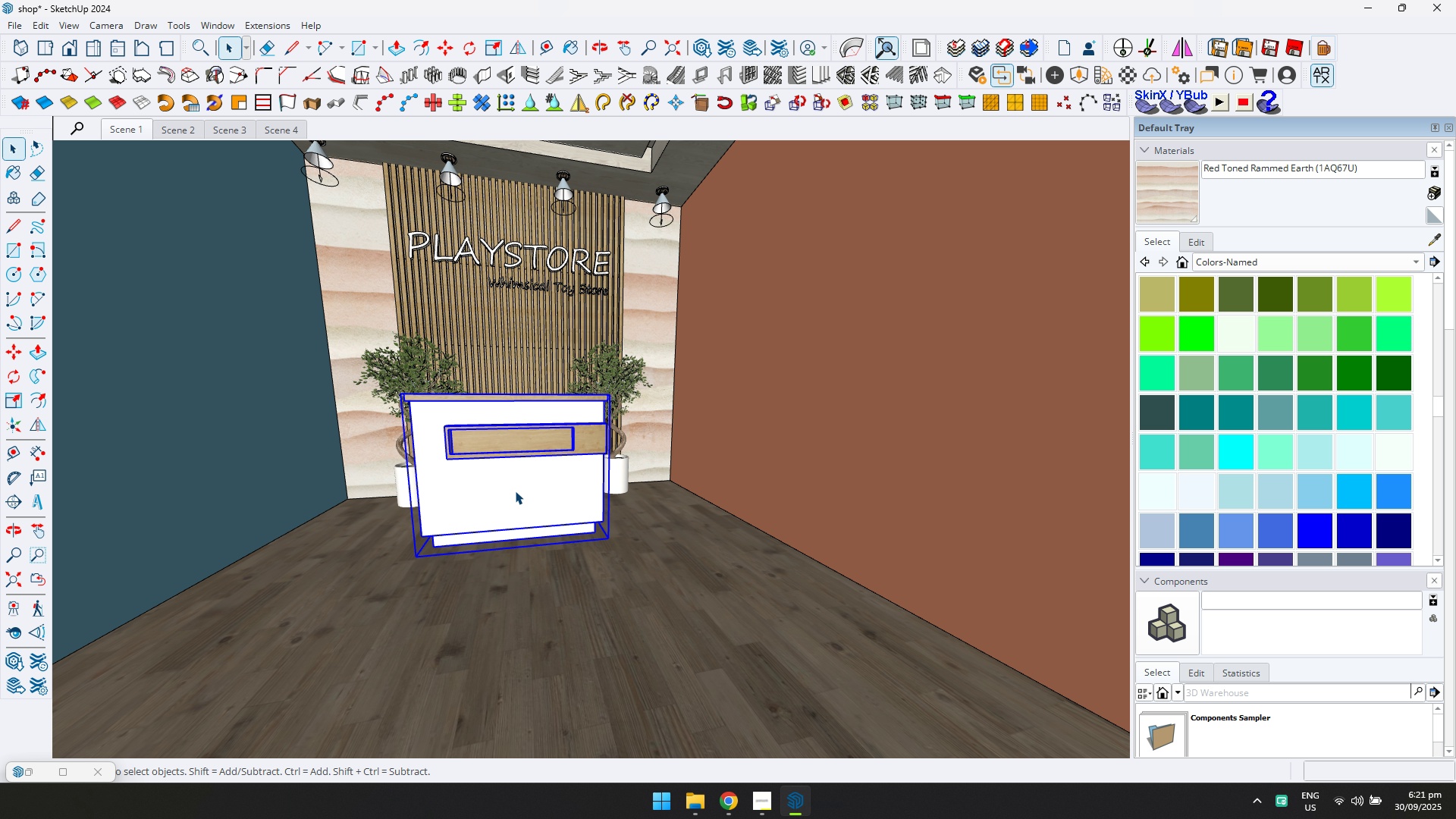 
triple_click([513, 485])
 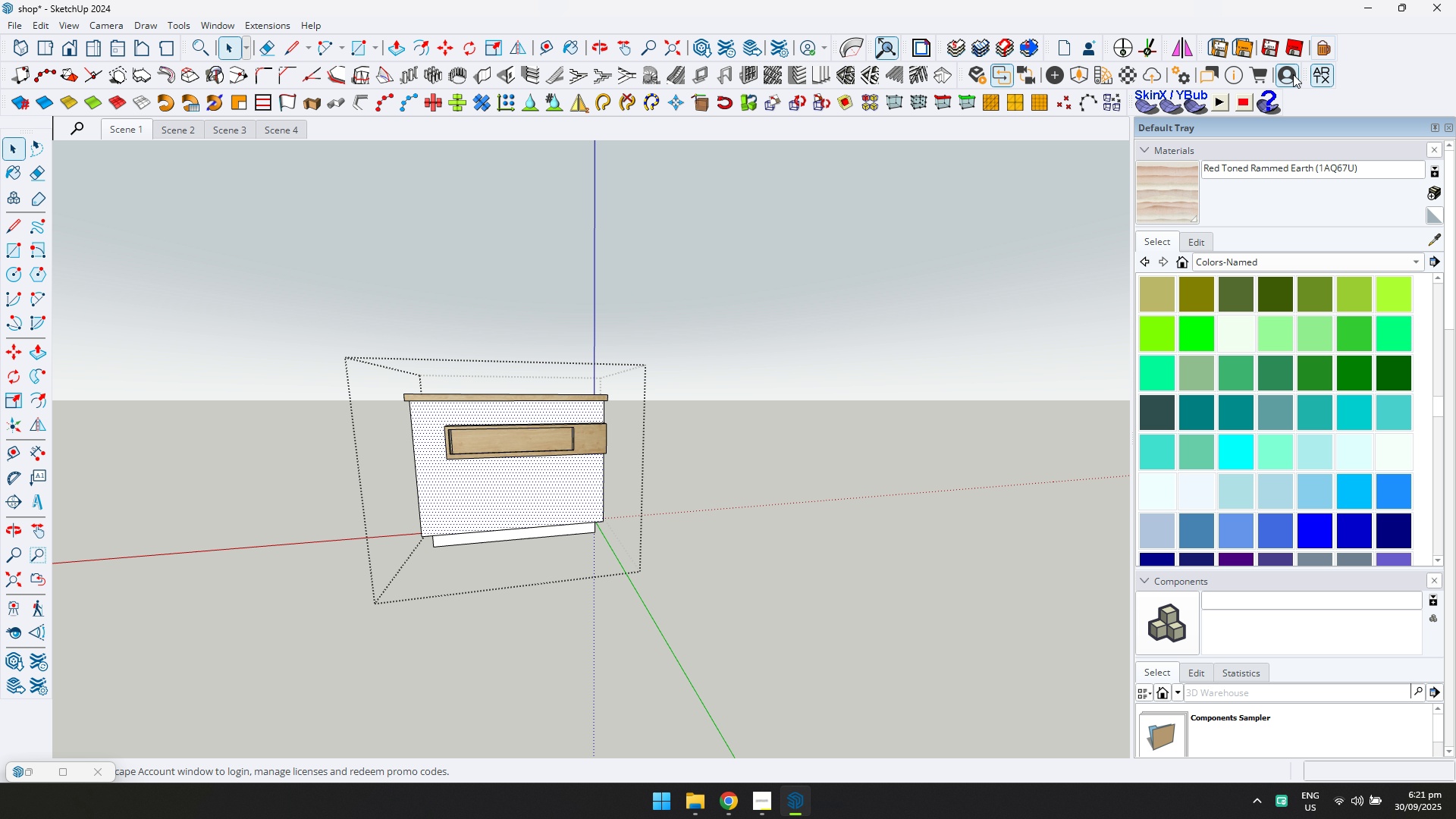 
left_click([1320, 74])
 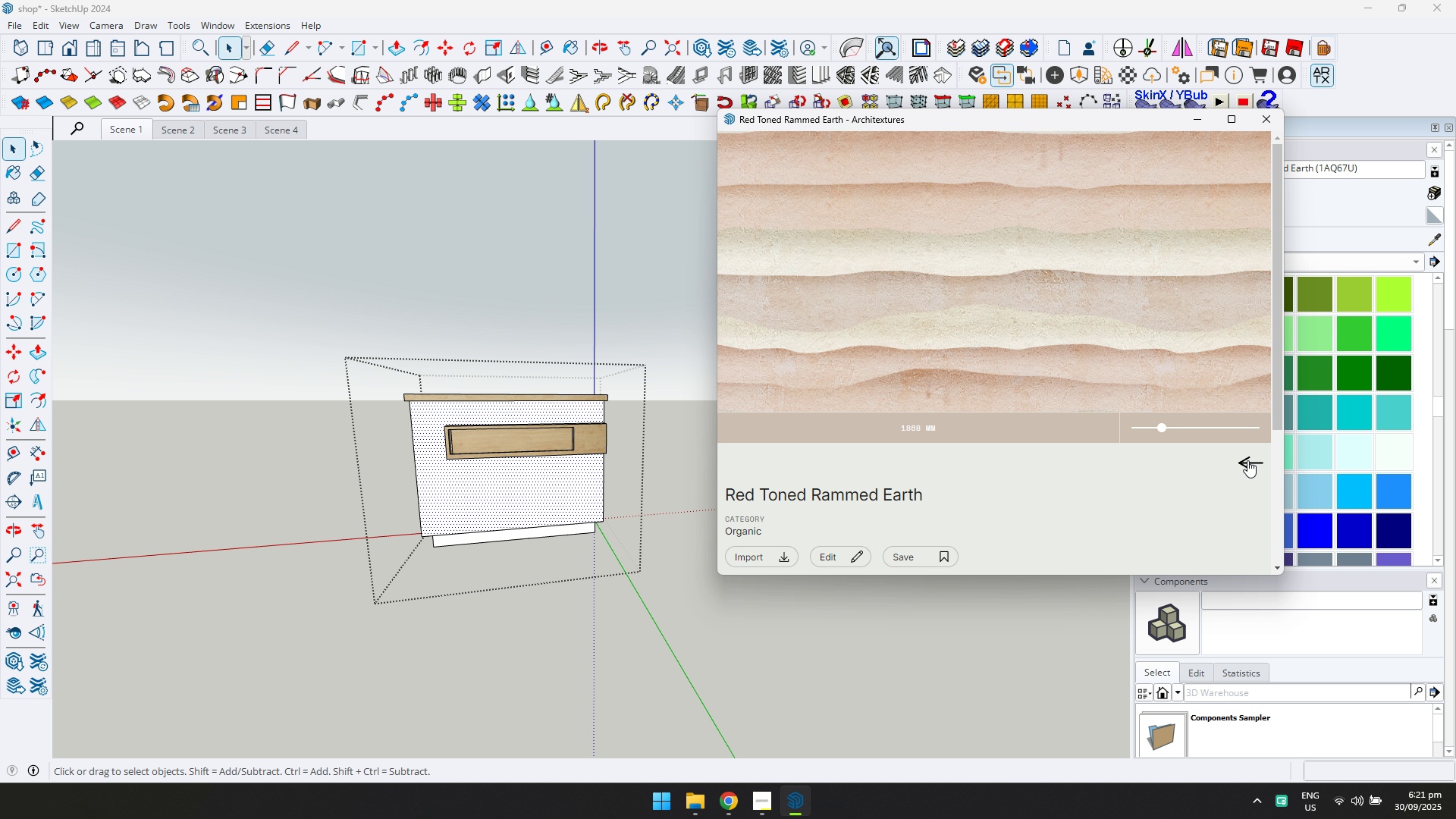 
scroll: coordinate [1054, 417], scroll_direction: down, amount: 7.0
 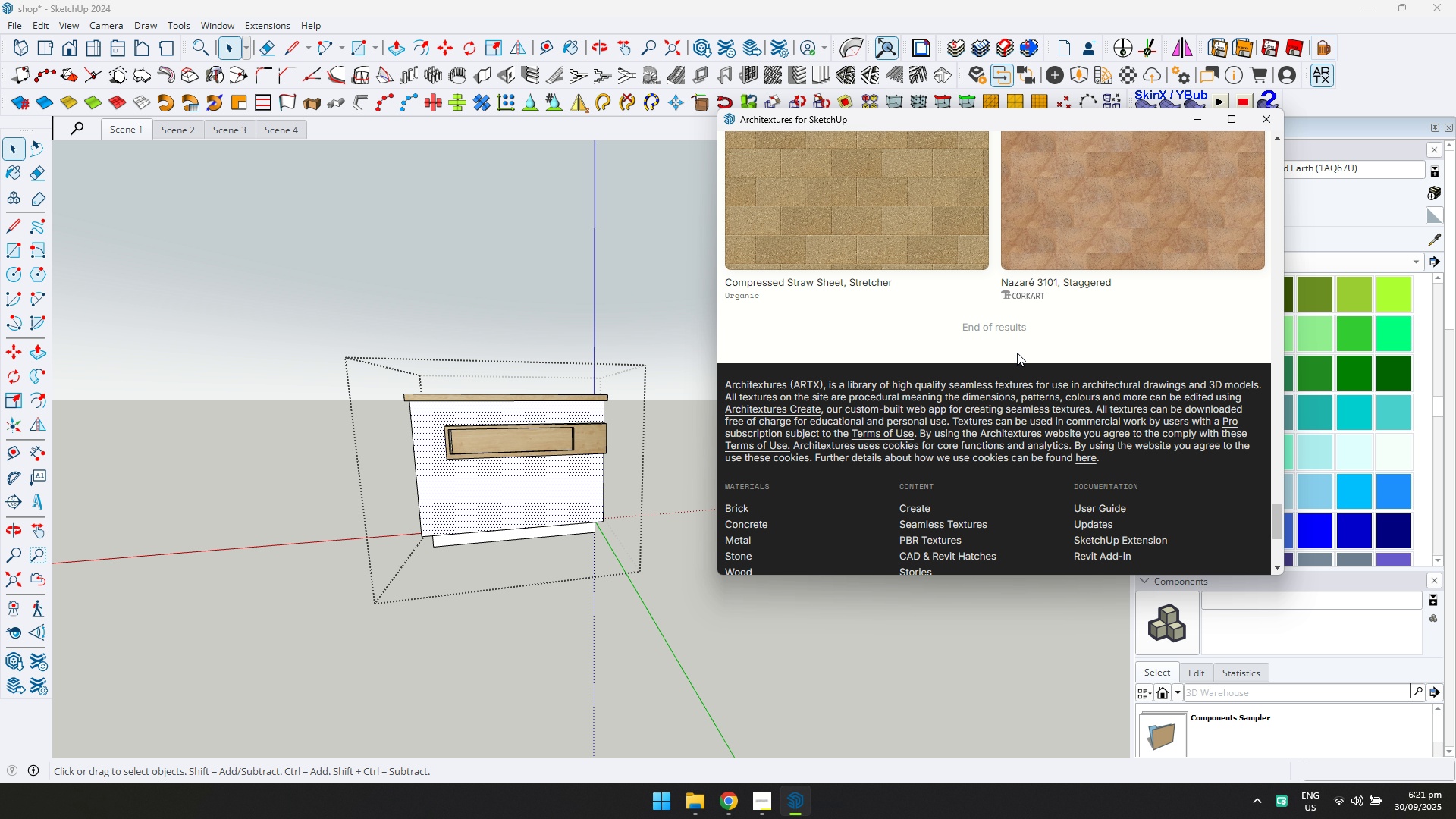 
scroll: coordinate [1005, 330], scroll_direction: up, amount: 27.0
 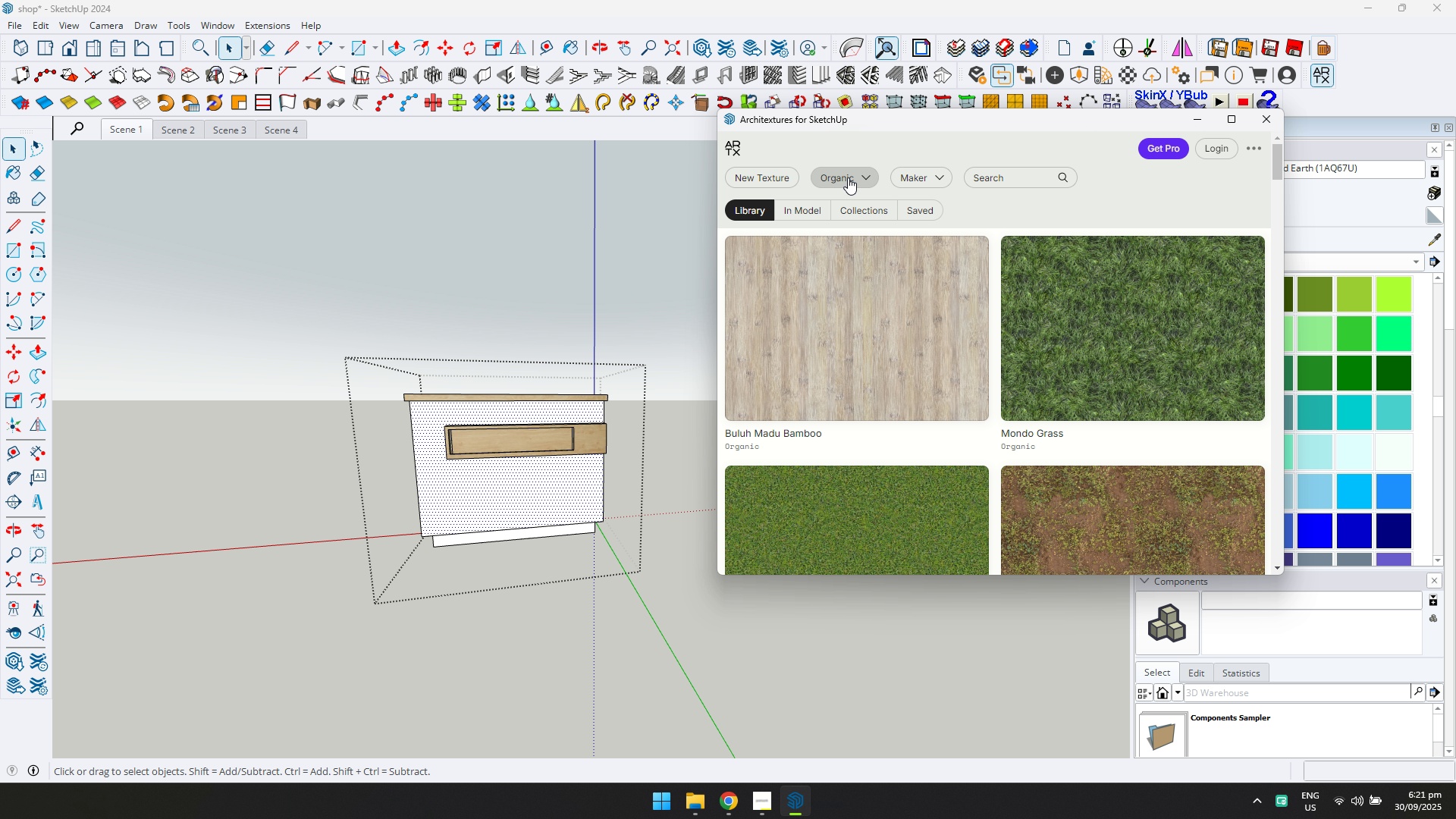 
left_click([848, 177])
 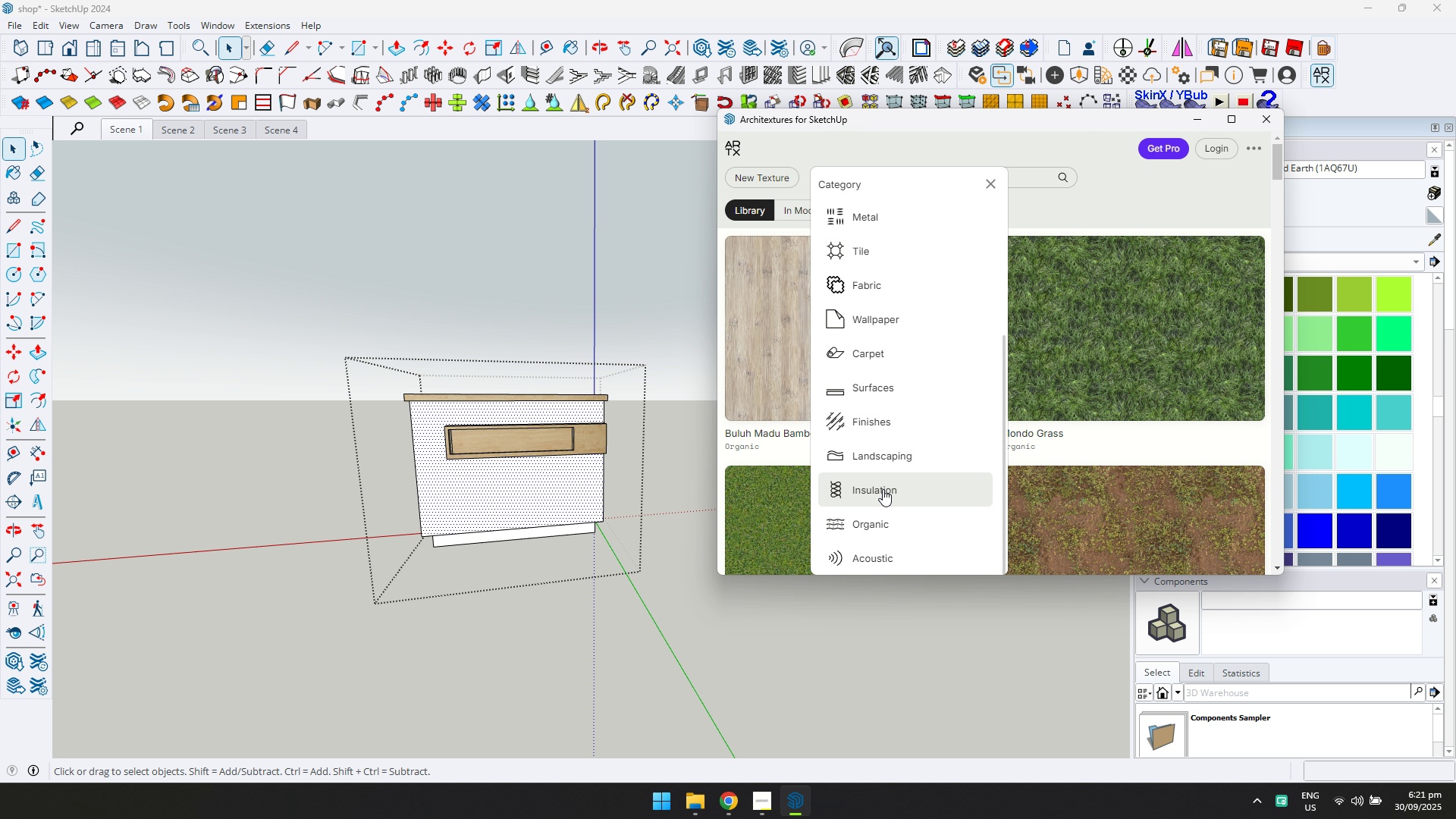 
scroll: coordinate [902, 418], scroll_direction: down, amount: 1.0
 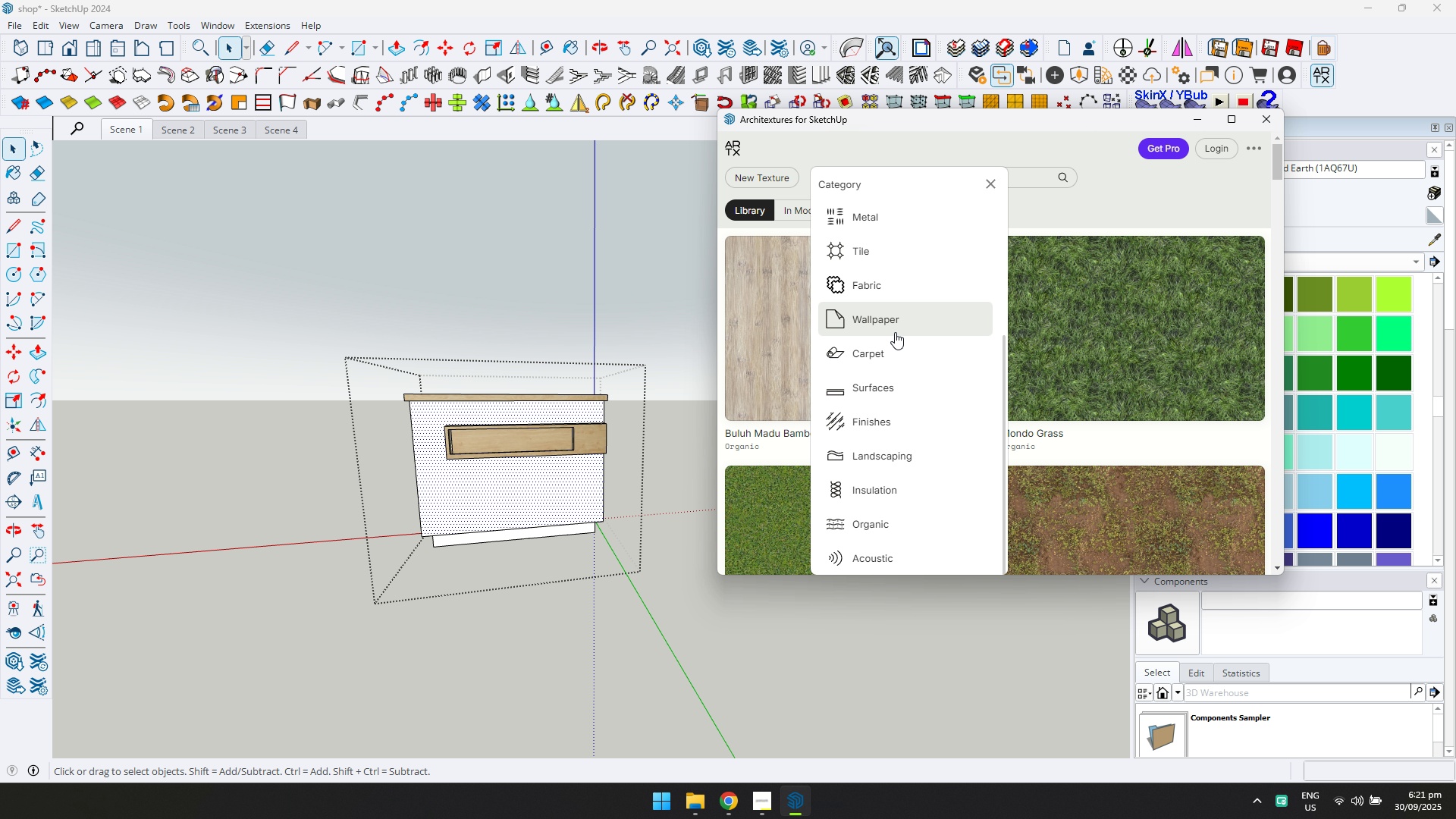 
left_click([894, 325])
 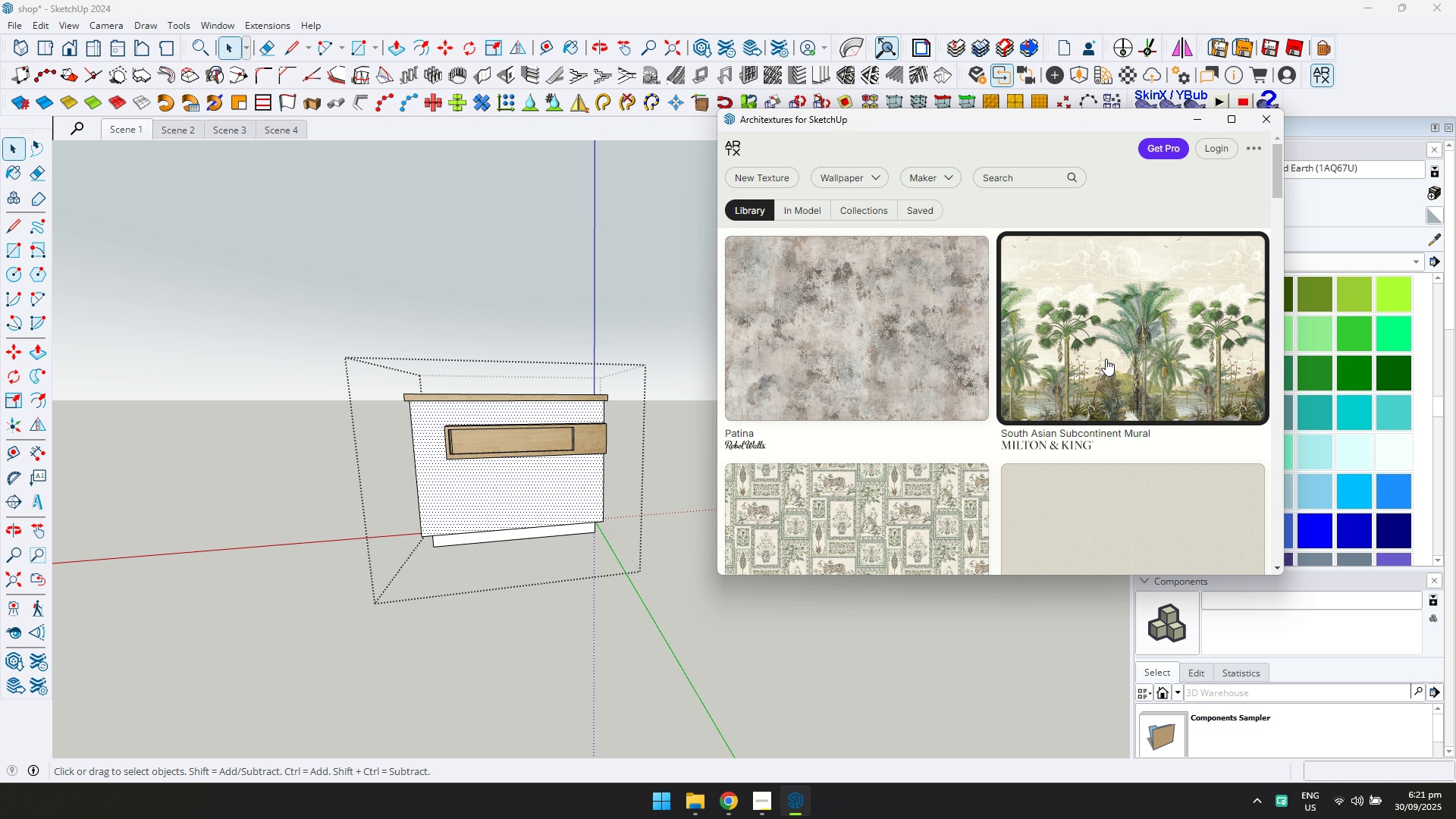 
left_click([1106, 359])
 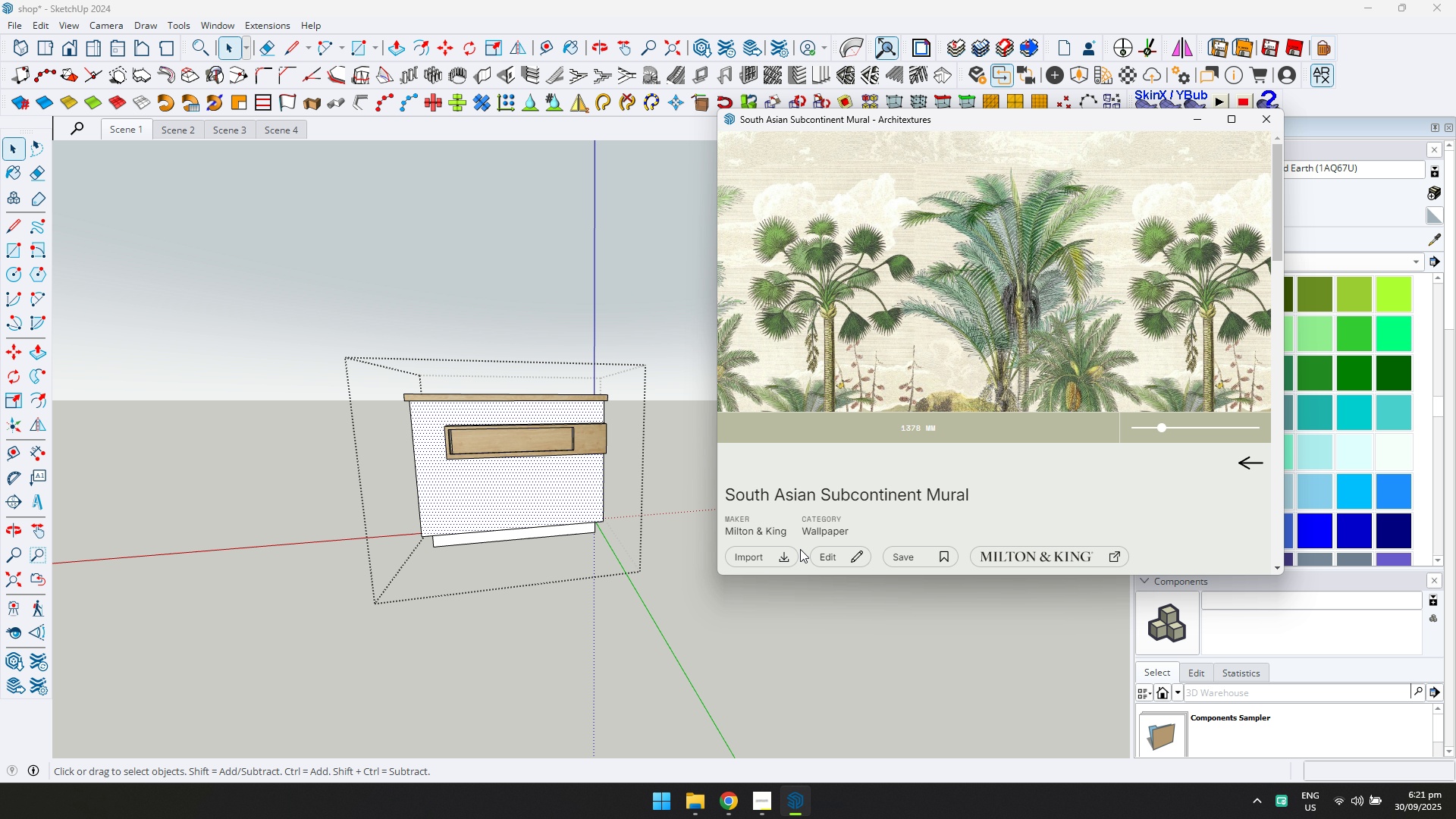 
left_click([776, 553])